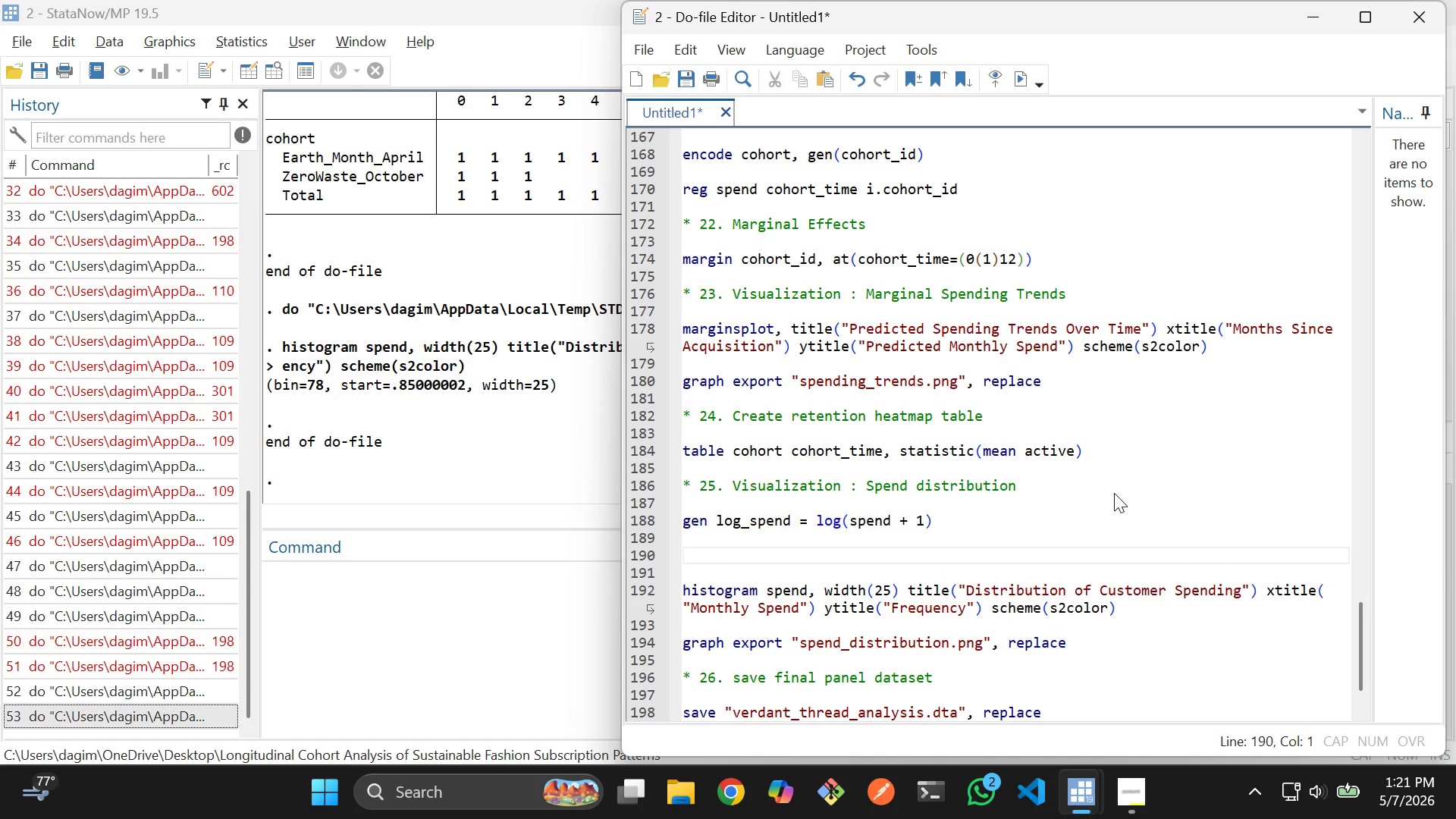 
type(histo)
 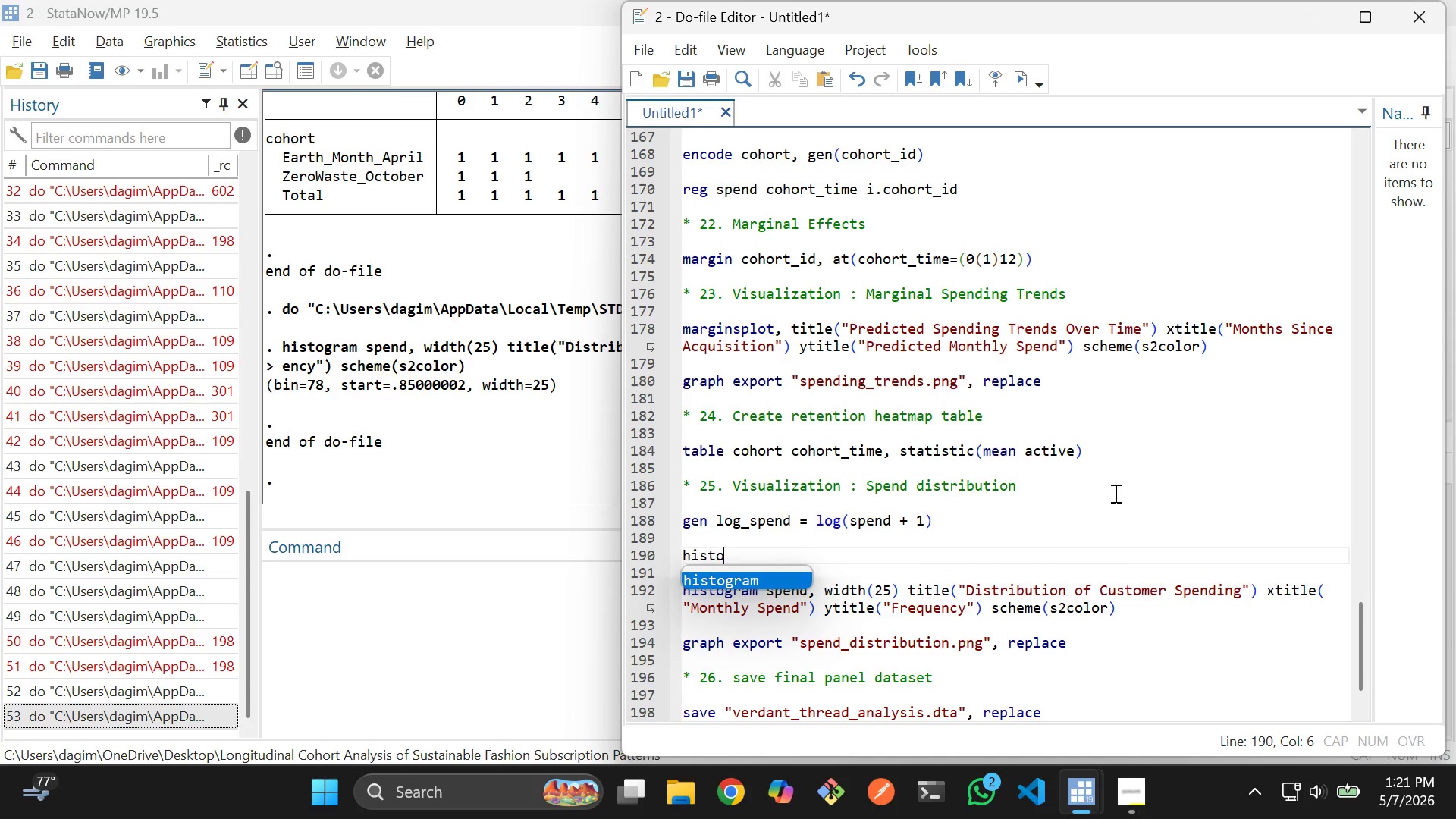 
key(Enter)
 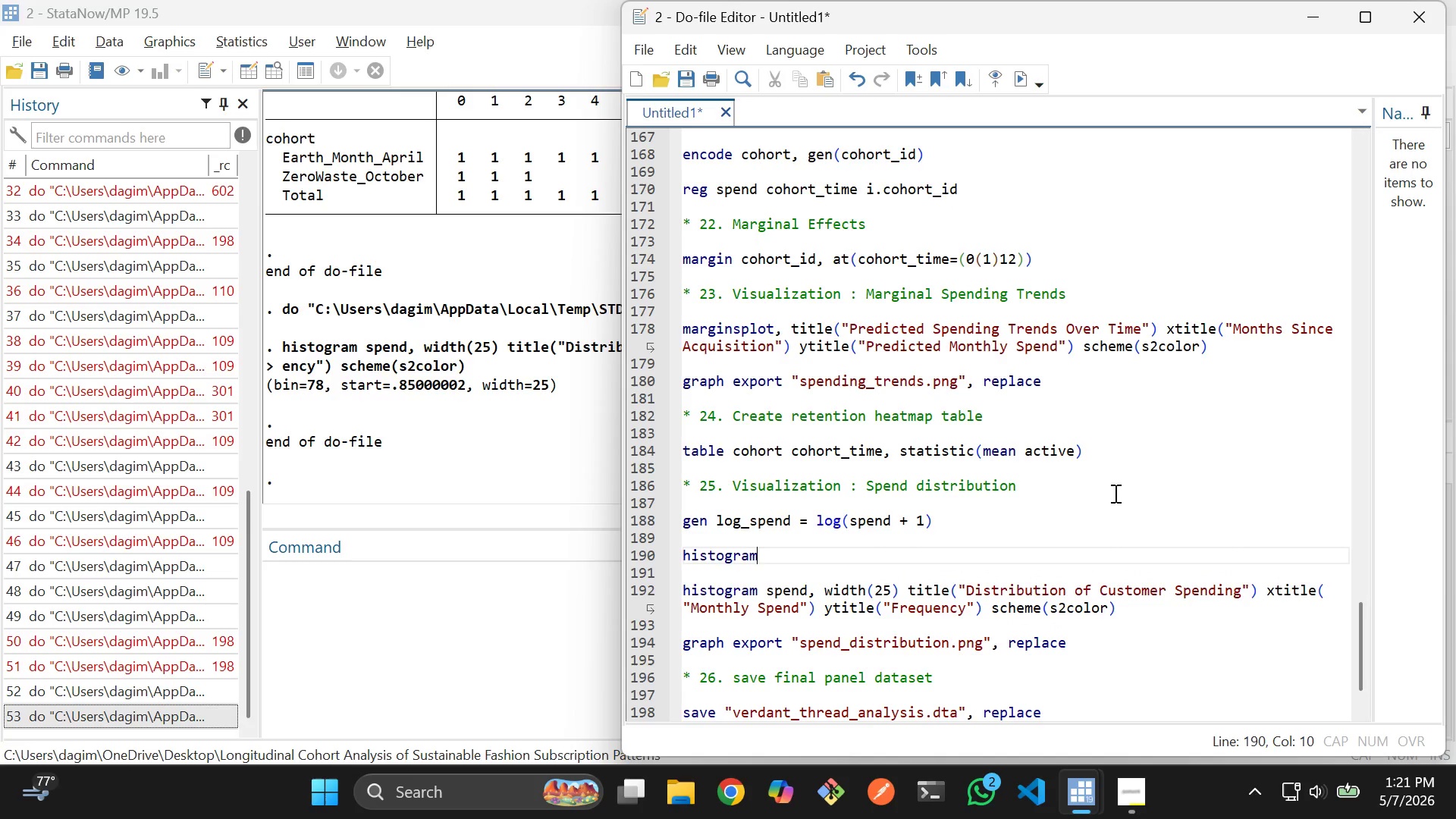 
type( log_spend, to)
key(Backspace)
key(Backspace)
key(Backspace)
key(Backspace)
key(Backspace)
key(Backspace)
key(Backspace)
key(Backspace)
key(Backspace)
key(Backspace)
key(Backspace)
key(Backspace)
key(Backspace)
key(Backspace)
key(Backspace)
key(Backspace)
key(Backspace)
key(Backspace)
key(Backspace)
key(Backspace)
key(Backspace)
key(Backspace)
key(Backspace)
key(Backspace)
 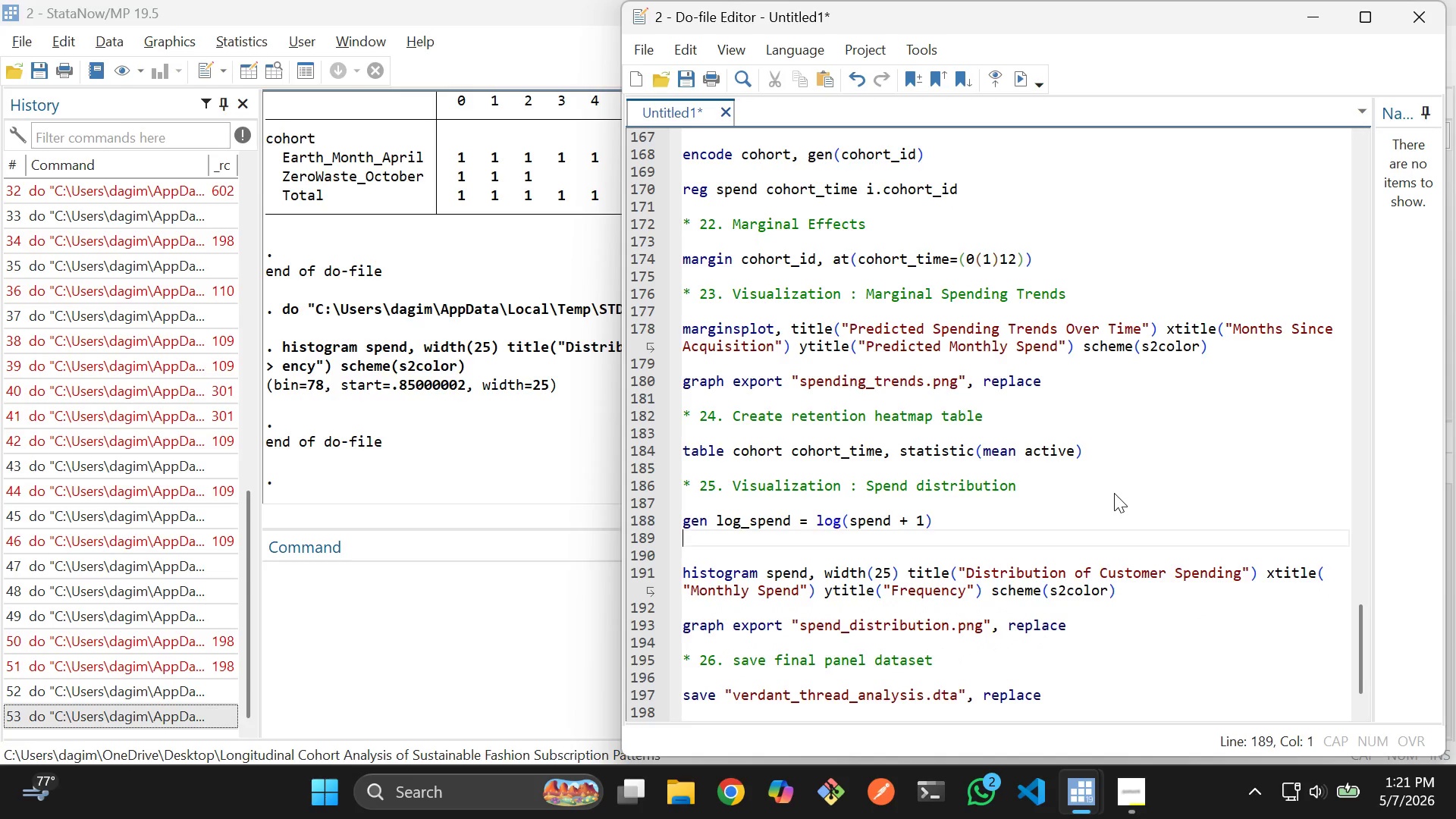 
 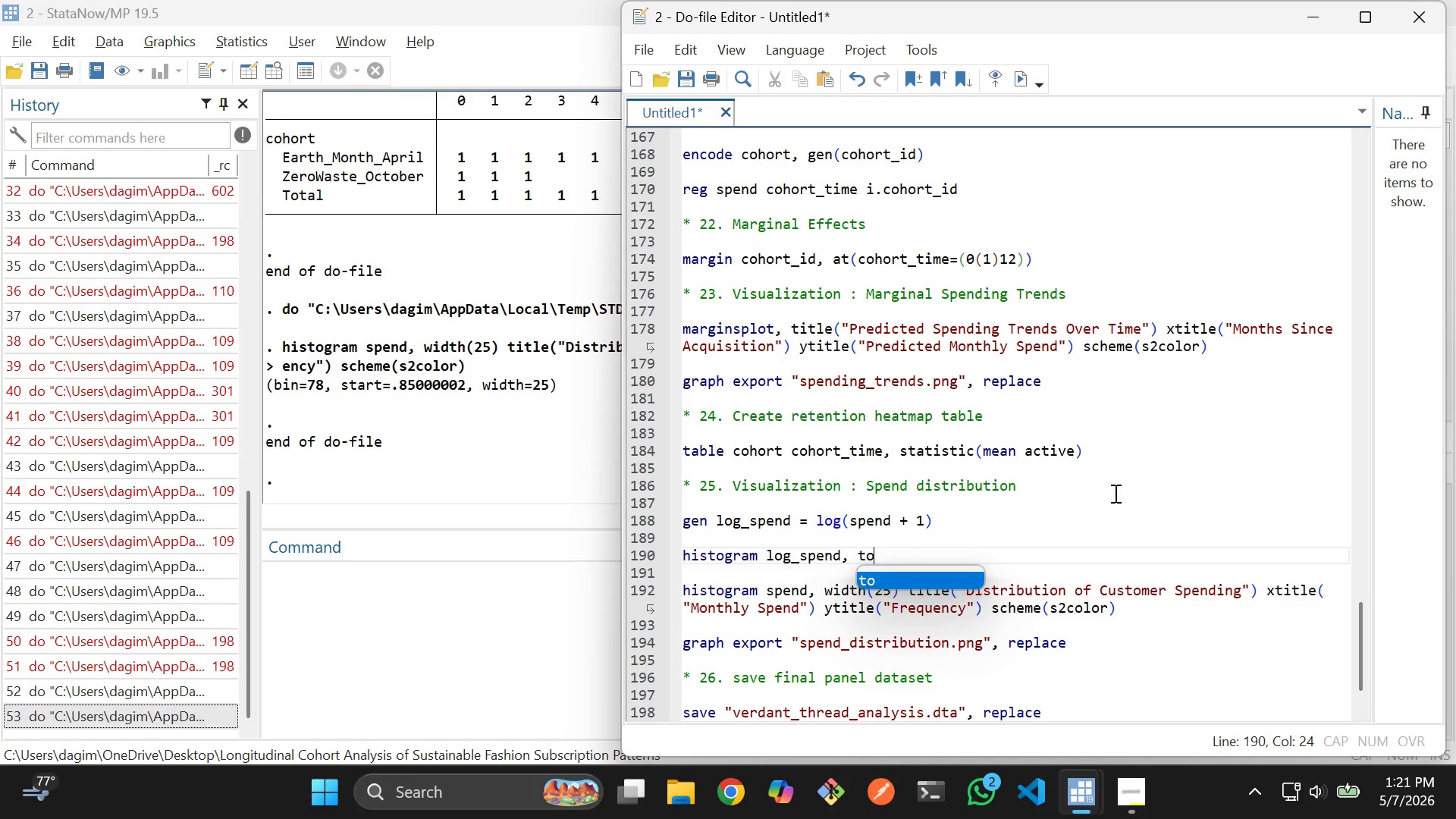 
key(ArrowDown)
 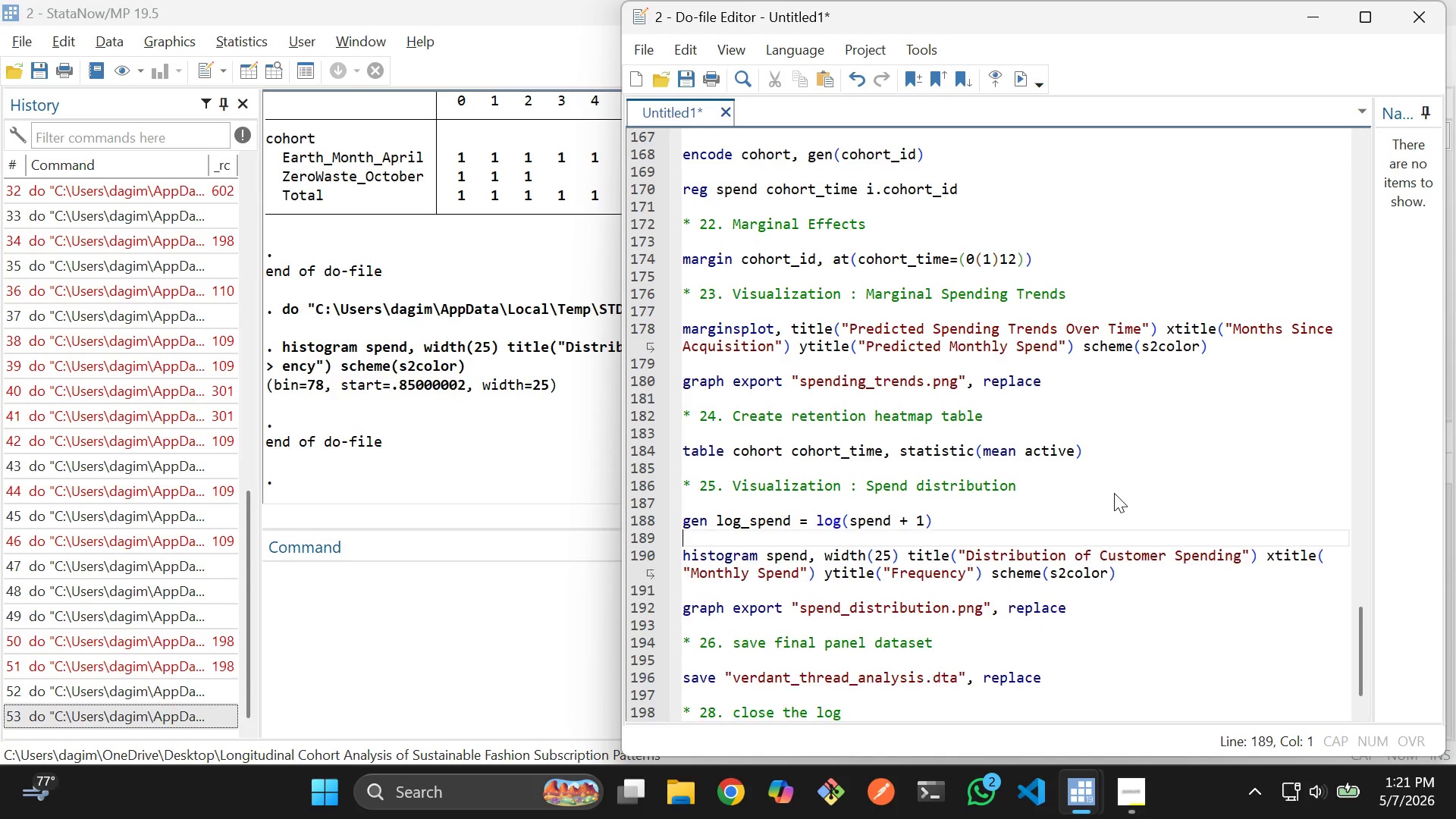 
key(Backspace)
 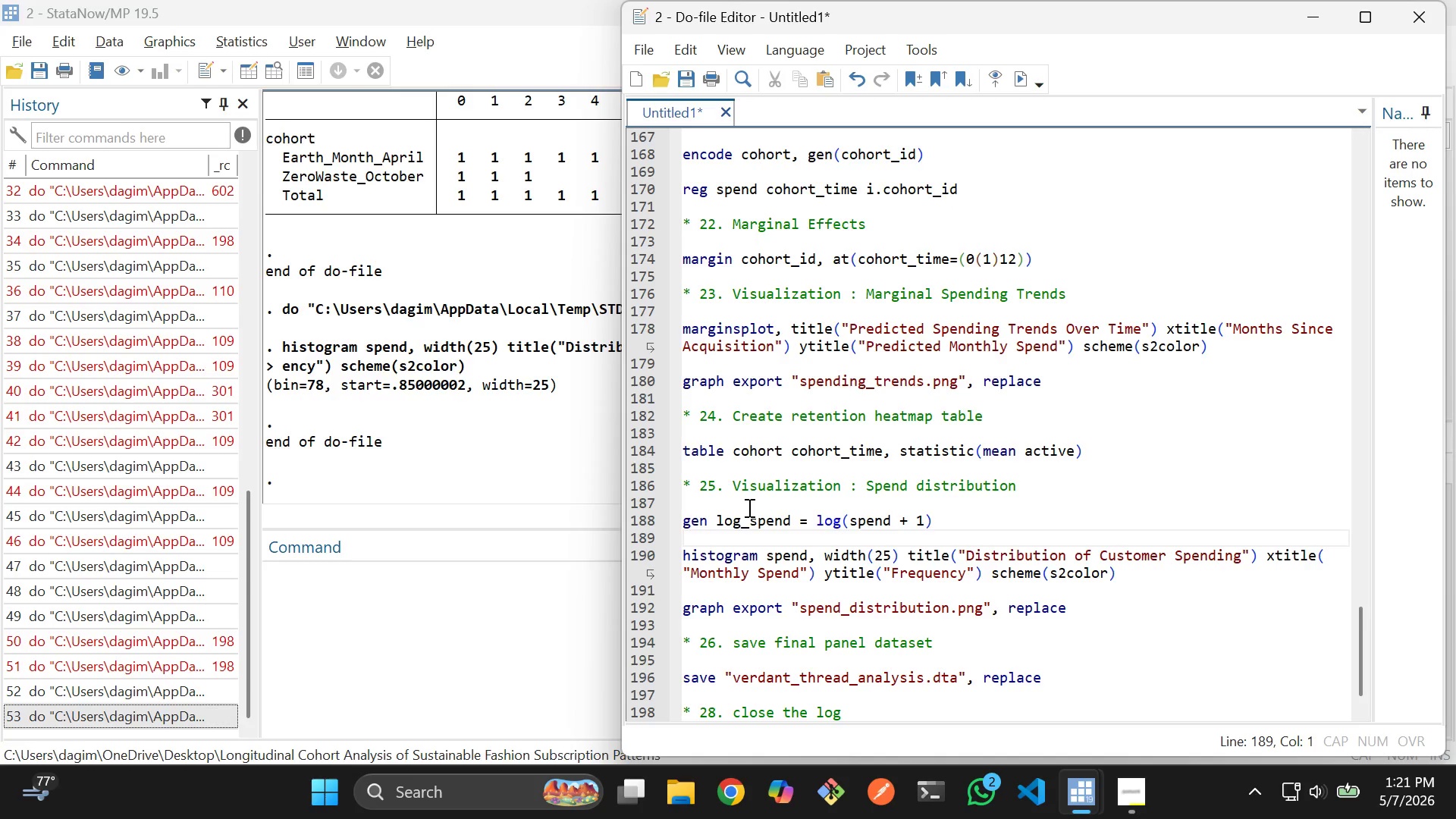 
double_click([752, 522])
 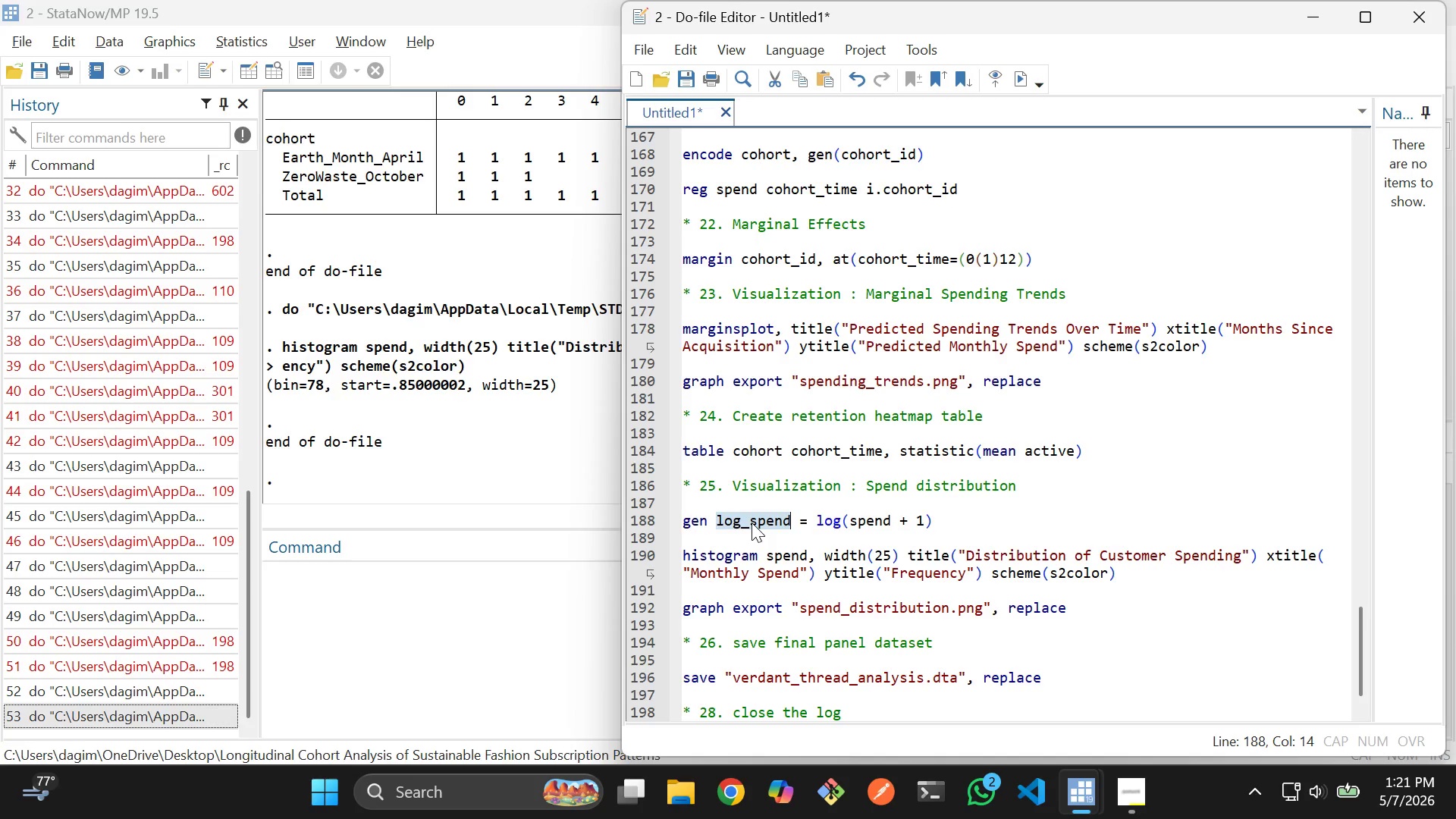 
key(Control+C)
 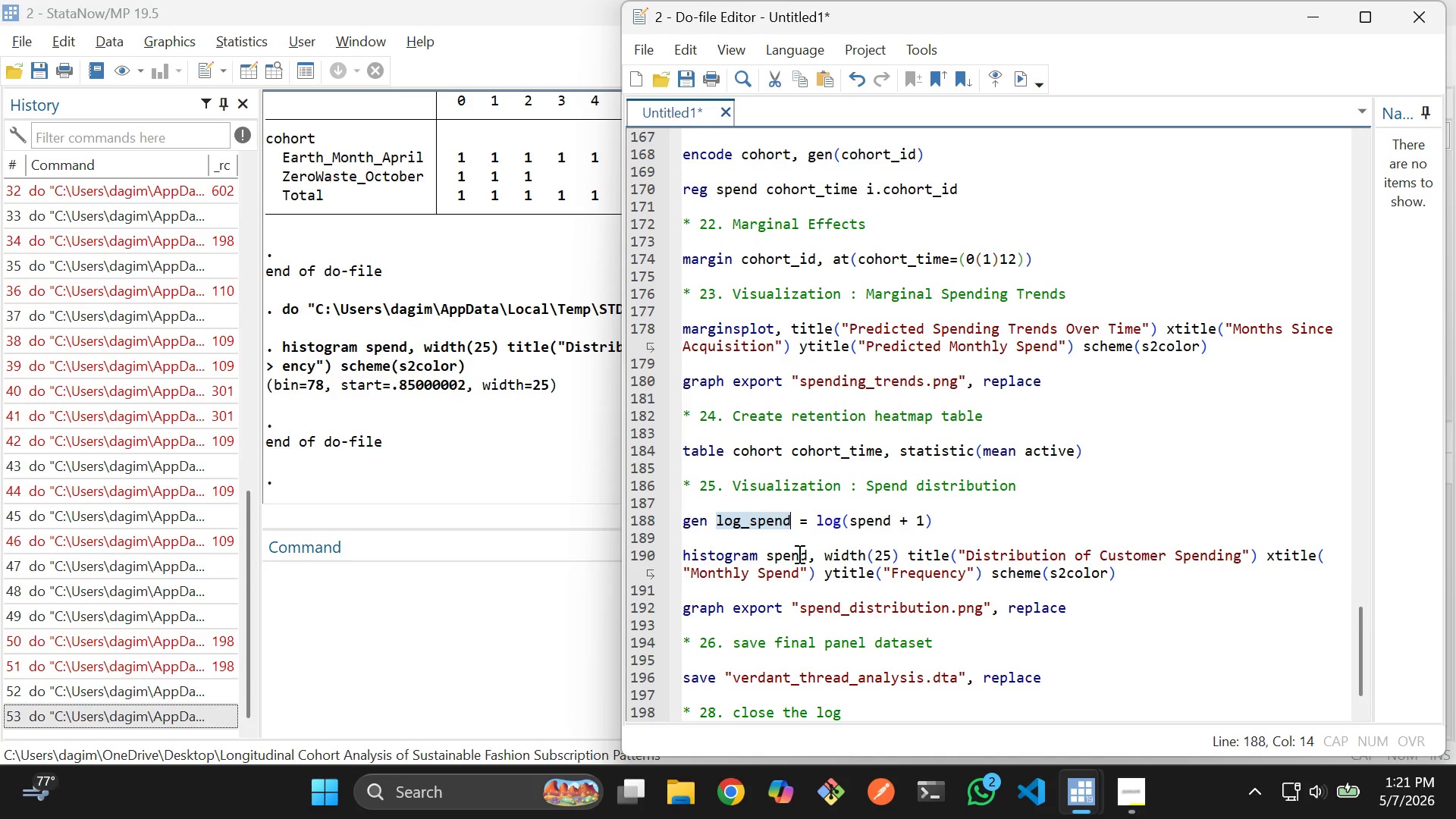 
double_click([798, 554])
 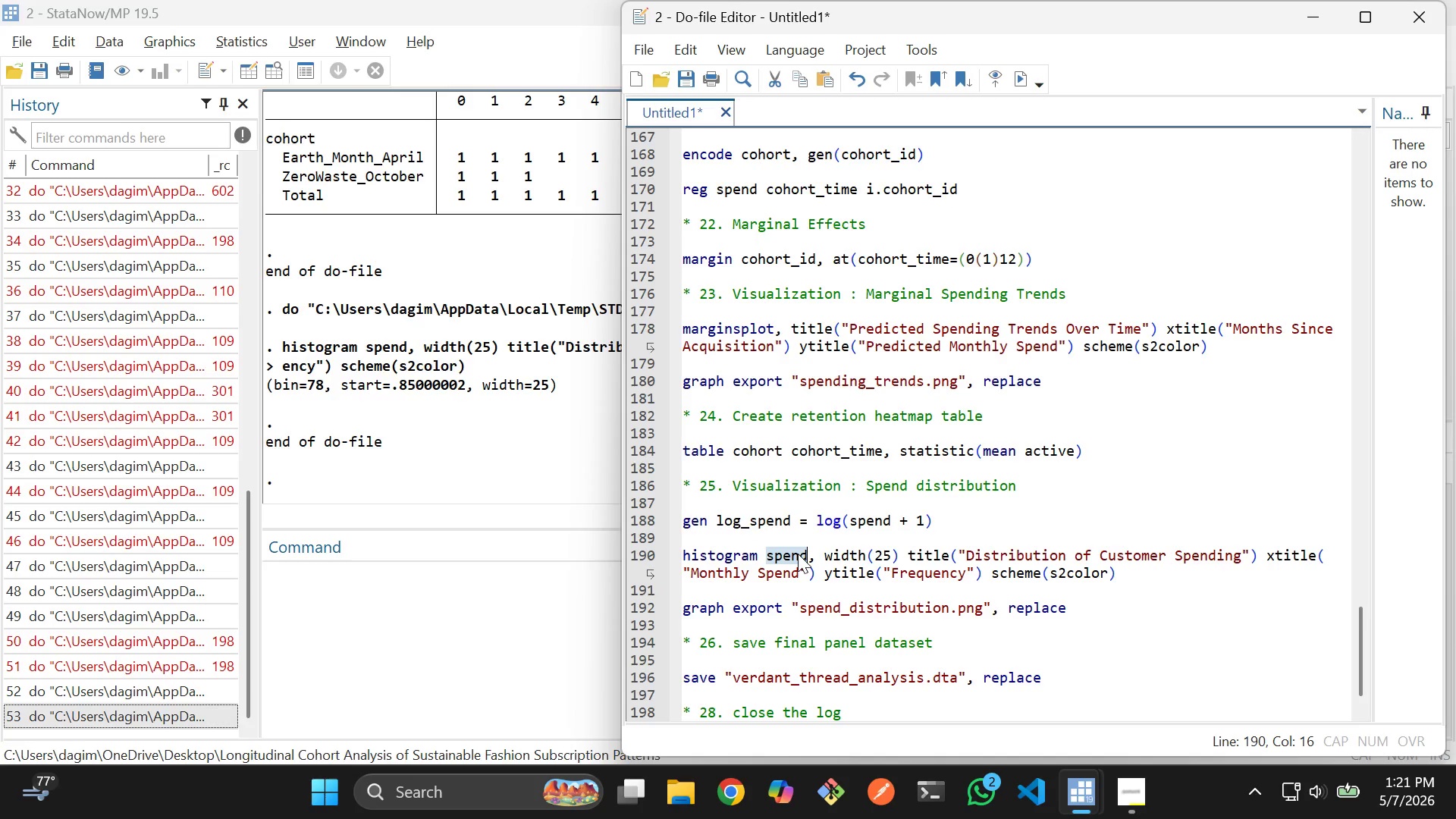 
key(Control+V)
 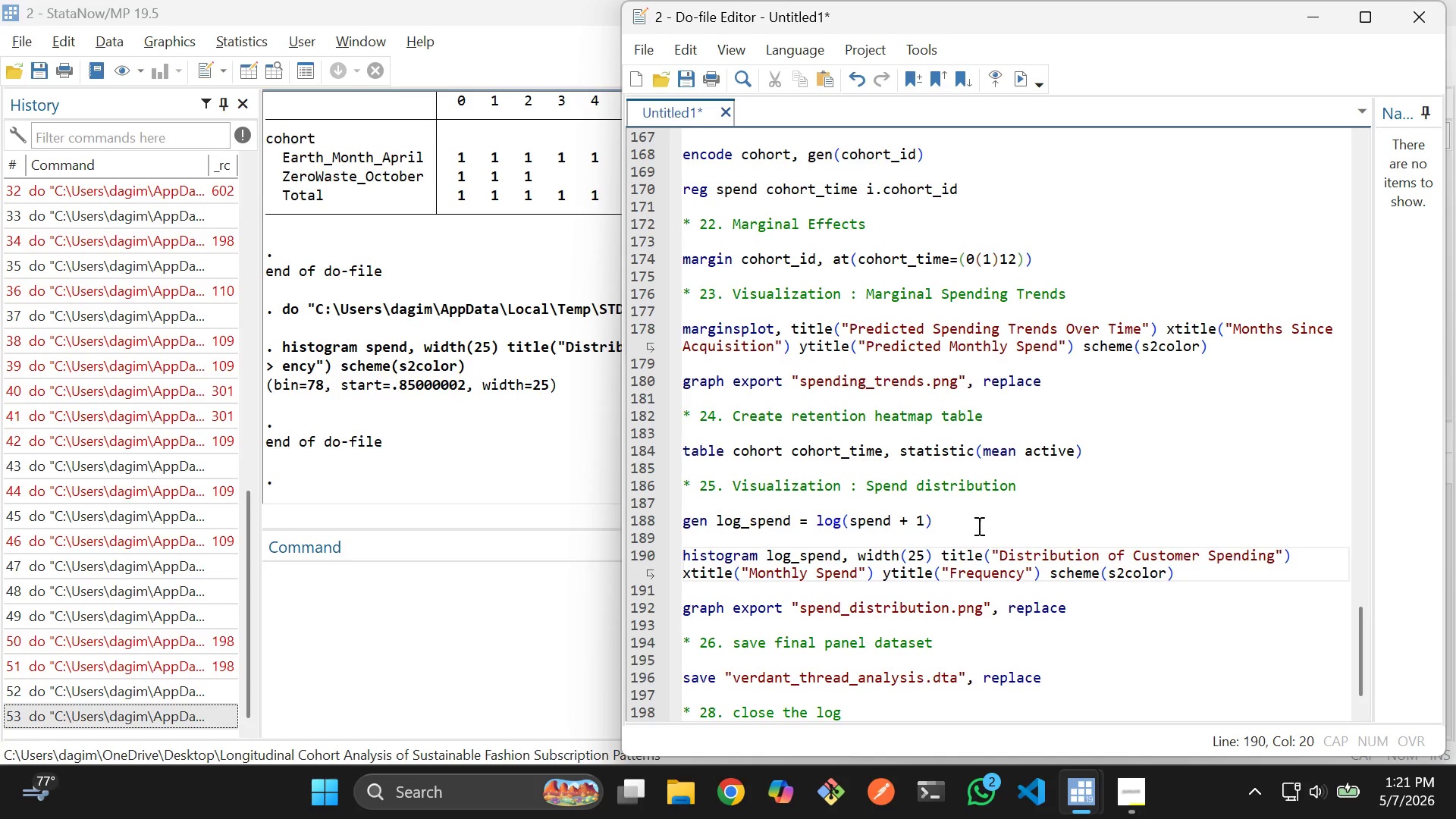 
left_click([979, 526])
 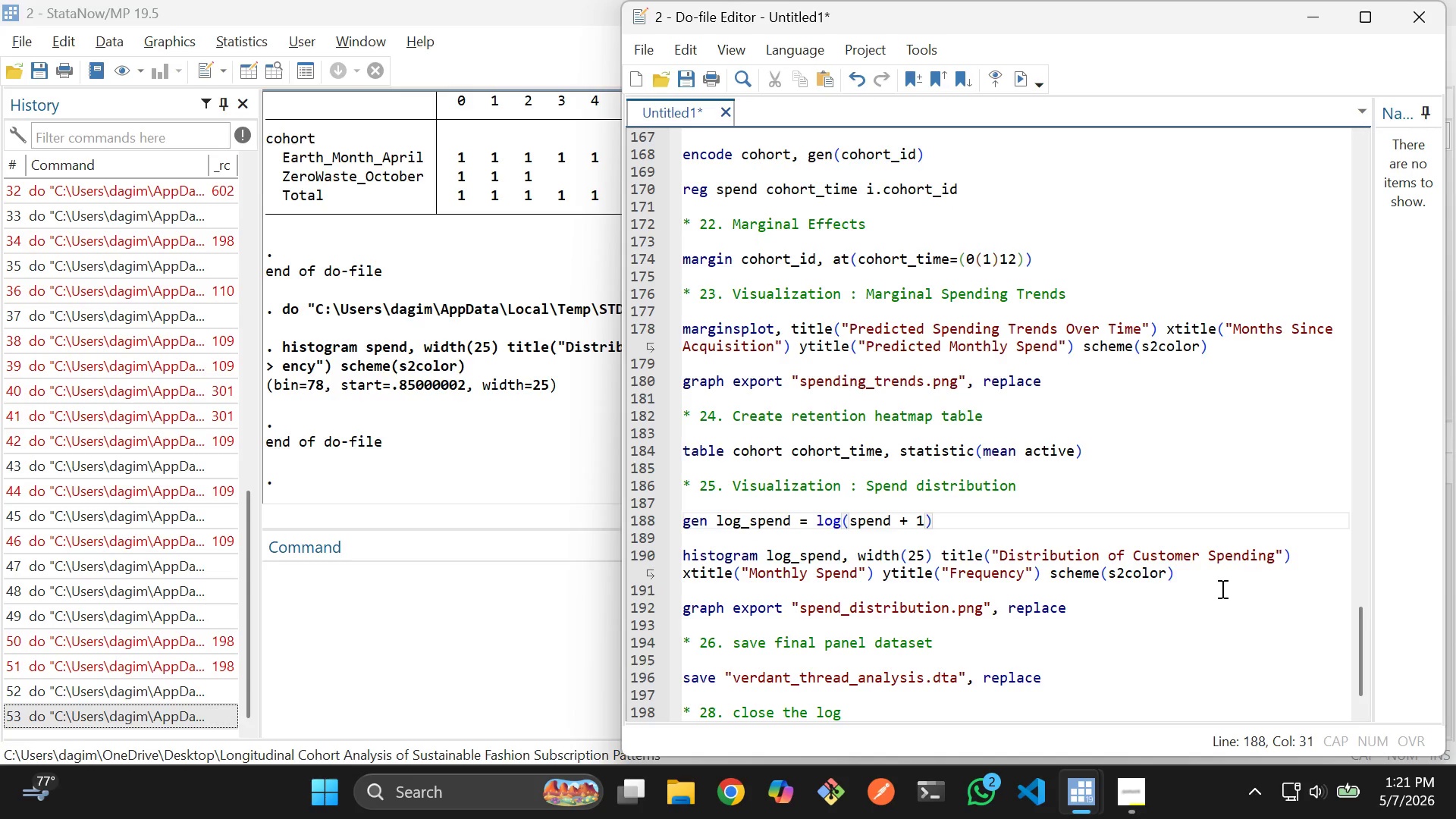 
left_click_drag(start_coordinate=[1226, 581], to_coordinate=[686, 513])
 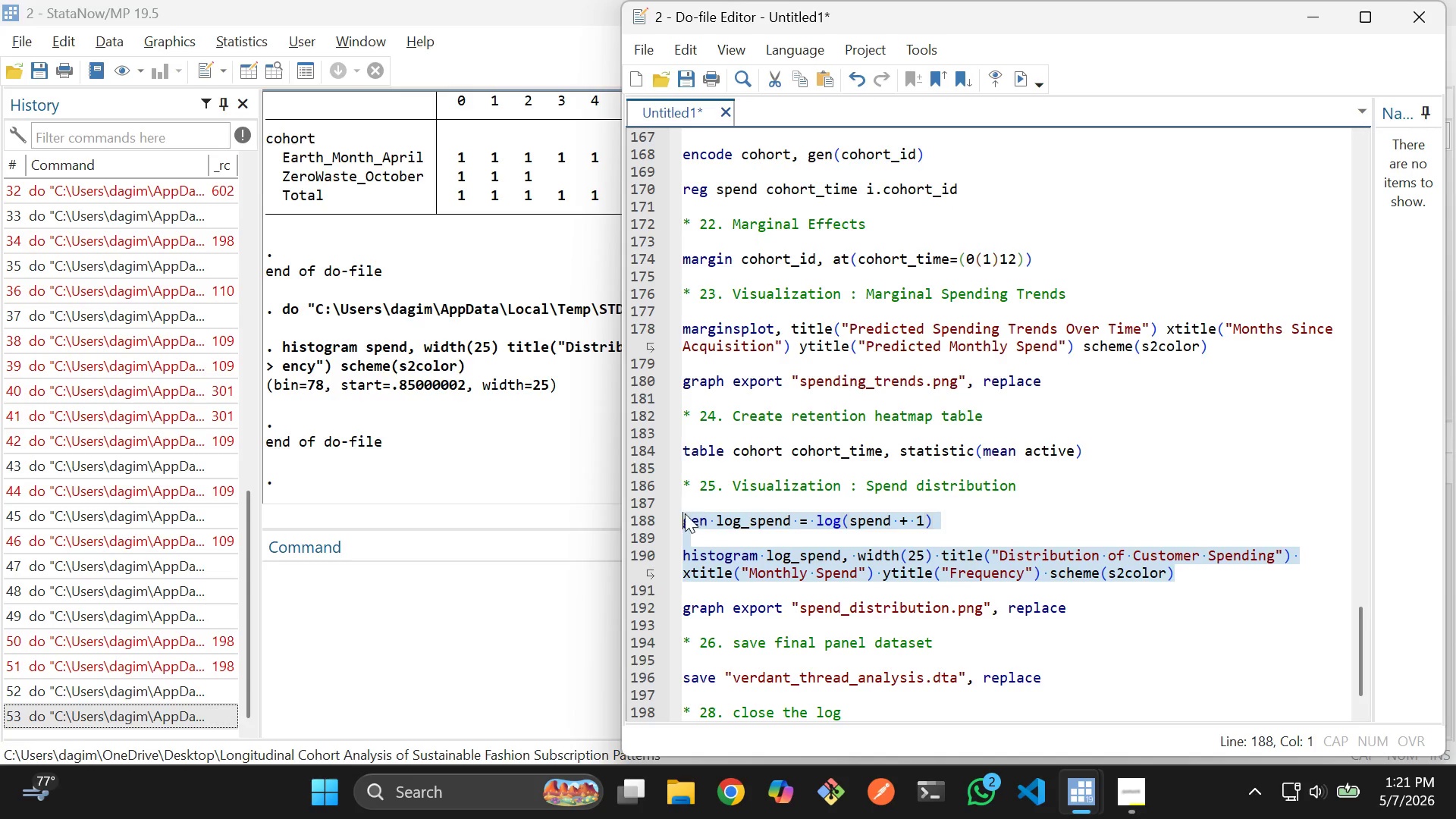 
key(Control+D)
 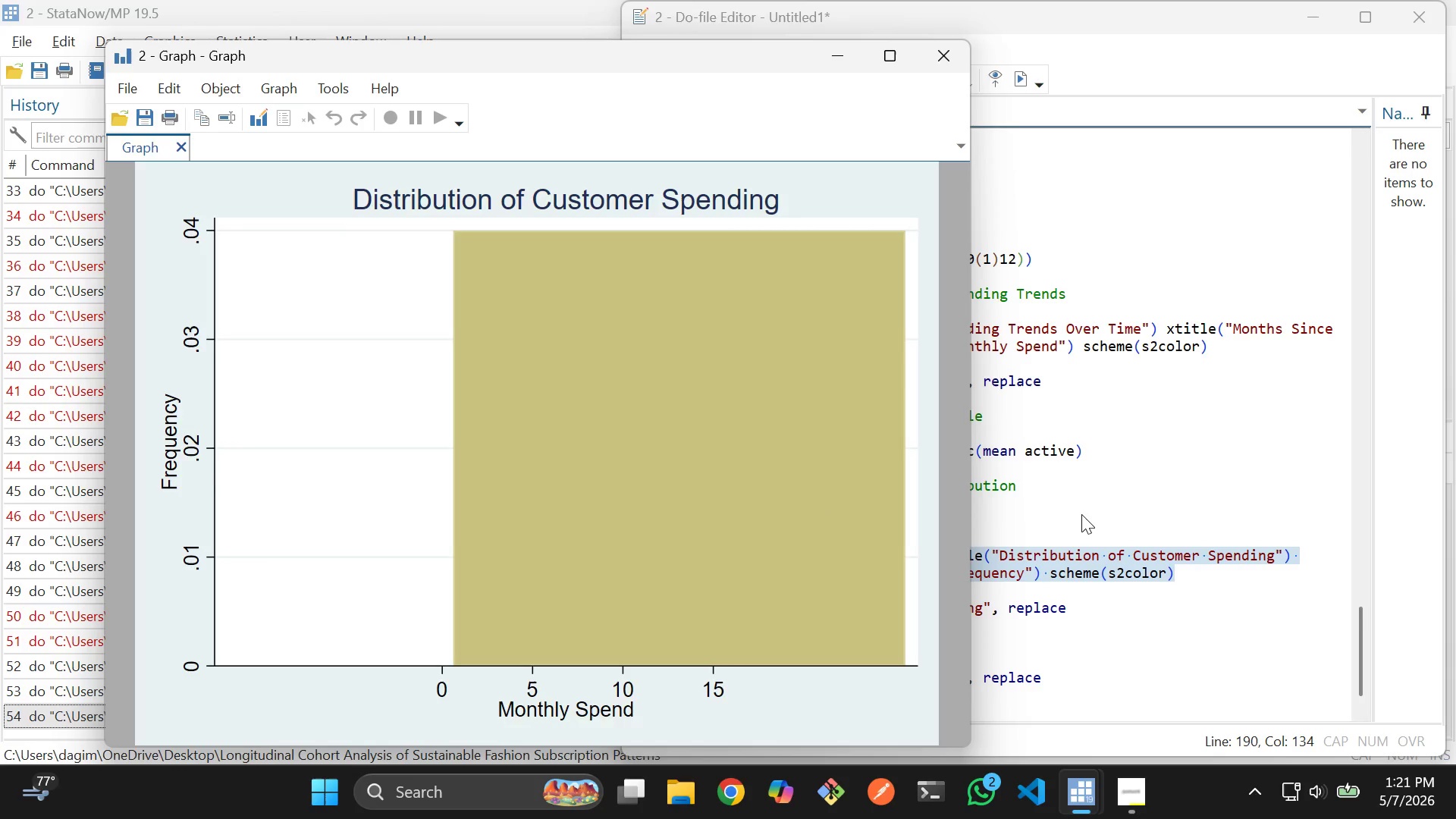 
wait(5.94)
 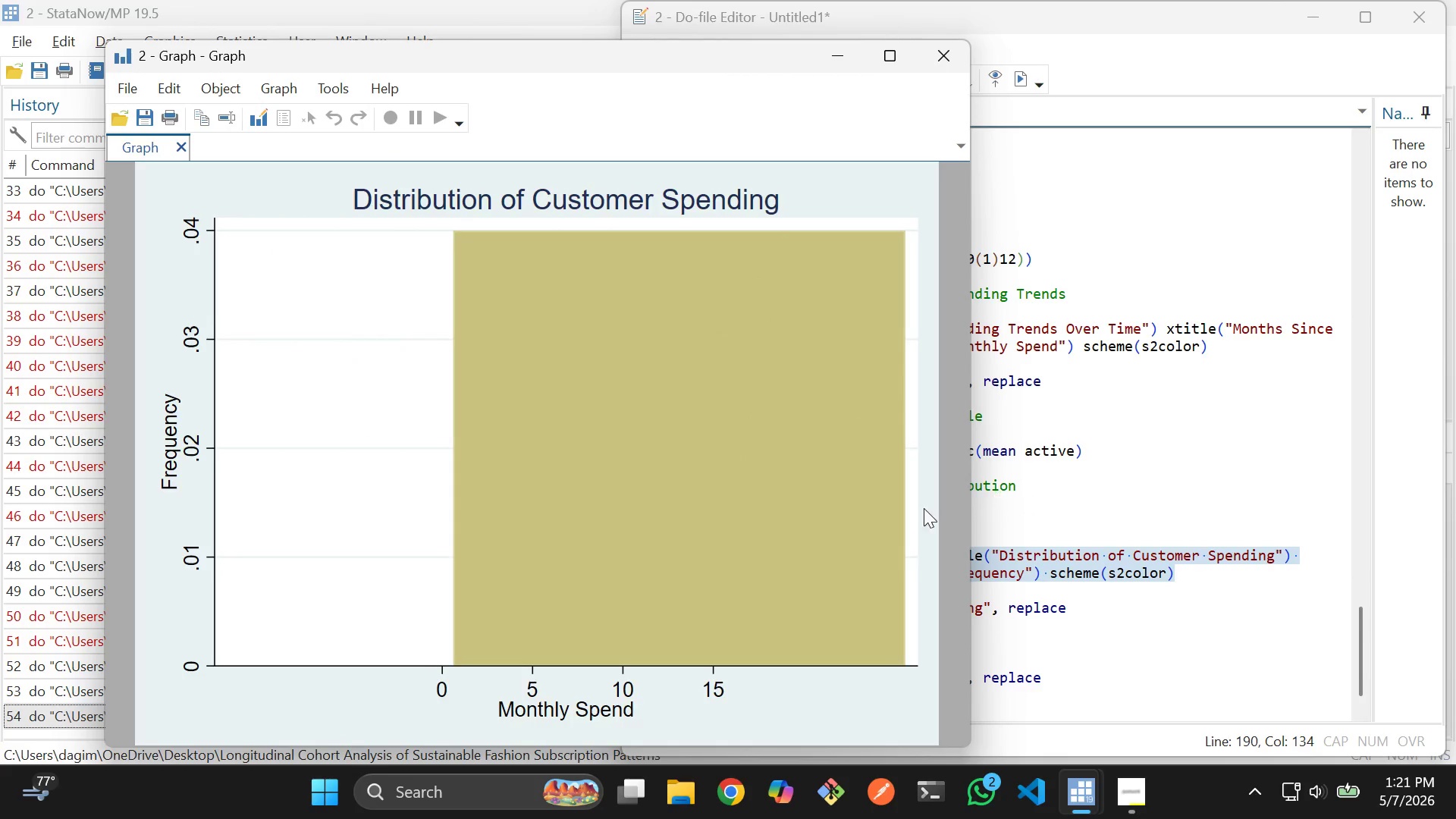 
left_click([1081, 514])
 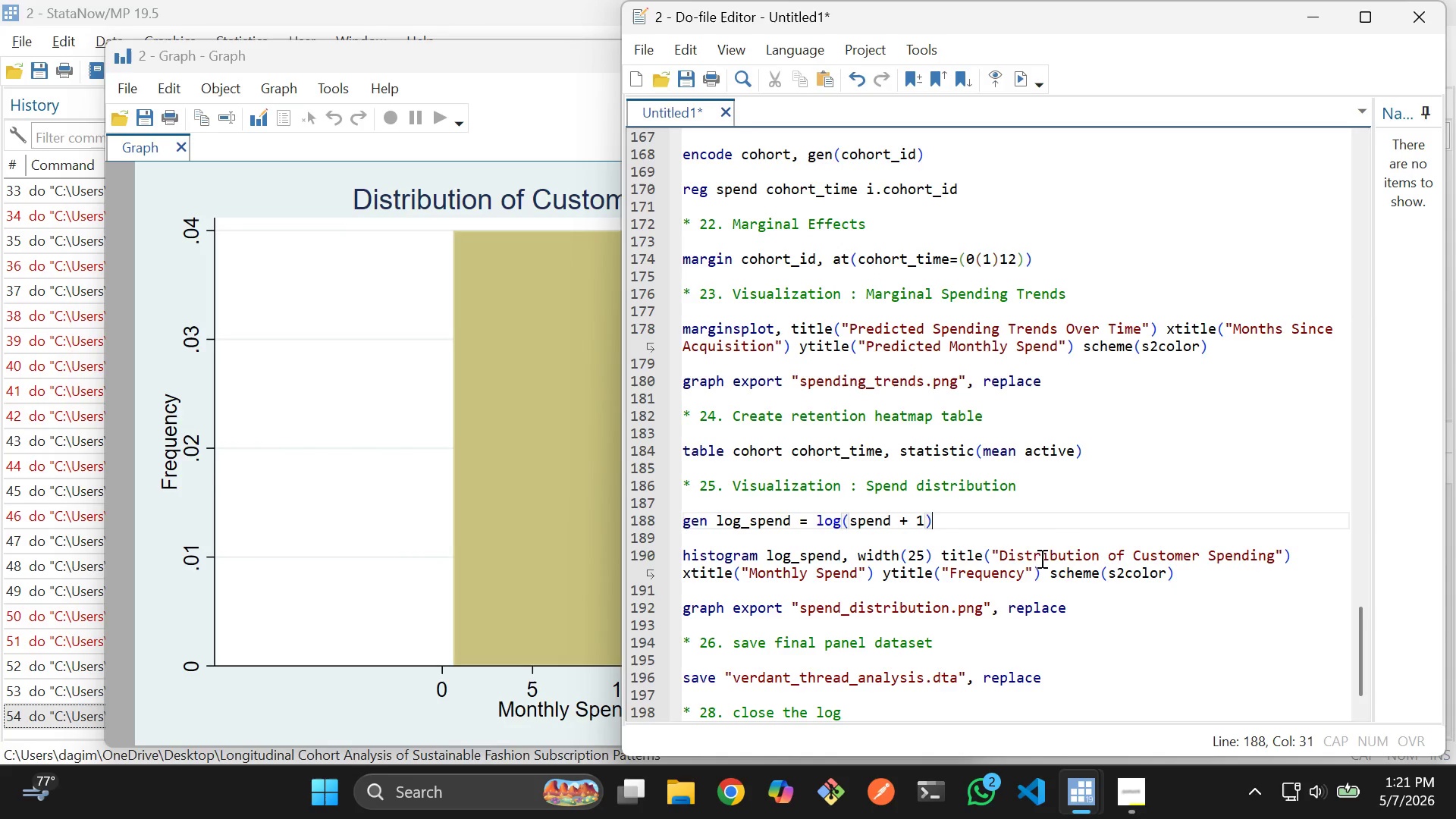 
left_click([980, 522])
 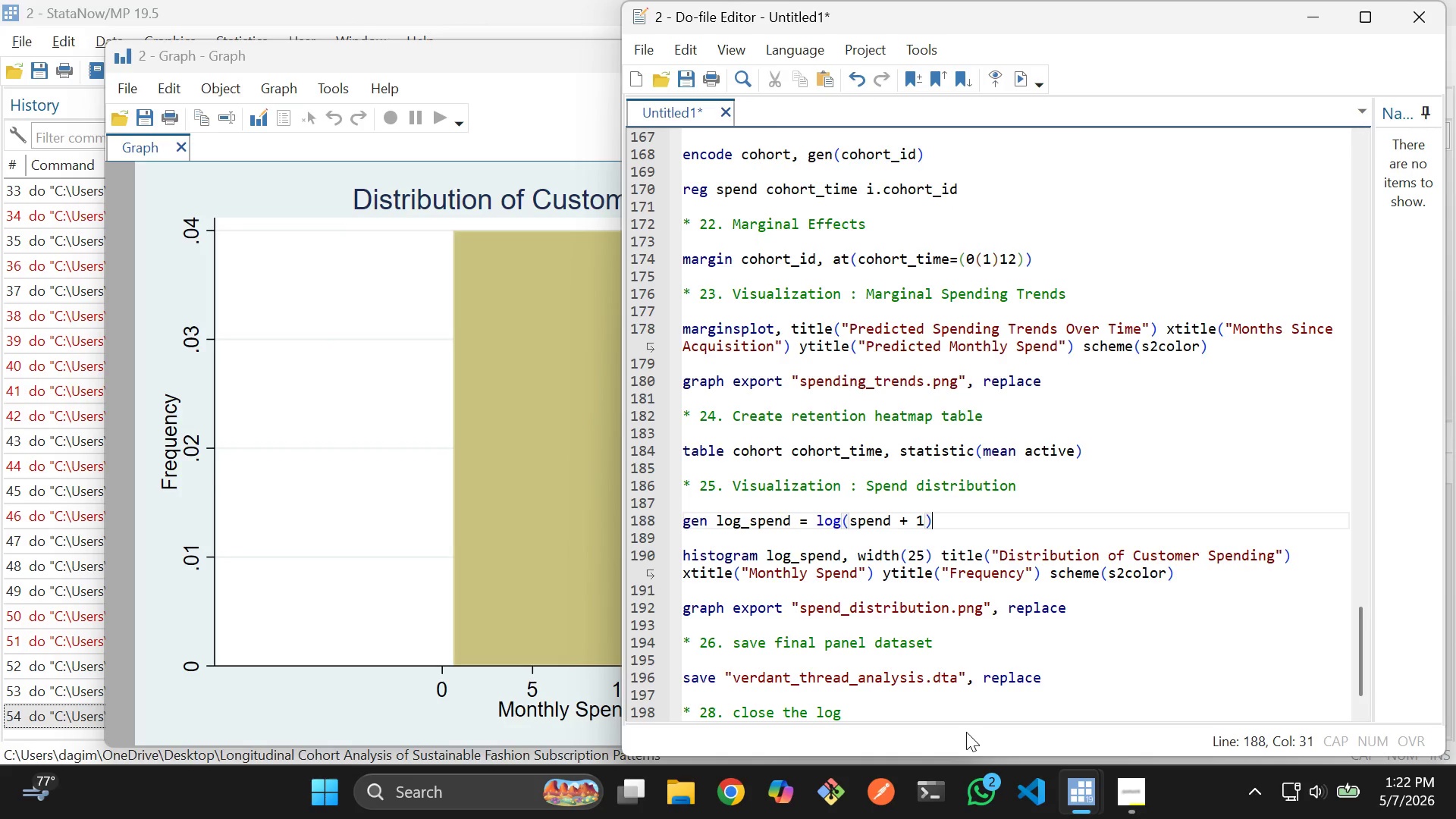 
wait(39.22)
 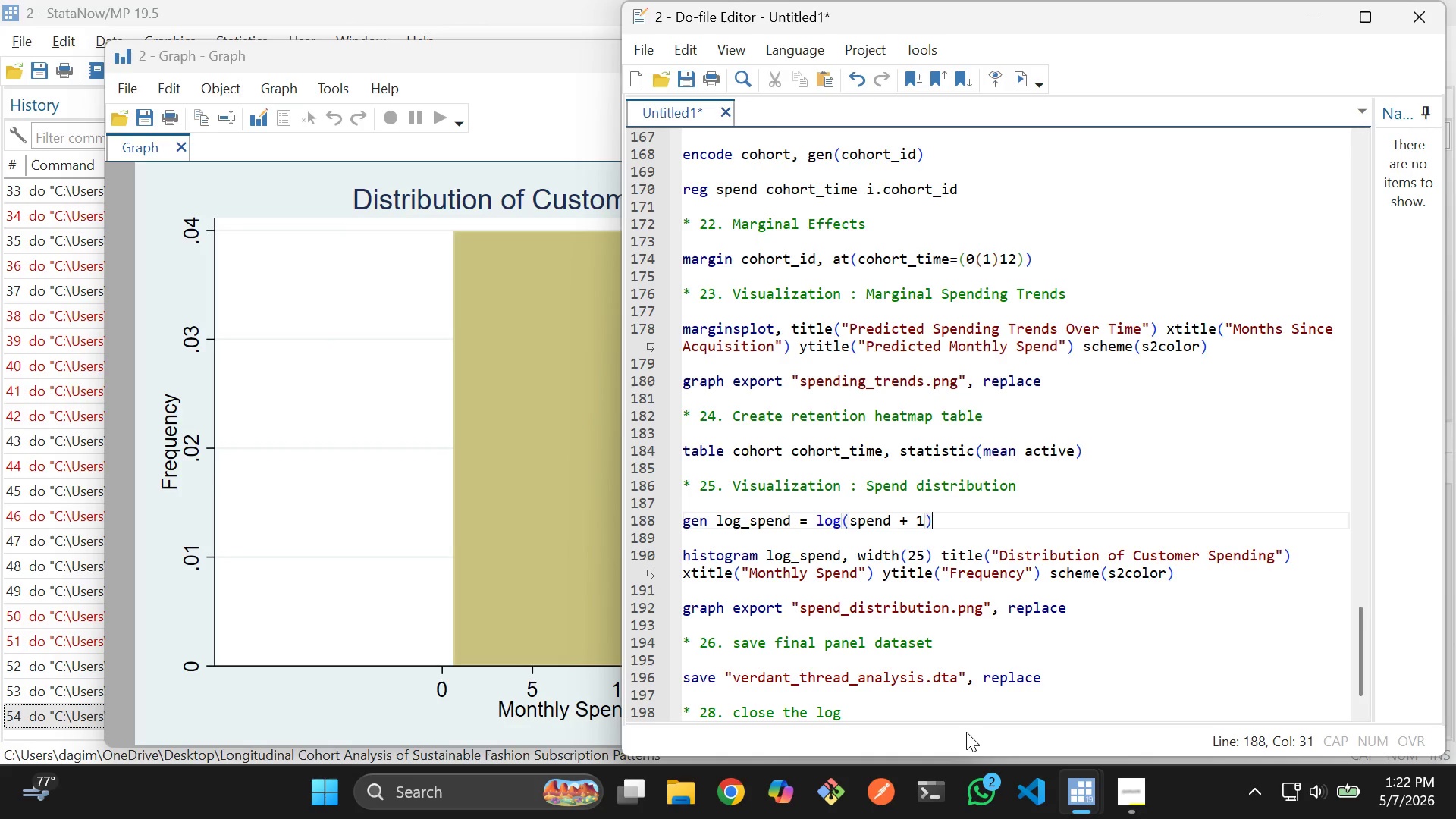 
left_click([954, 64])
 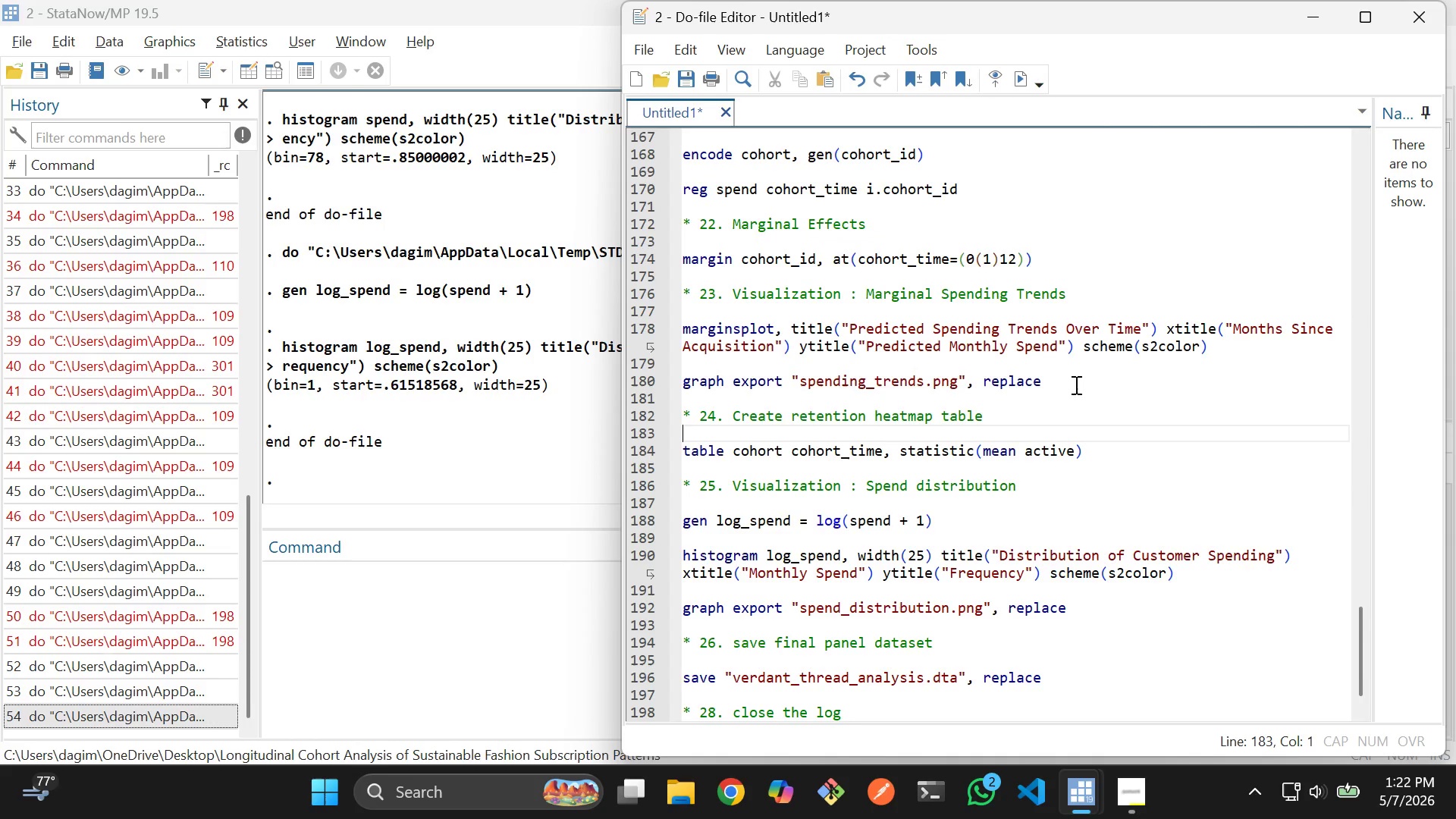 
left_click([1084, 411])
 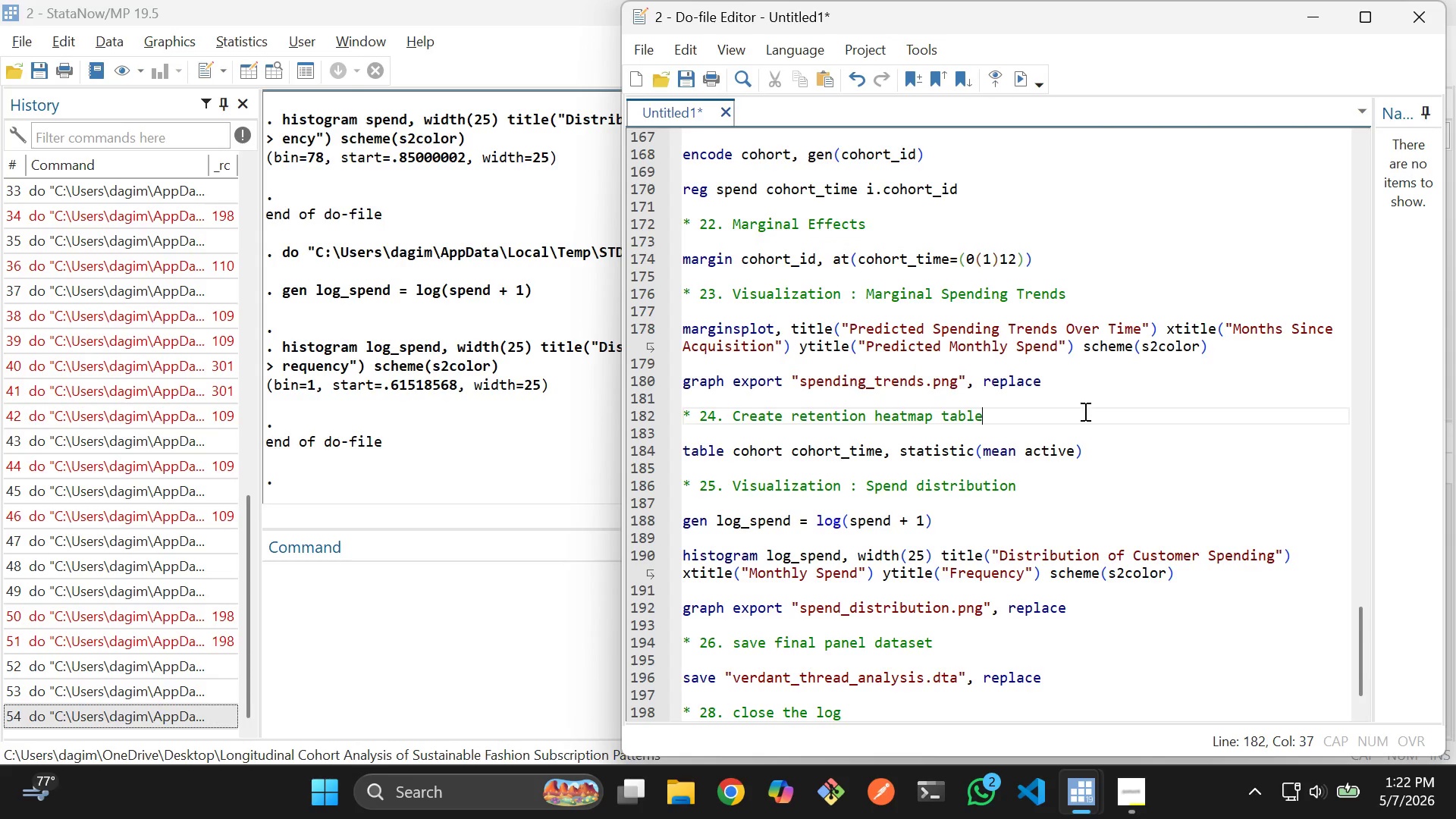 
key(Control+Z)
 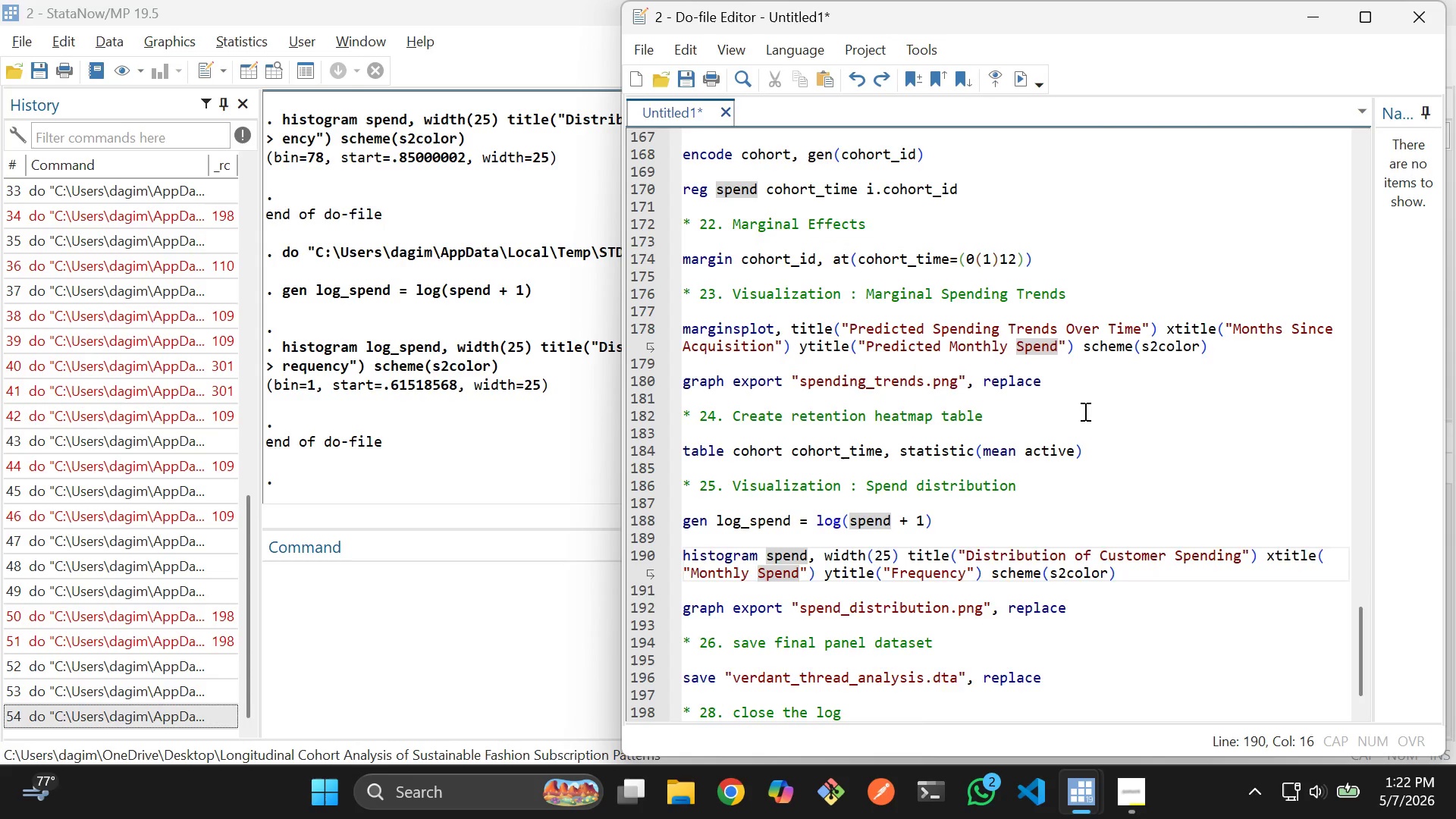 
key(Control+Z)
 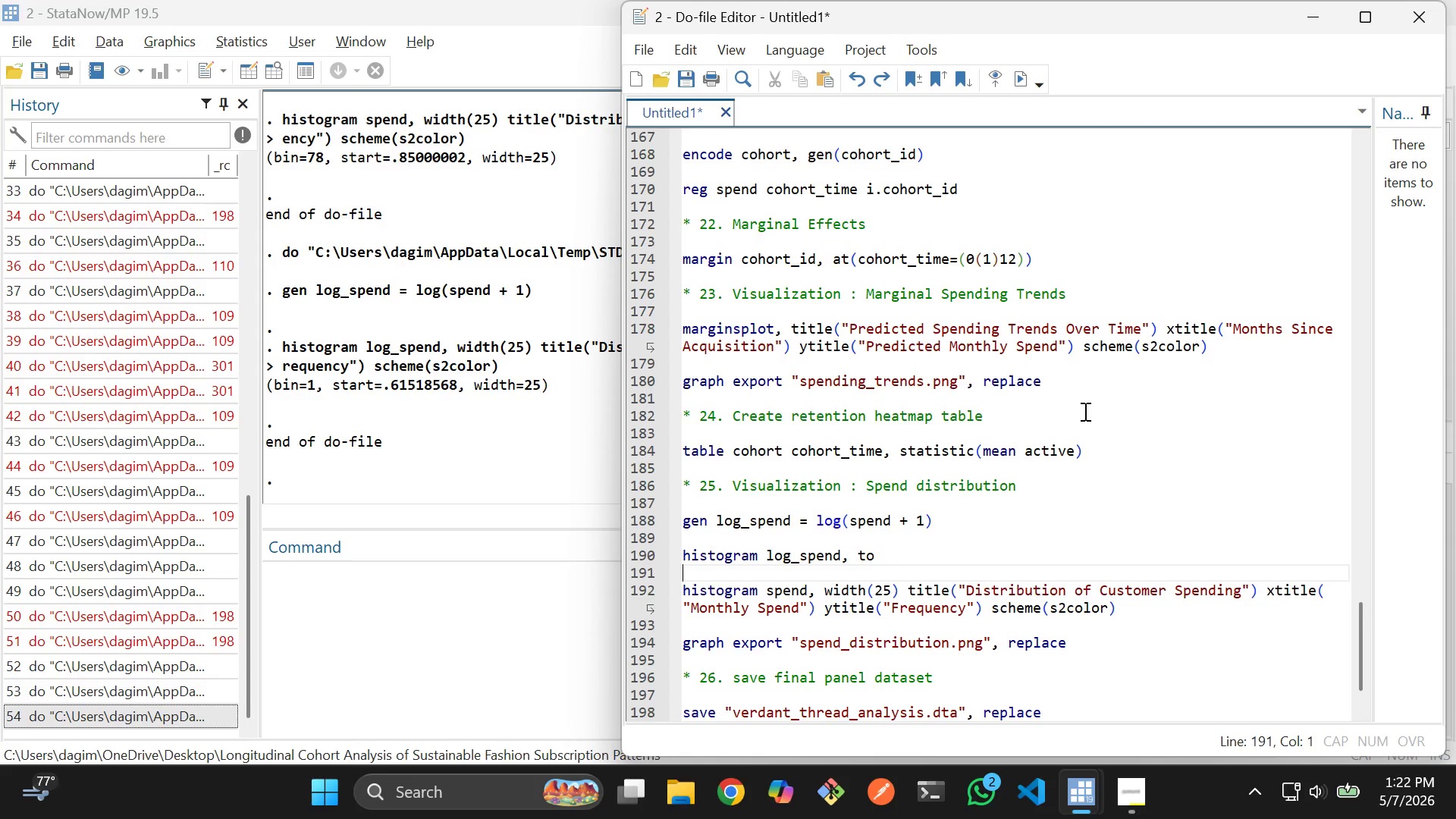 
key(Control+Z)
 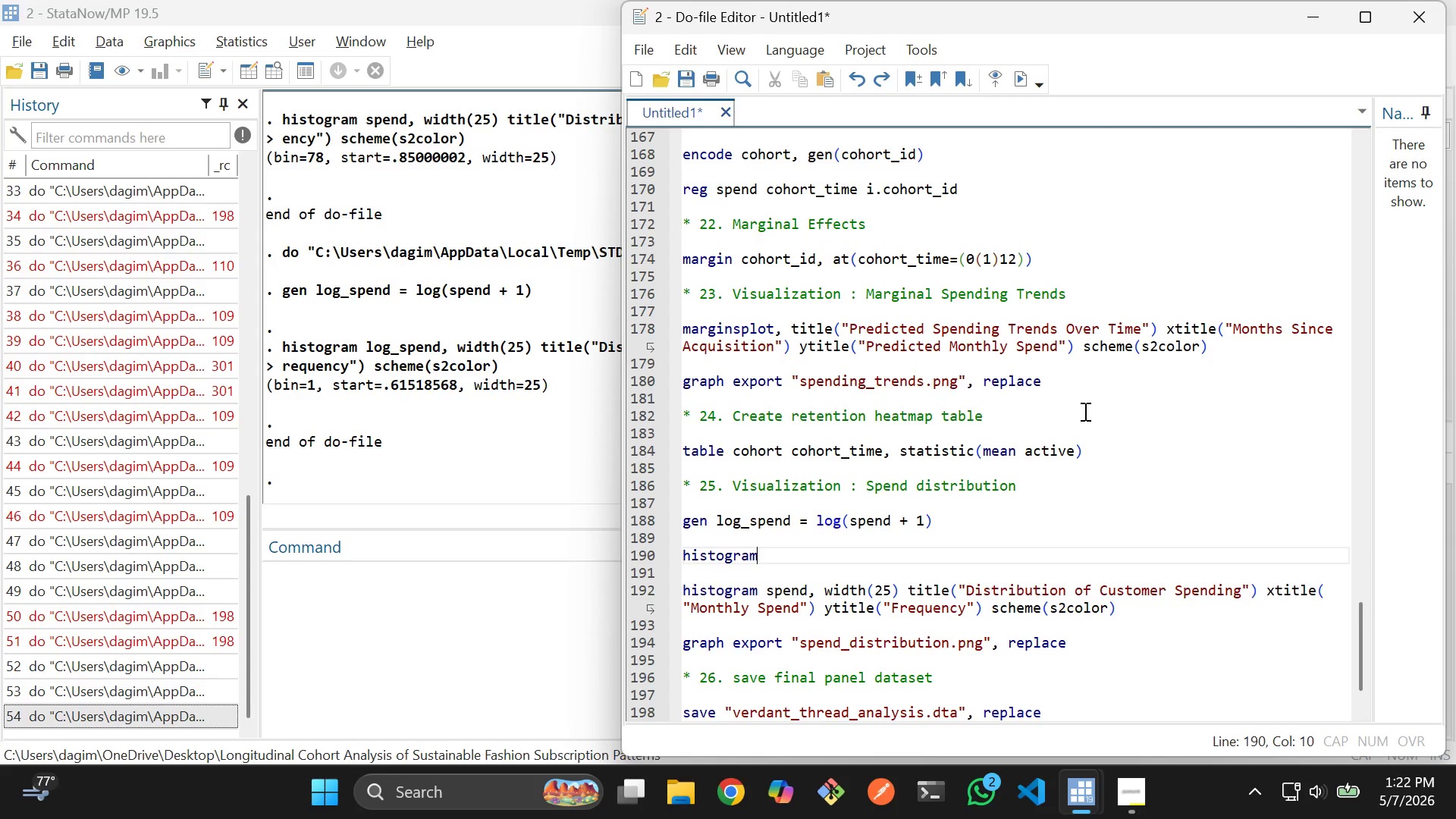 
key(Control+Z)
 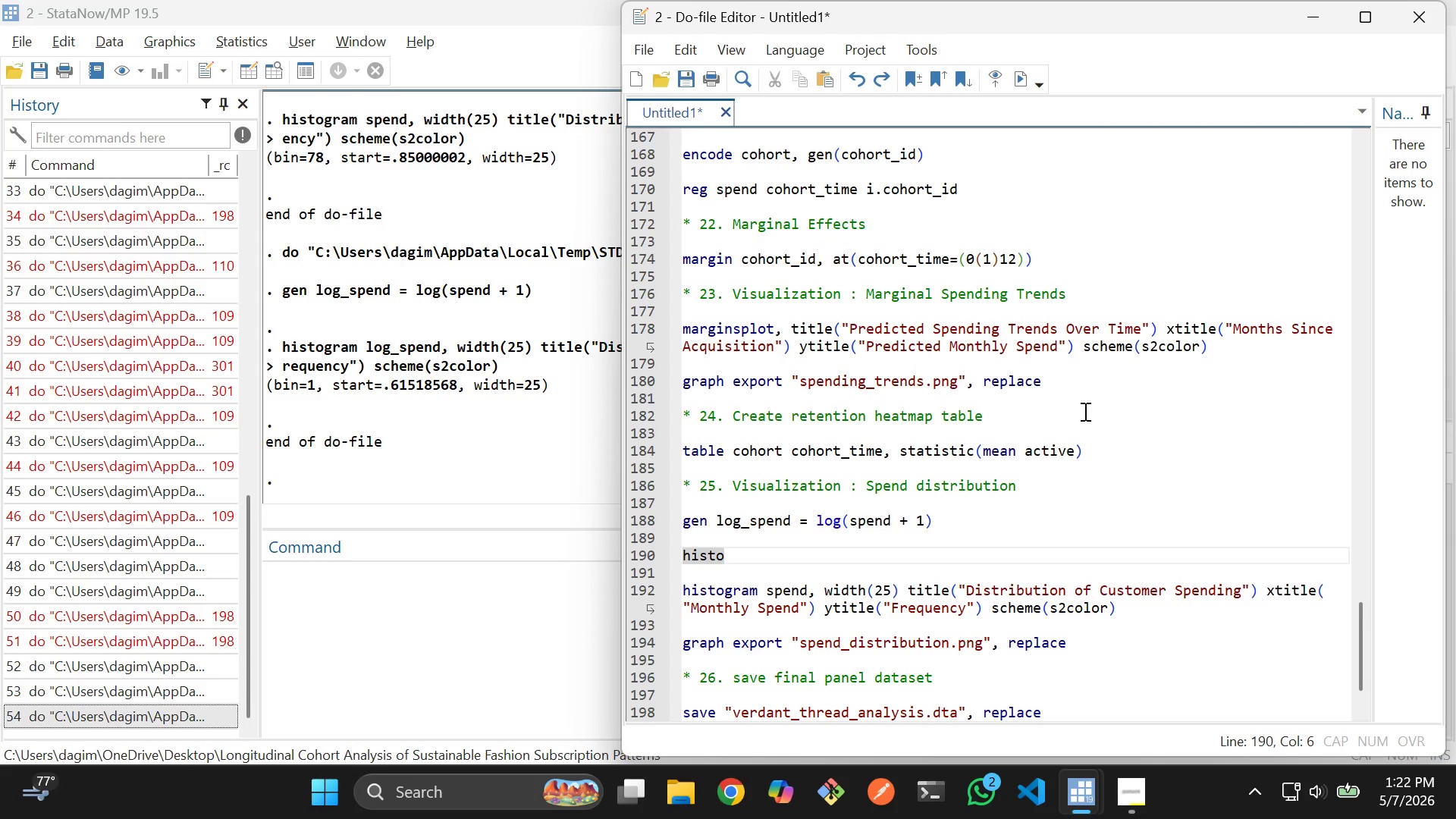 
key(Control+Z)
 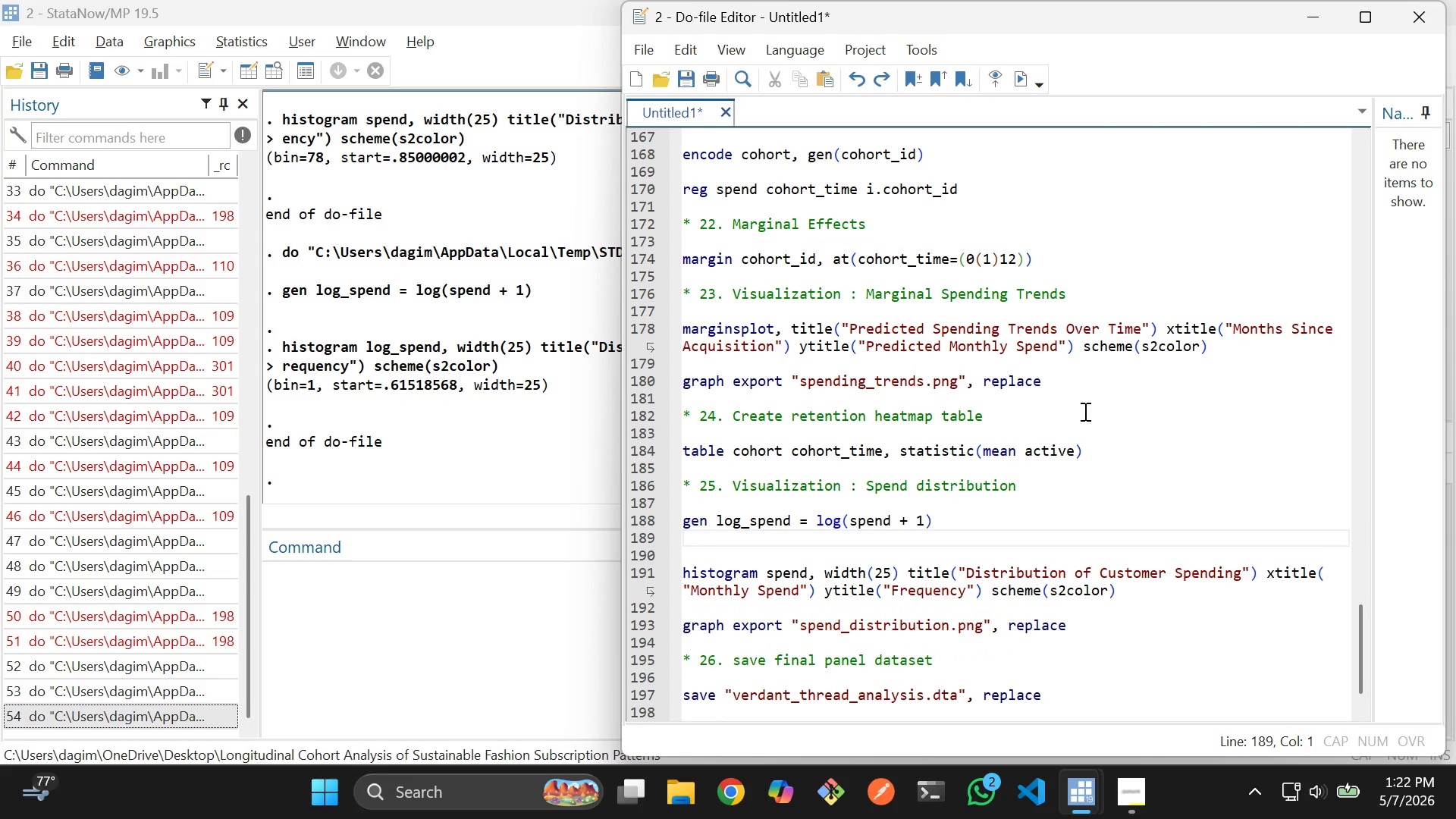 
key(Control+Z)
 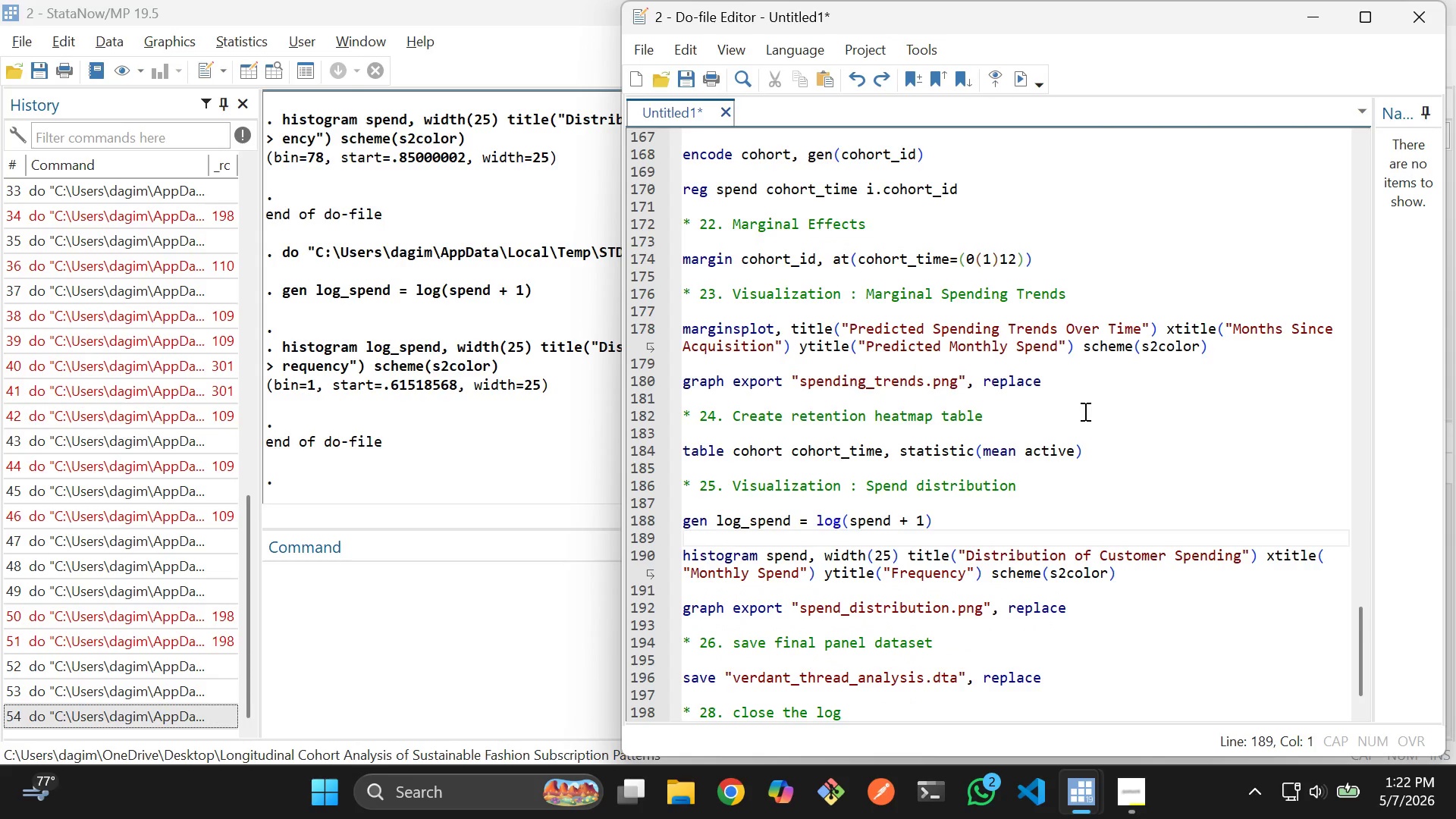 
key(Control+Z)
 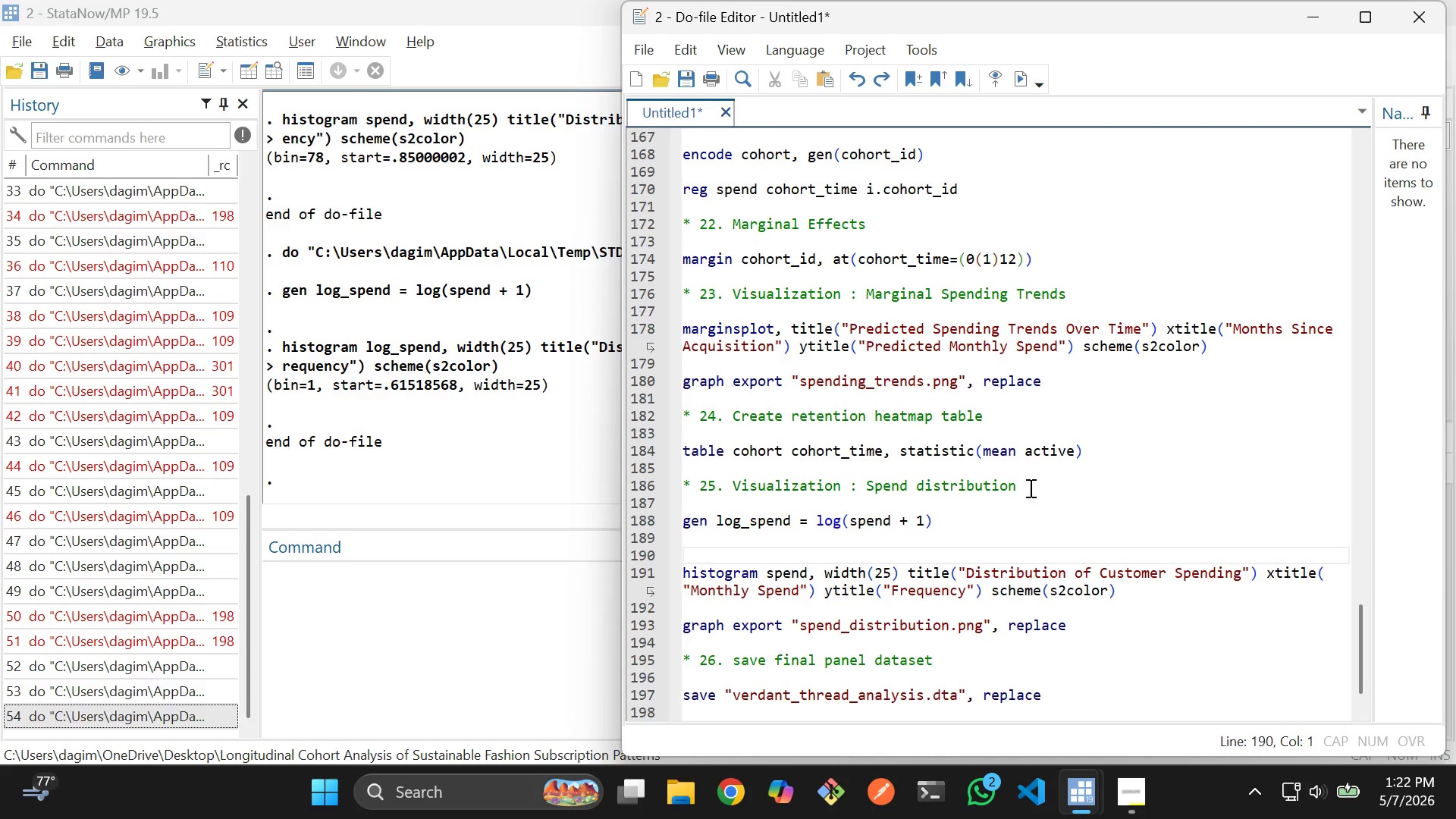 
left_click_drag(start_coordinate=[1007, 522], to_coordinate=[1004, 526])
 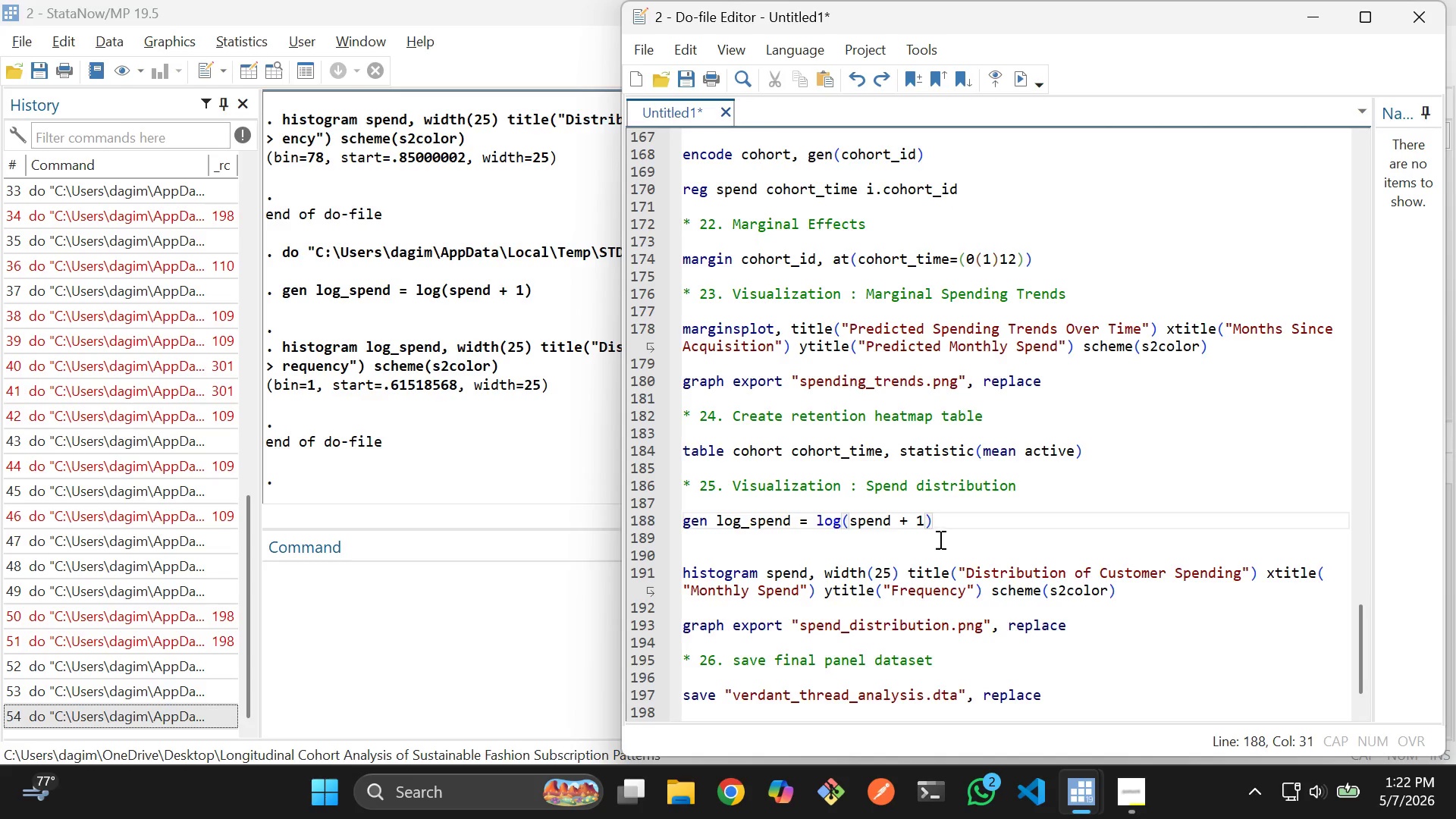 
left_click_drag(start_coordinate=[971, 528], to_coordinate=[664, 520])
 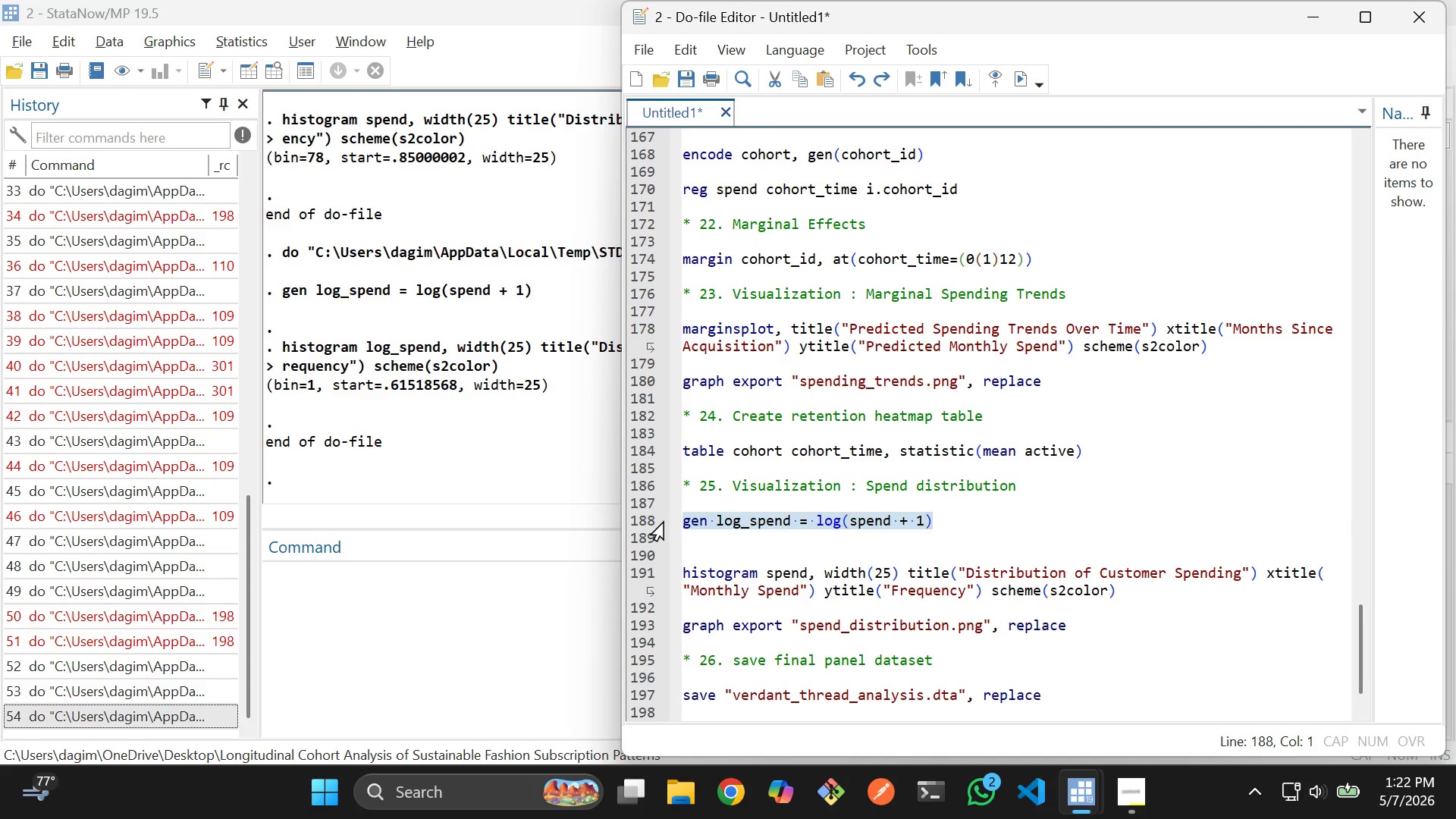 
key(Backspace)
 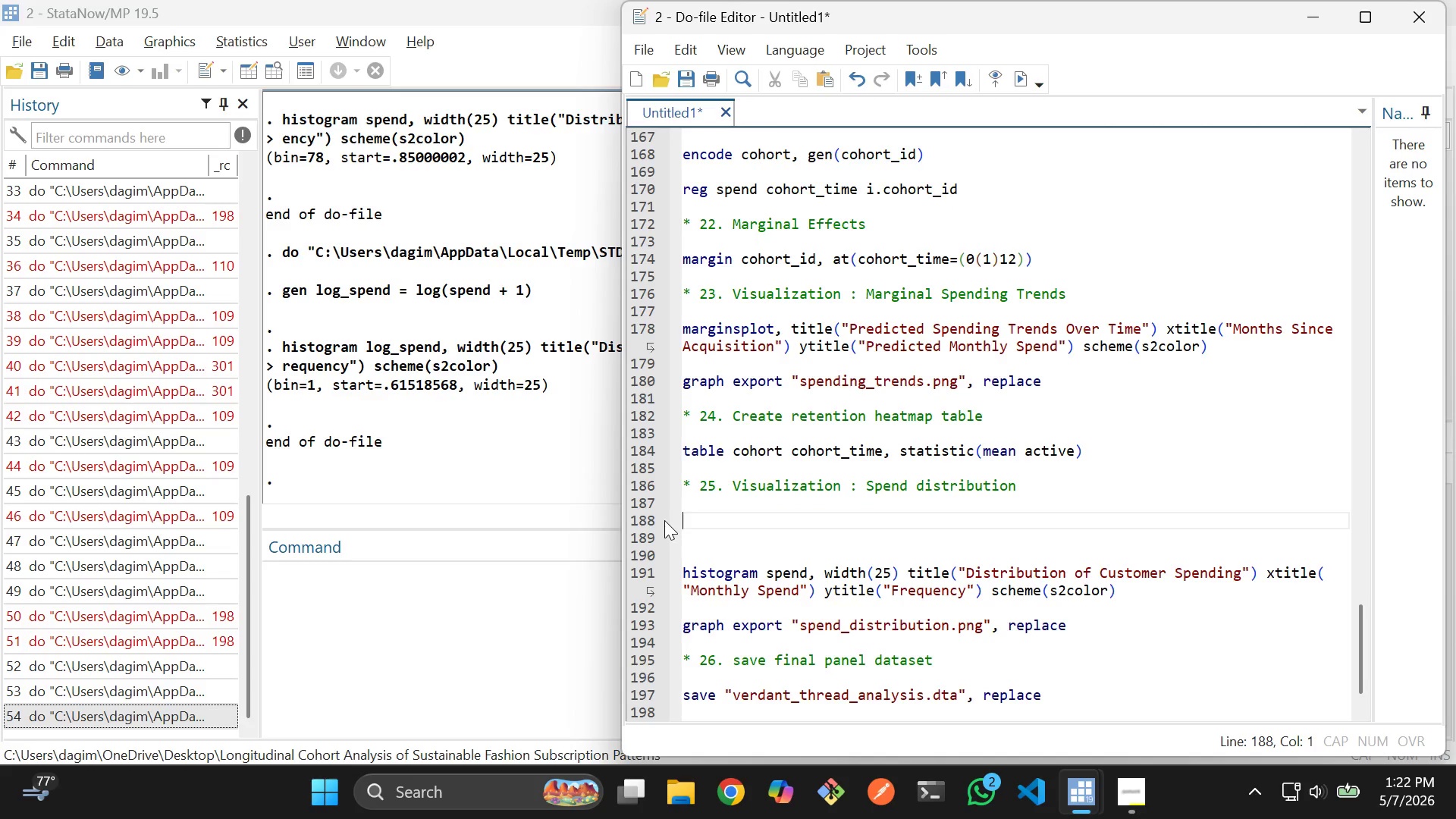 
key(Backspace)
 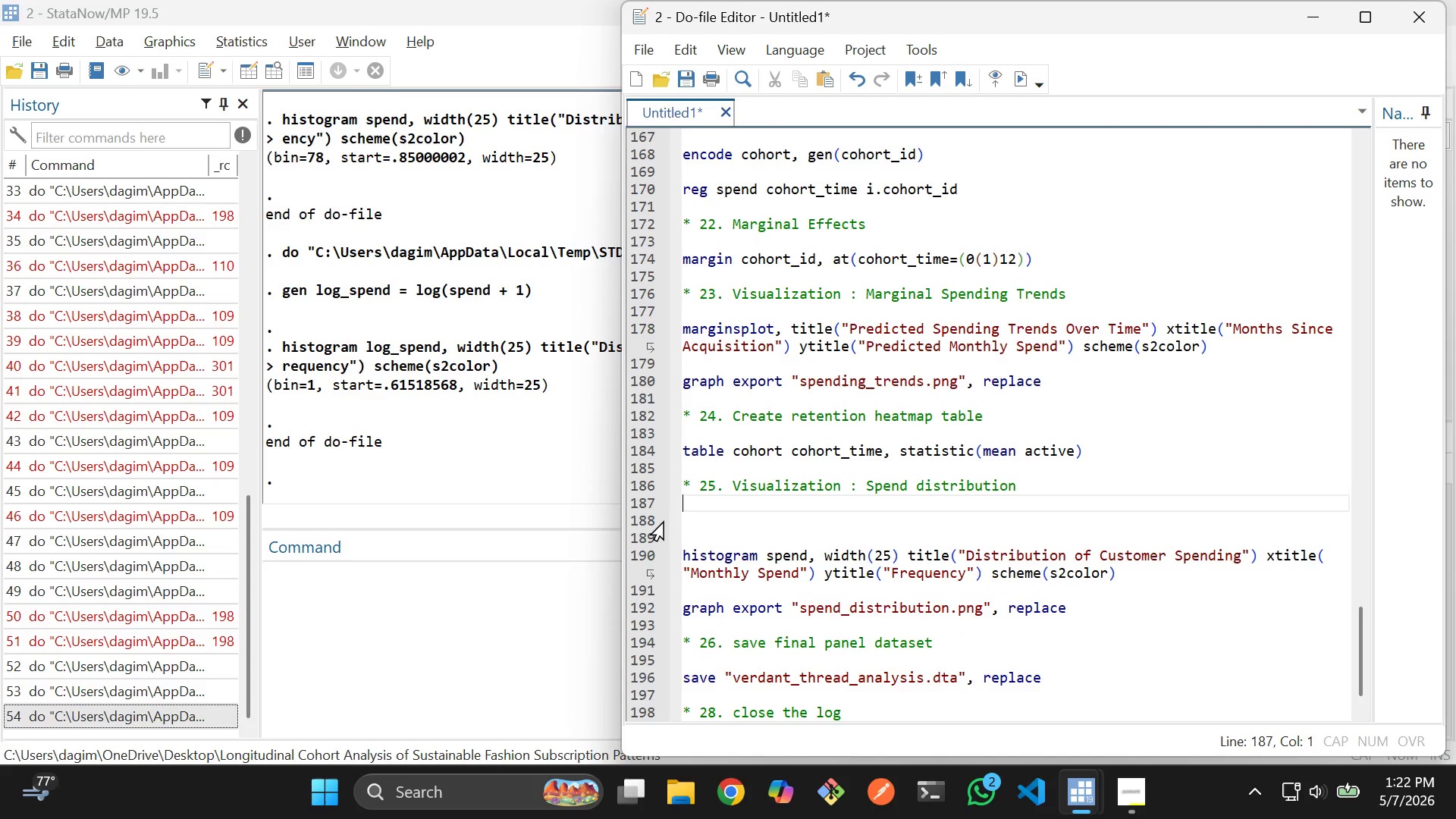 
key(ArrowDown)
 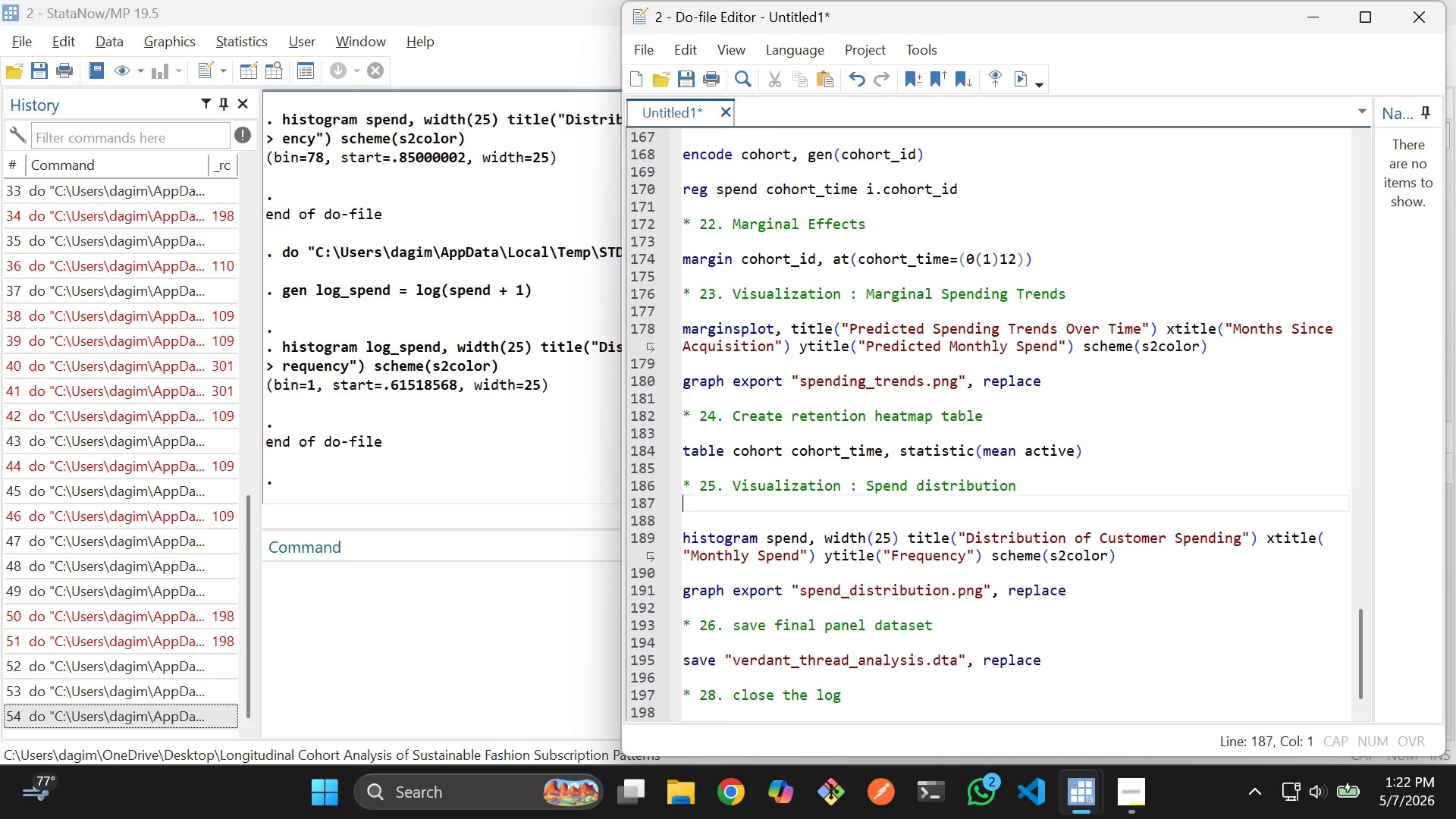 
key(Backspace)
 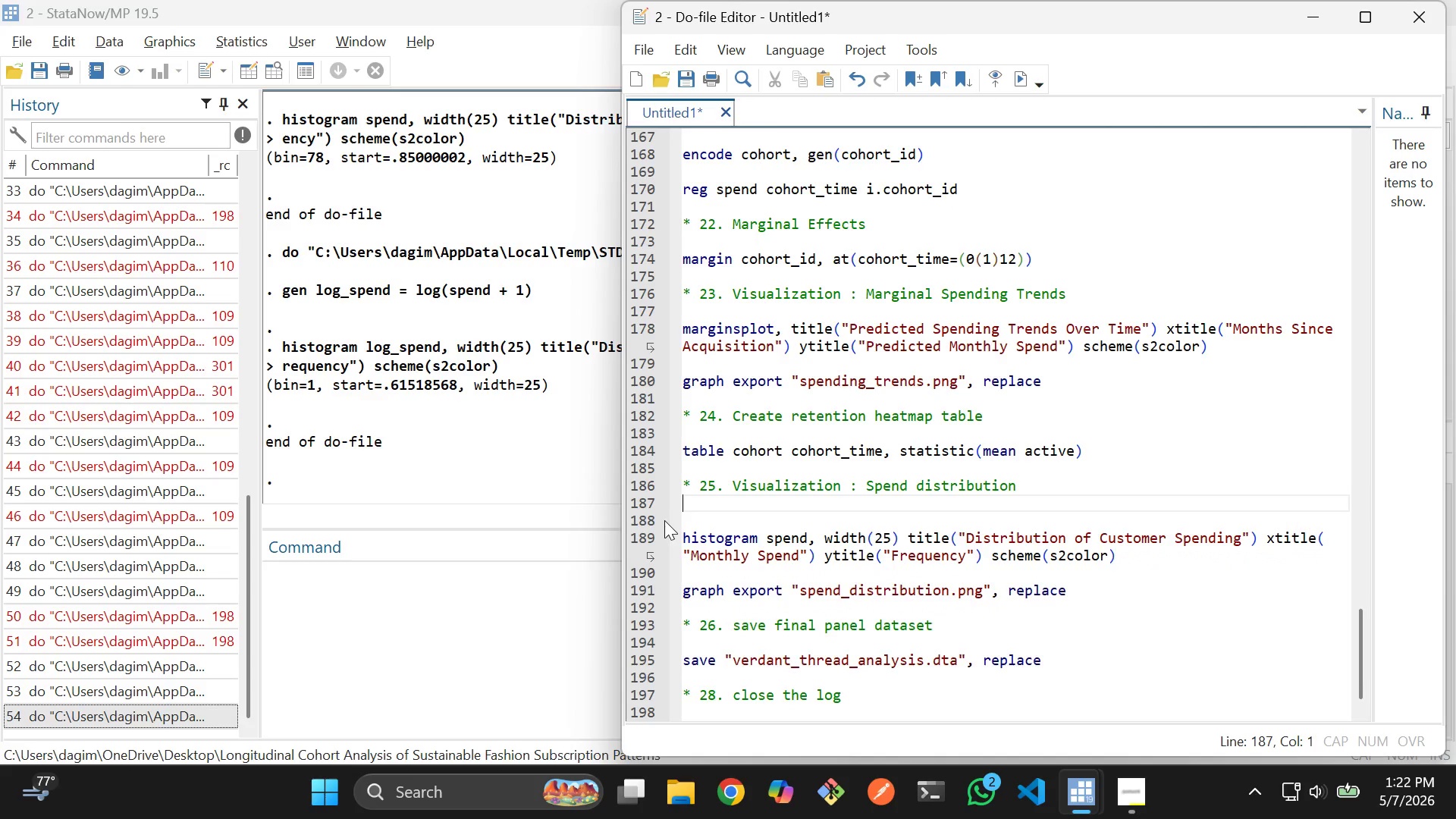 
key(Backspace)
 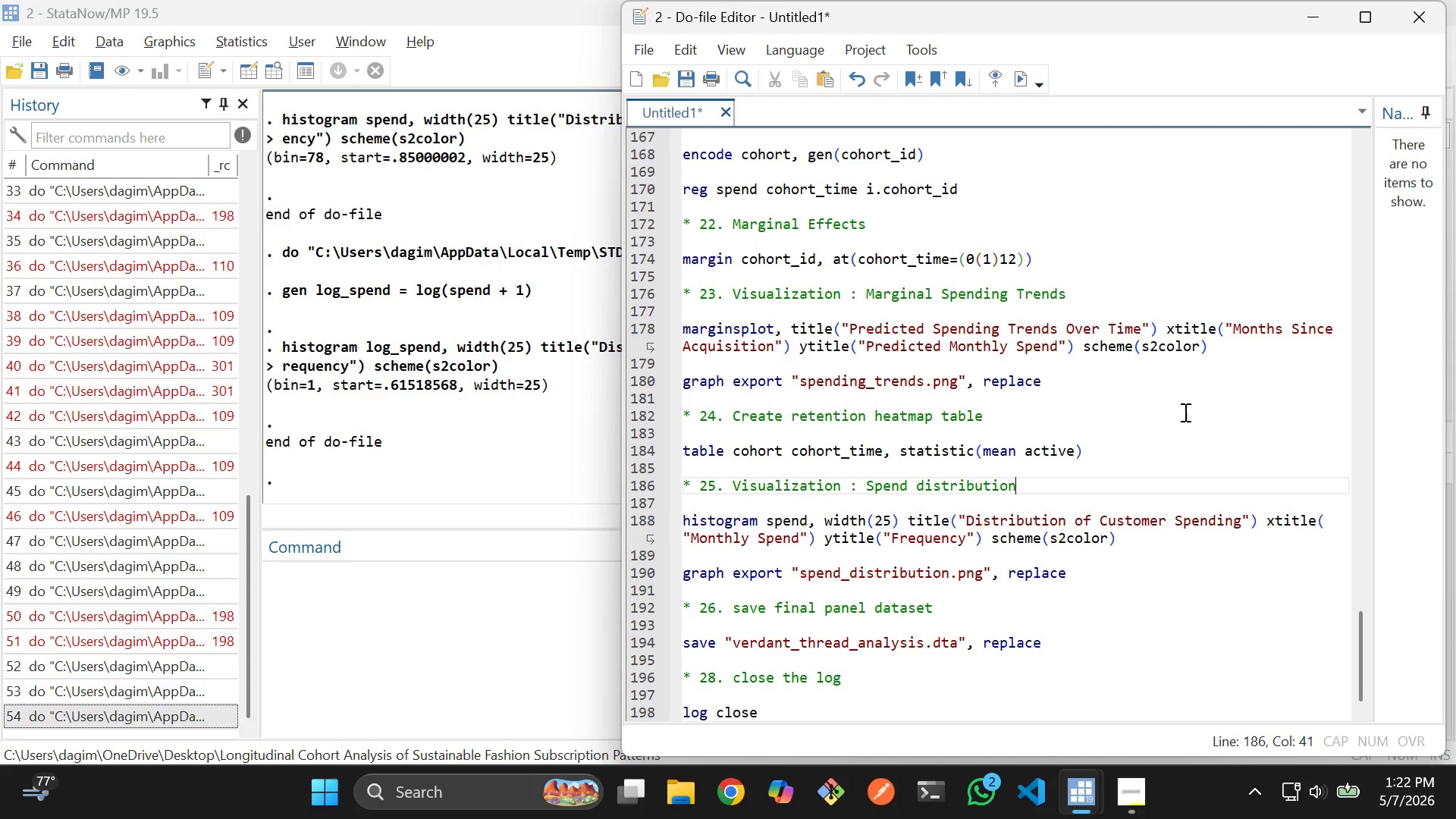 
left_click([1119, 459])
 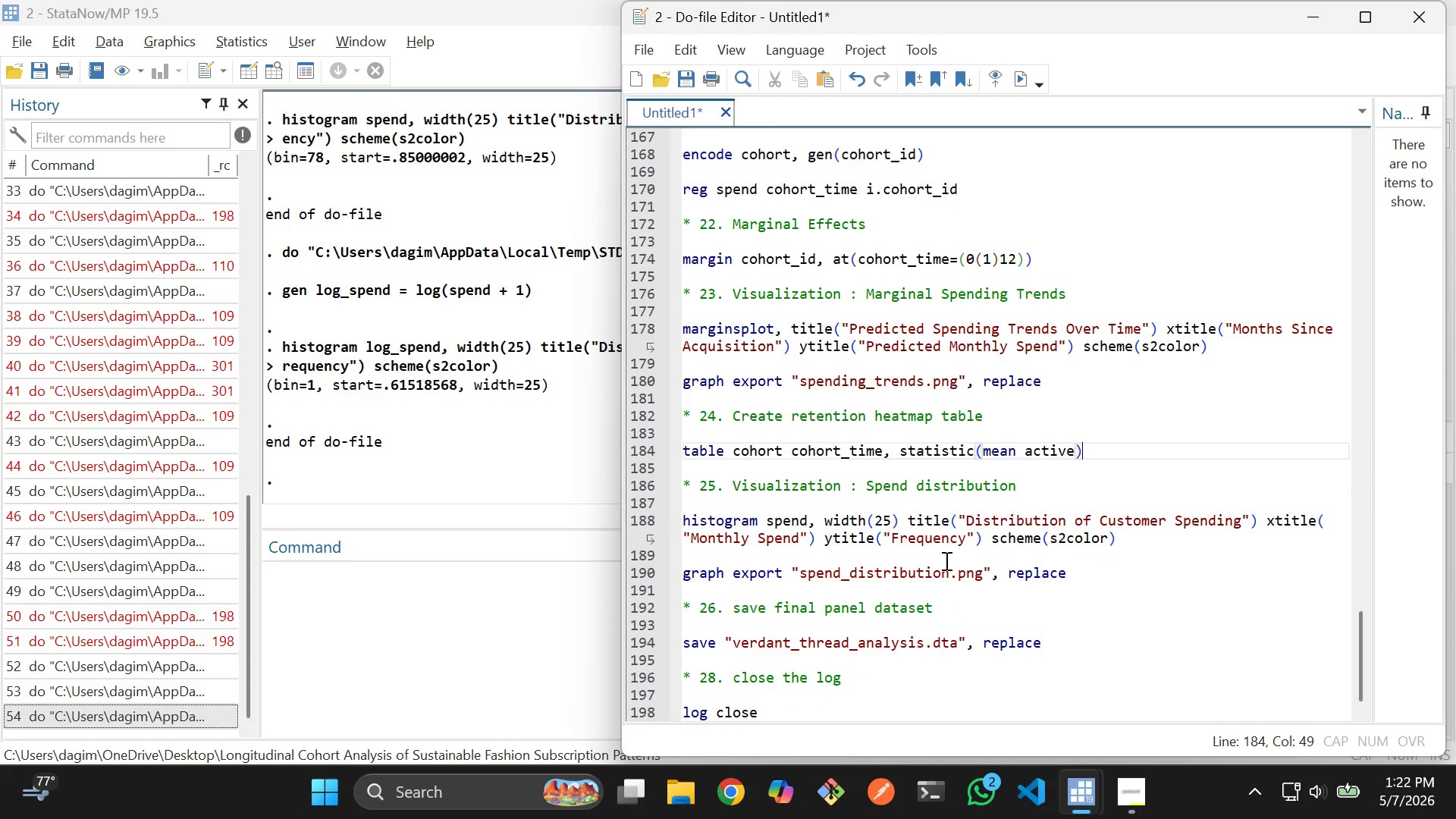 
left_click([919, 557])
 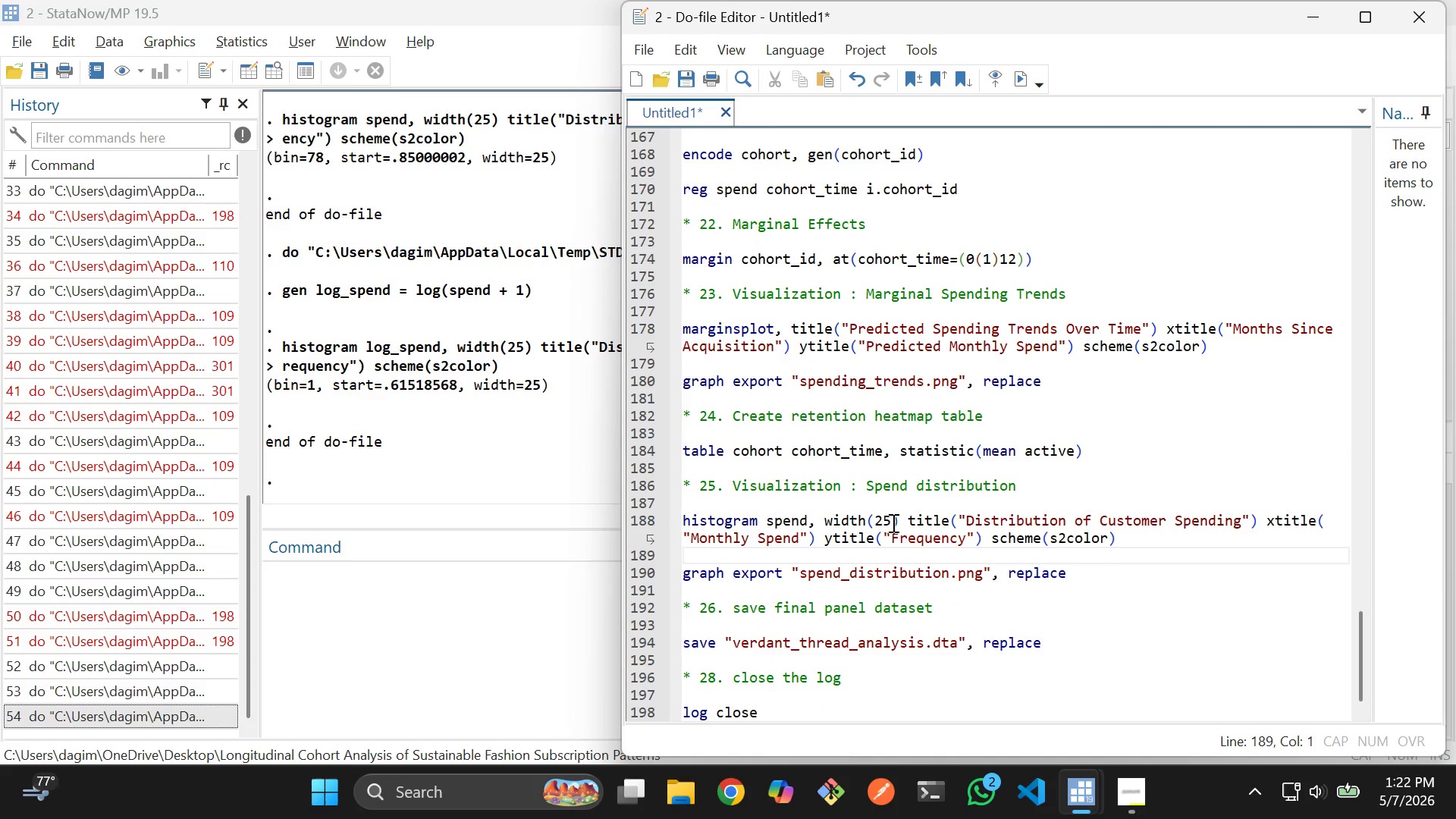 
left_click([879, 516])
 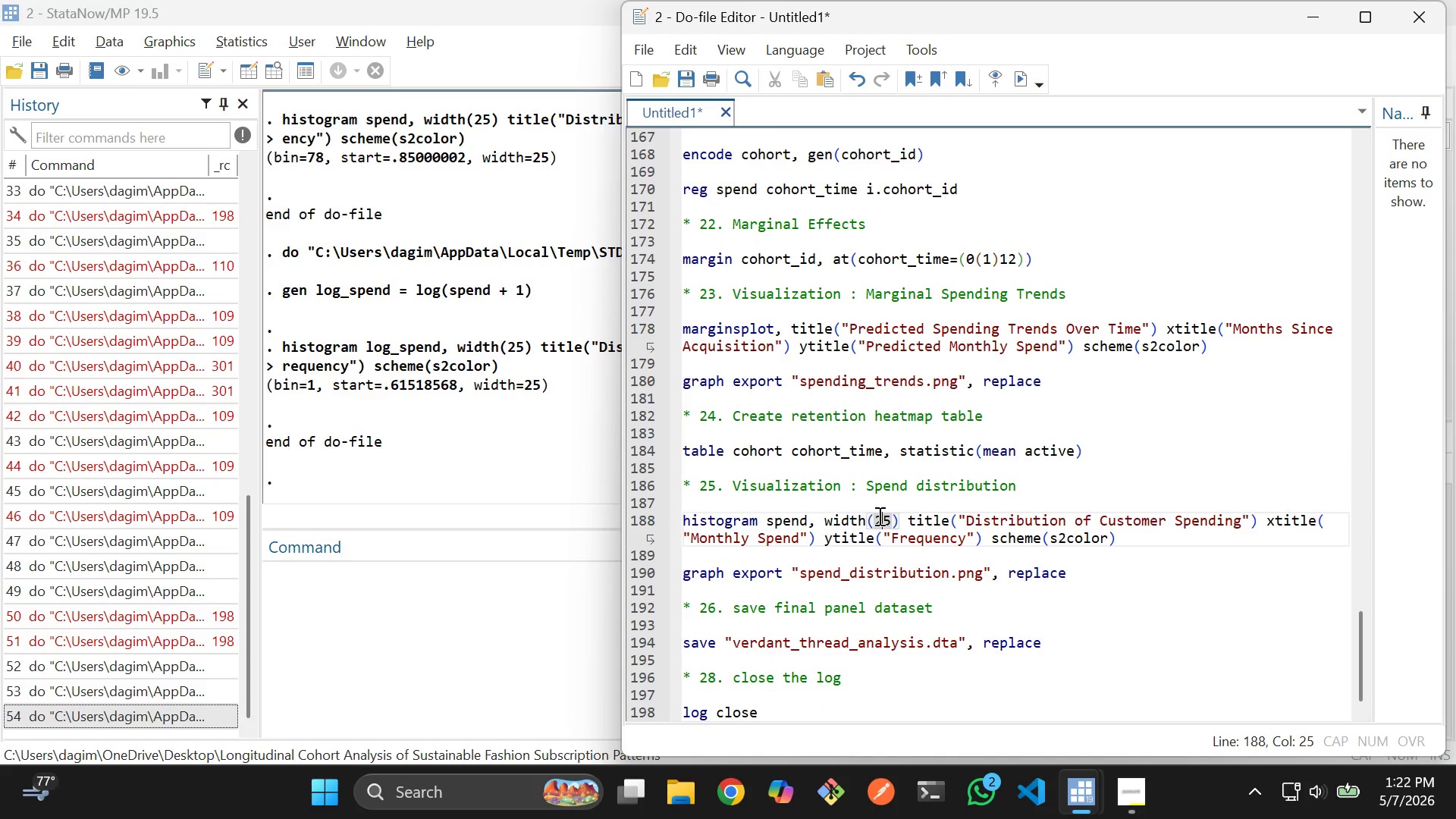 
key(Equal)
 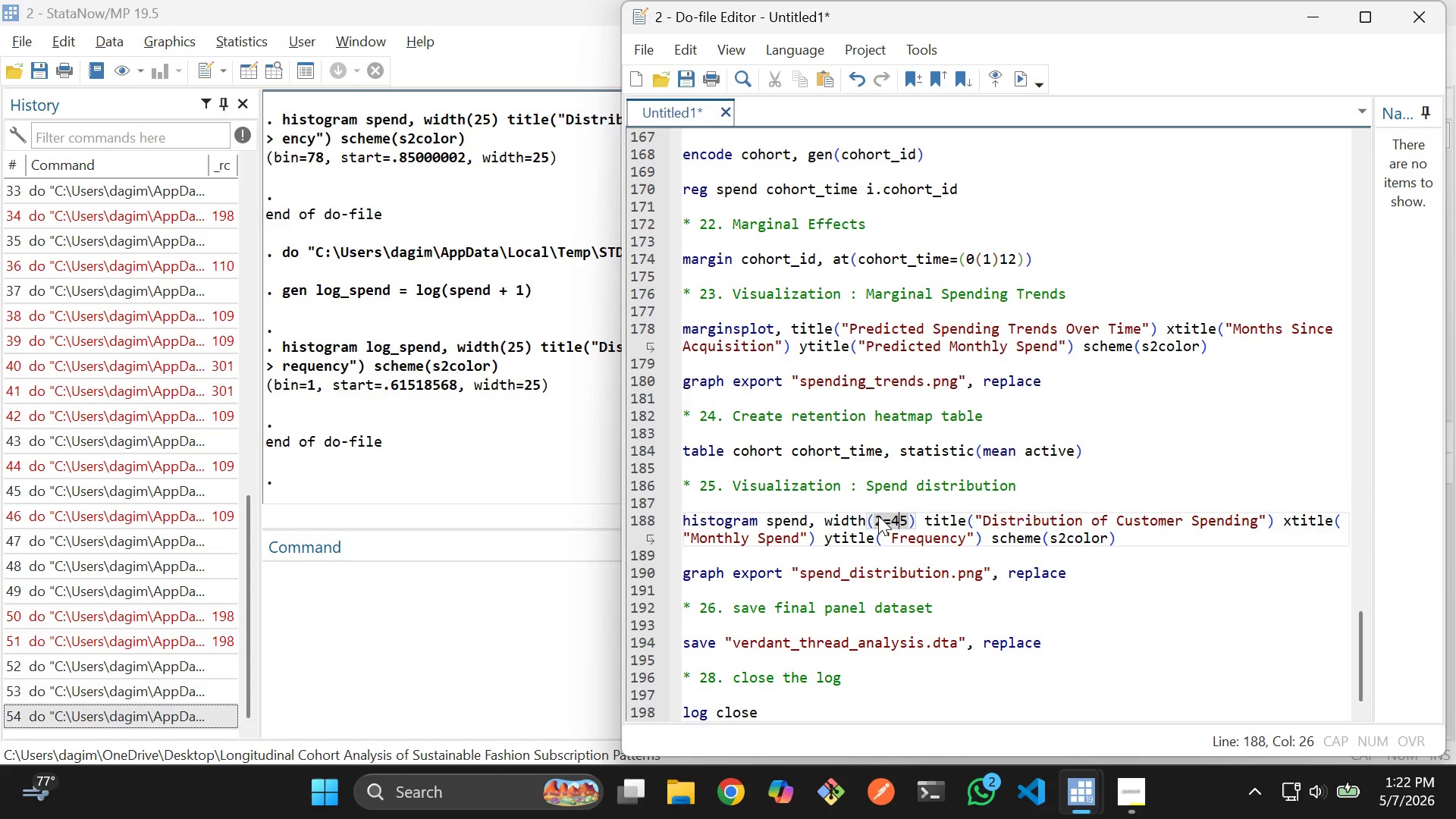 
key(4)
 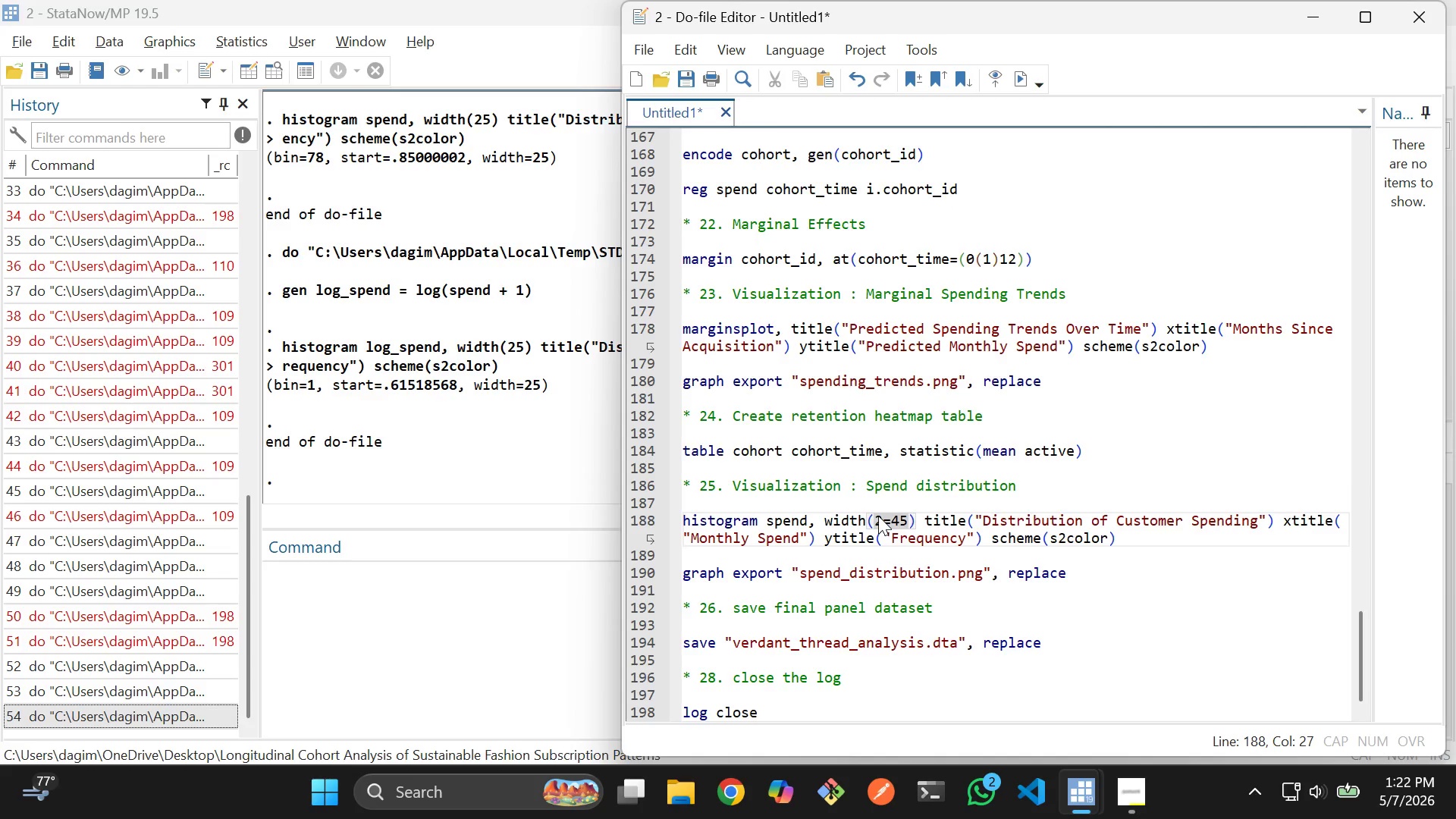 
key(Backspace)
 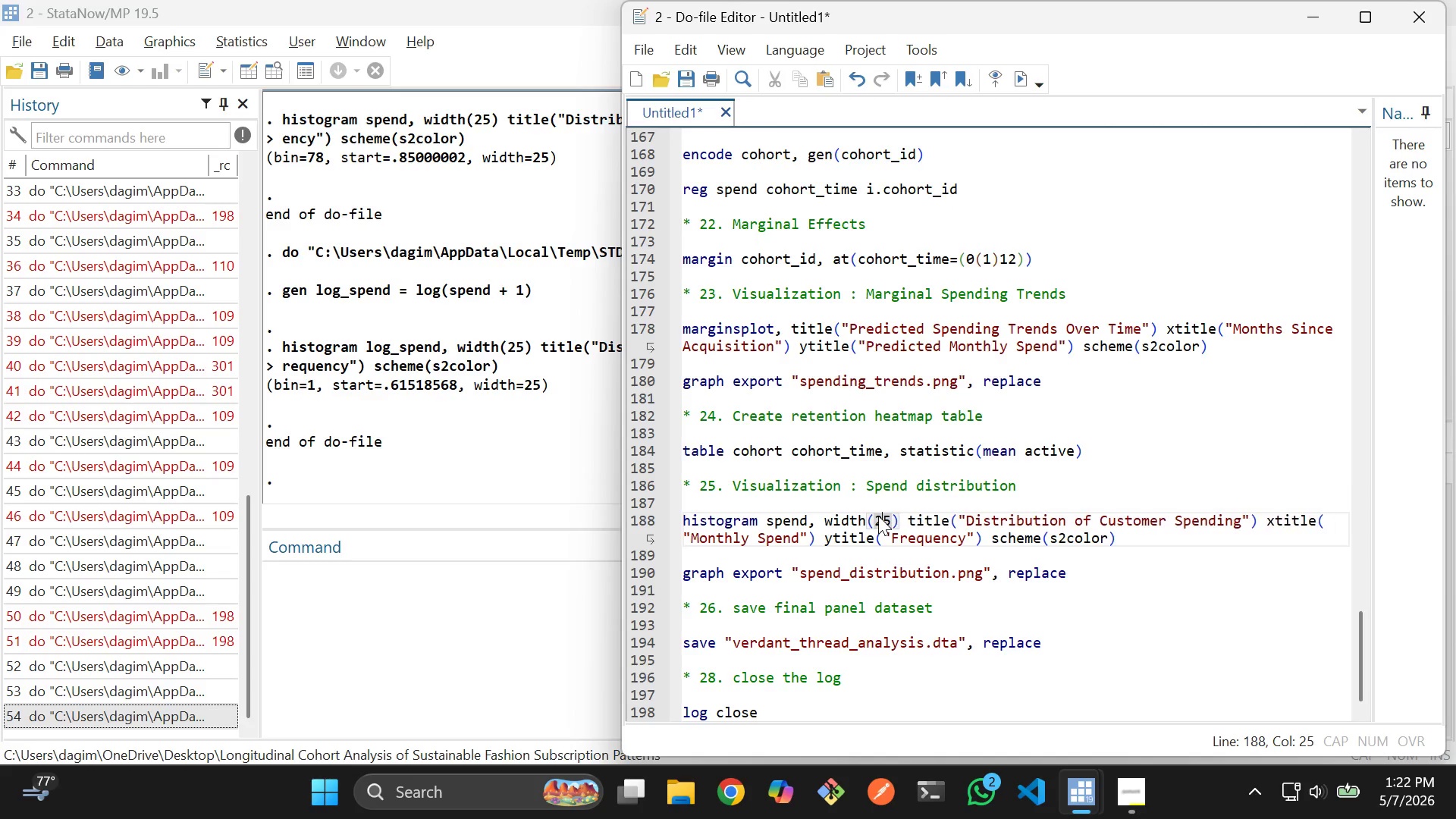 
key(Backspace)
 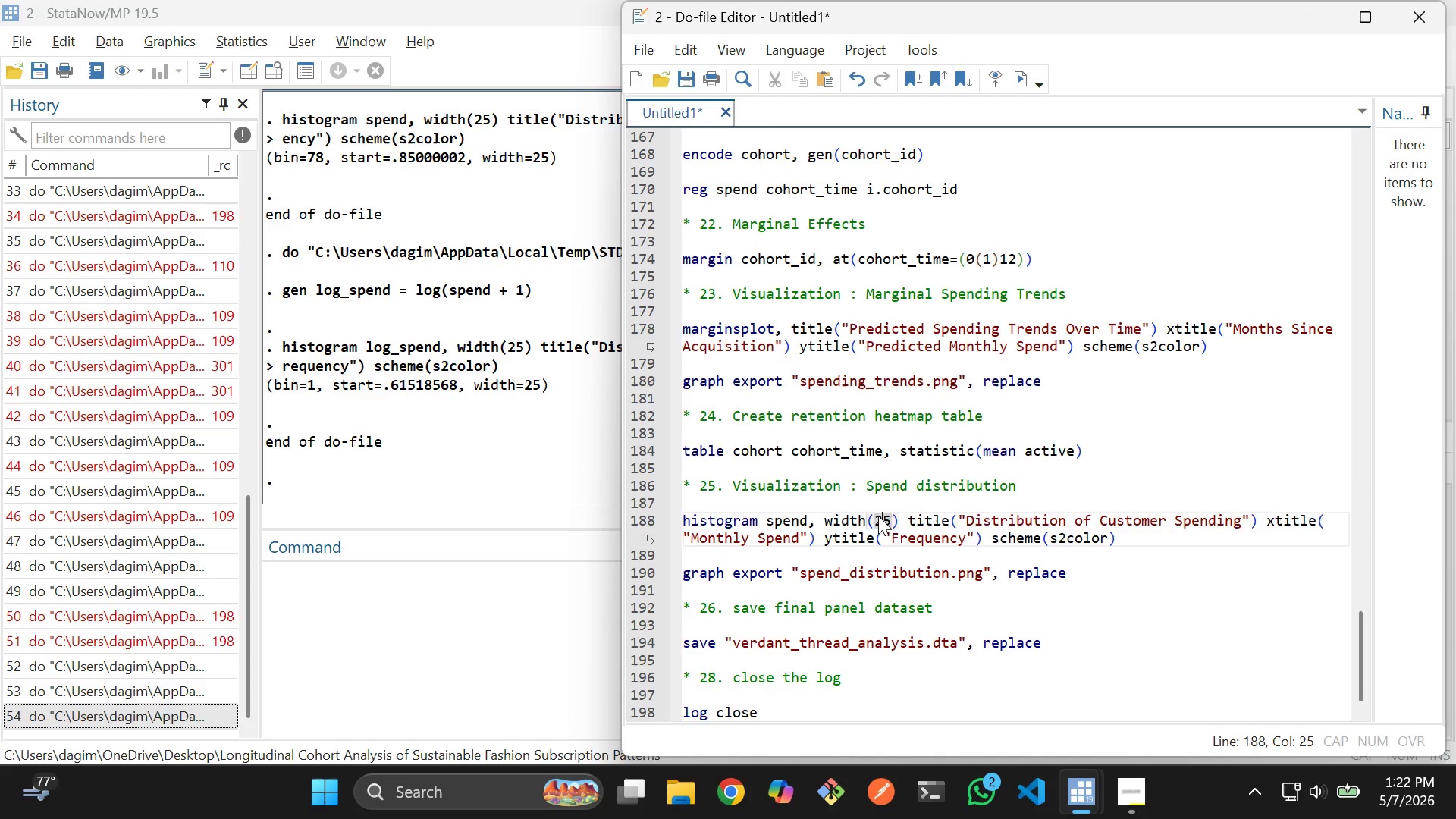 
key(4)
 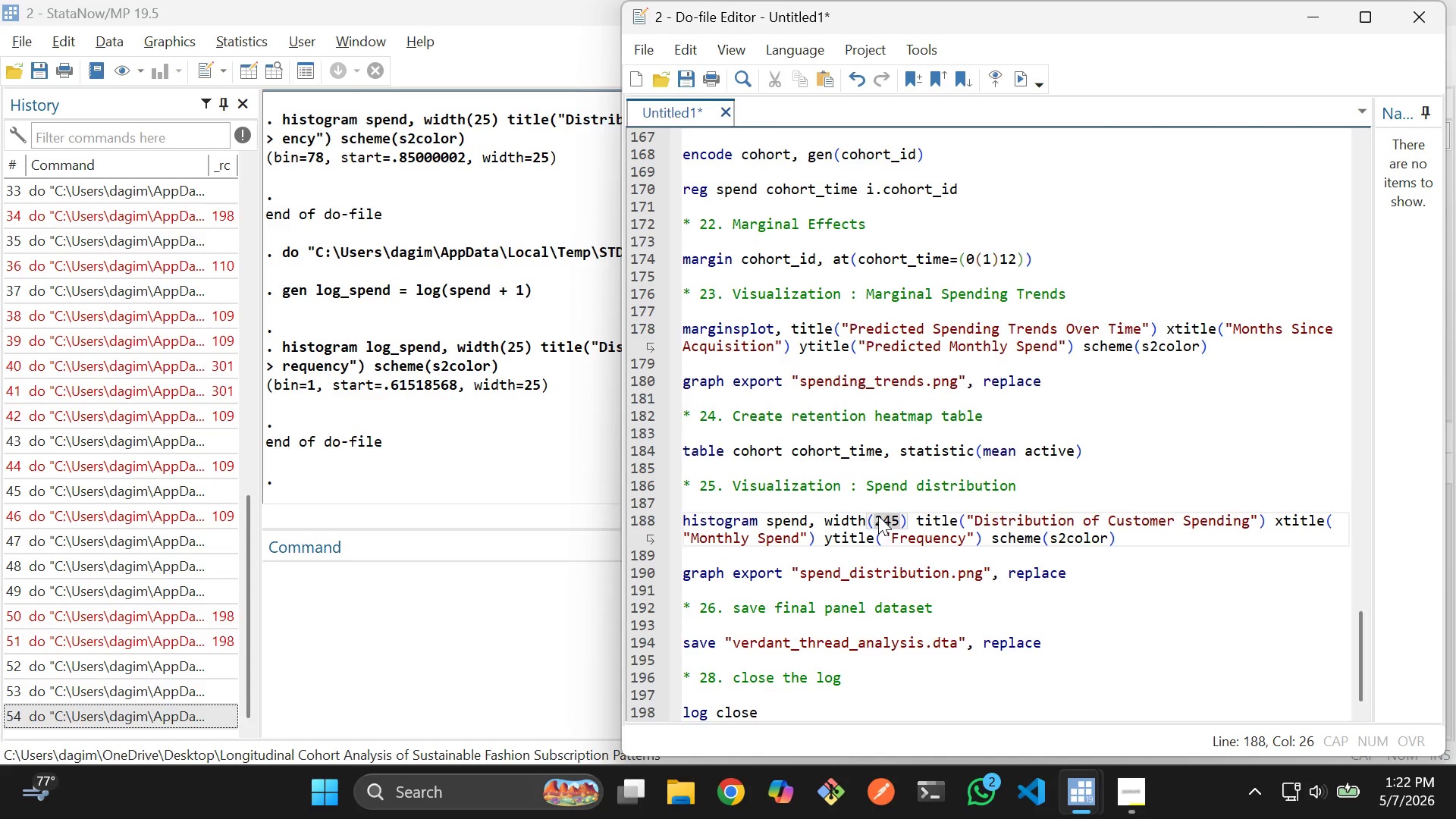 
key(Backspace)
 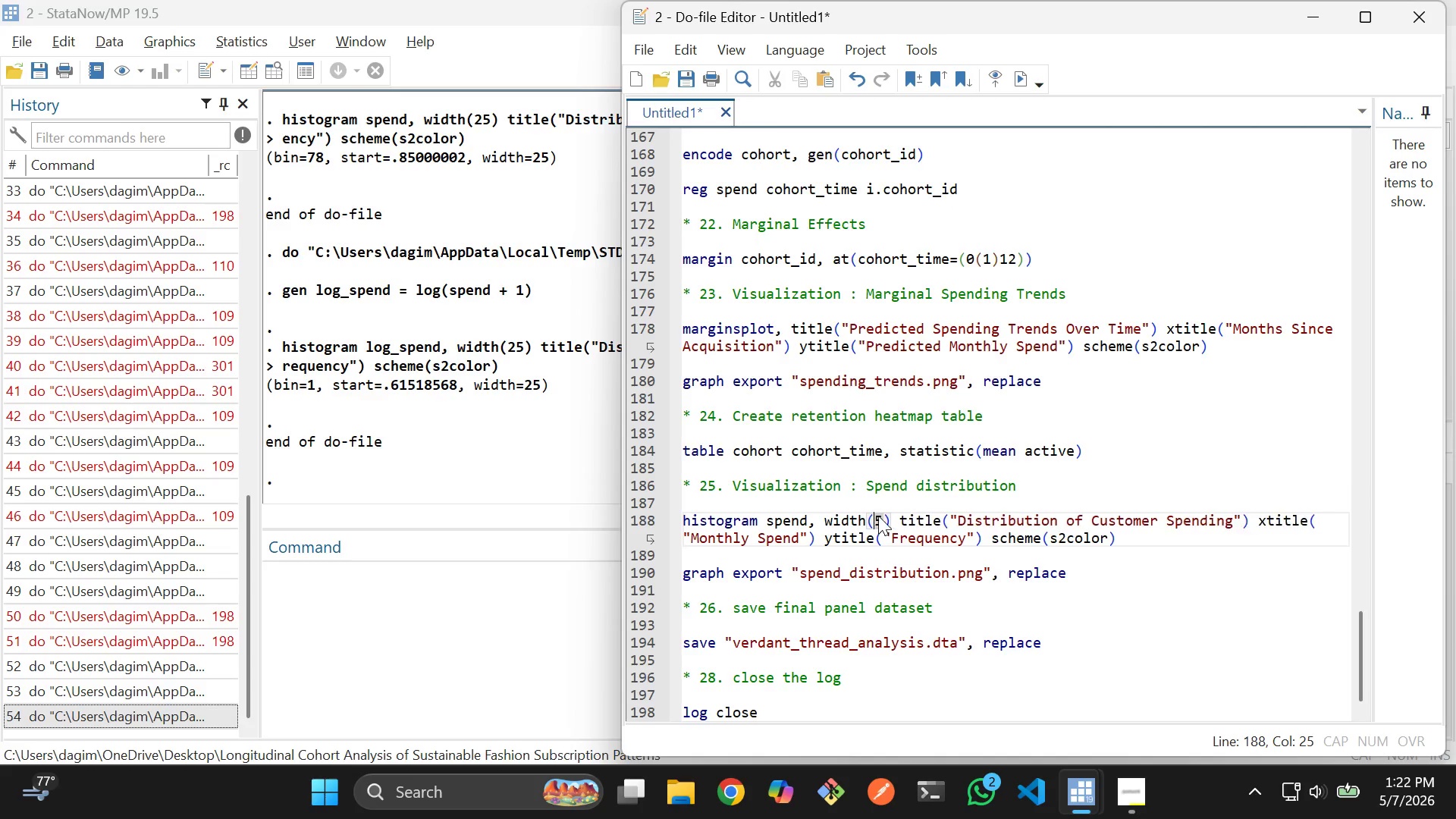 
key(Backspace)
 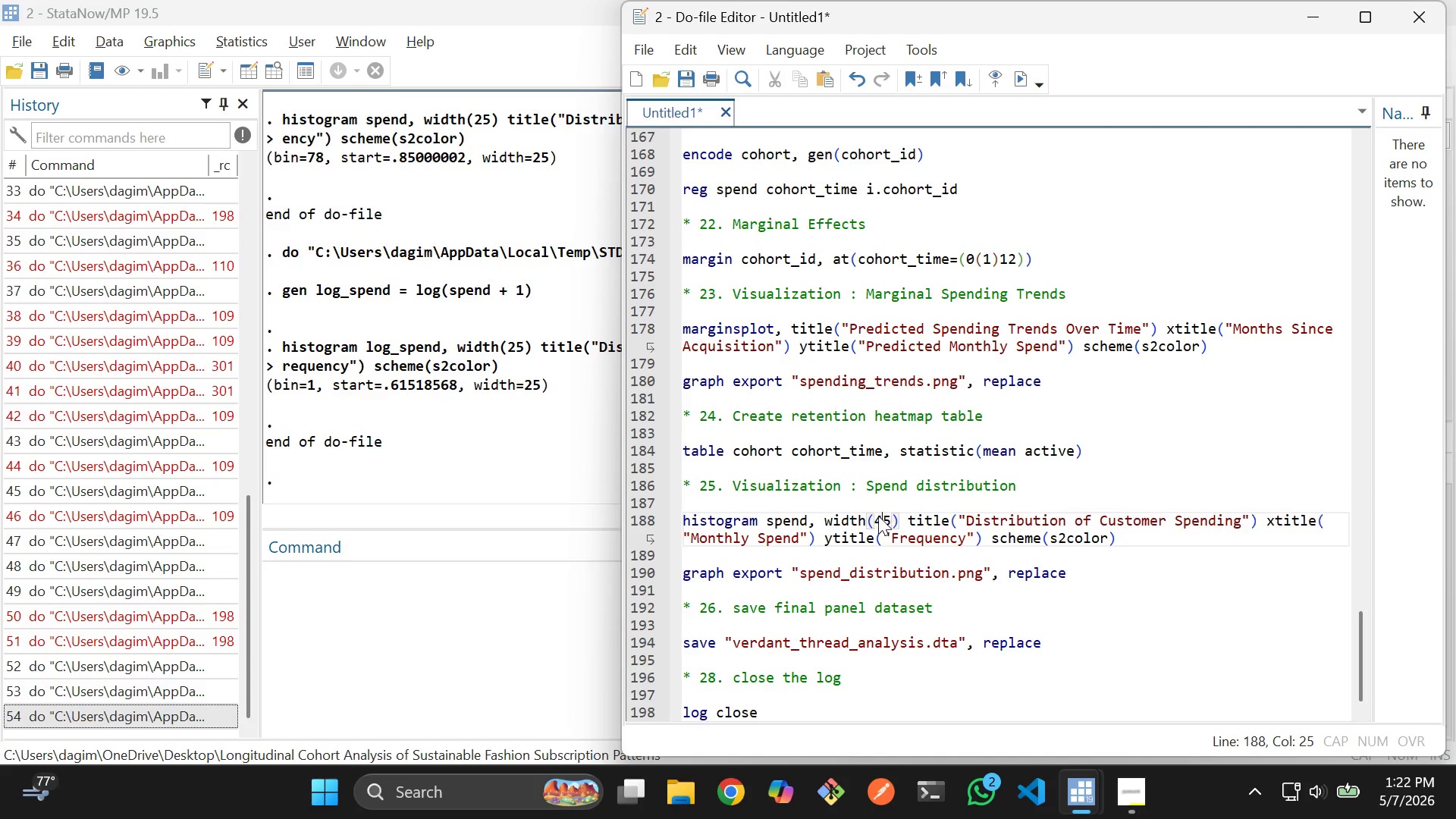 
key(4)
 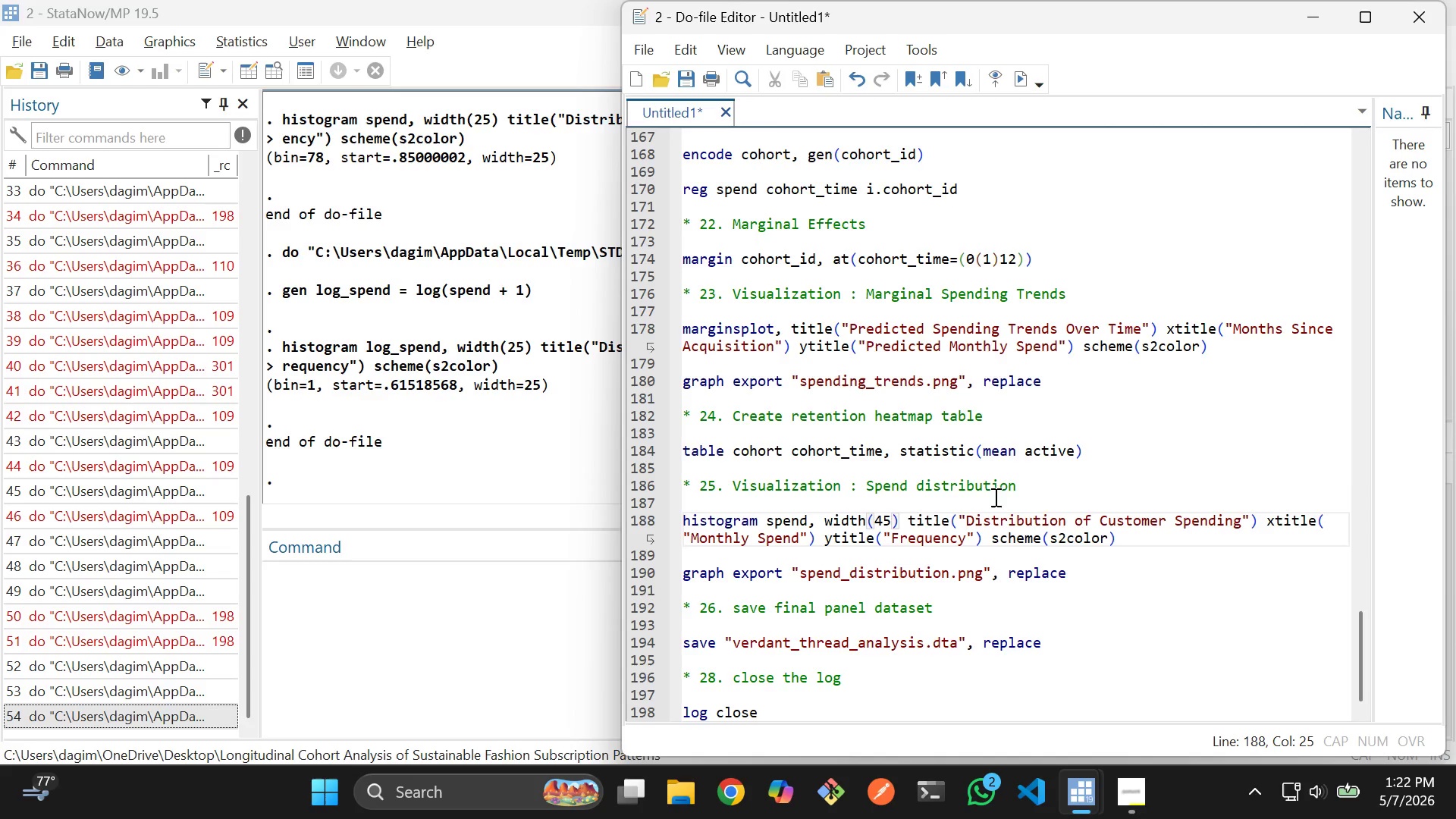 
left_click([1082, 468])
 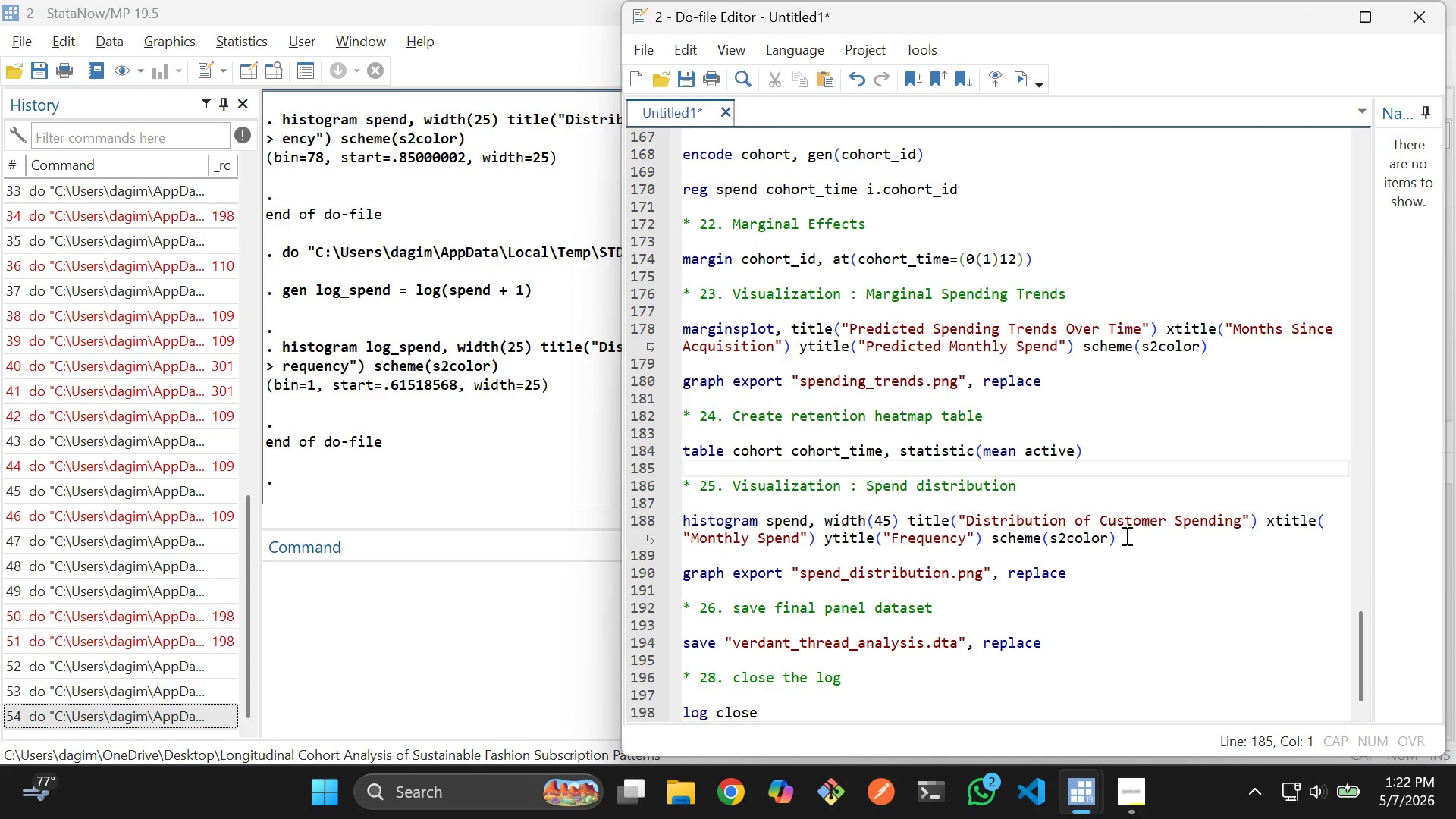 
left_click_drag(start_coordinate=[1131, 541], to_coordinate=[675, 520])
 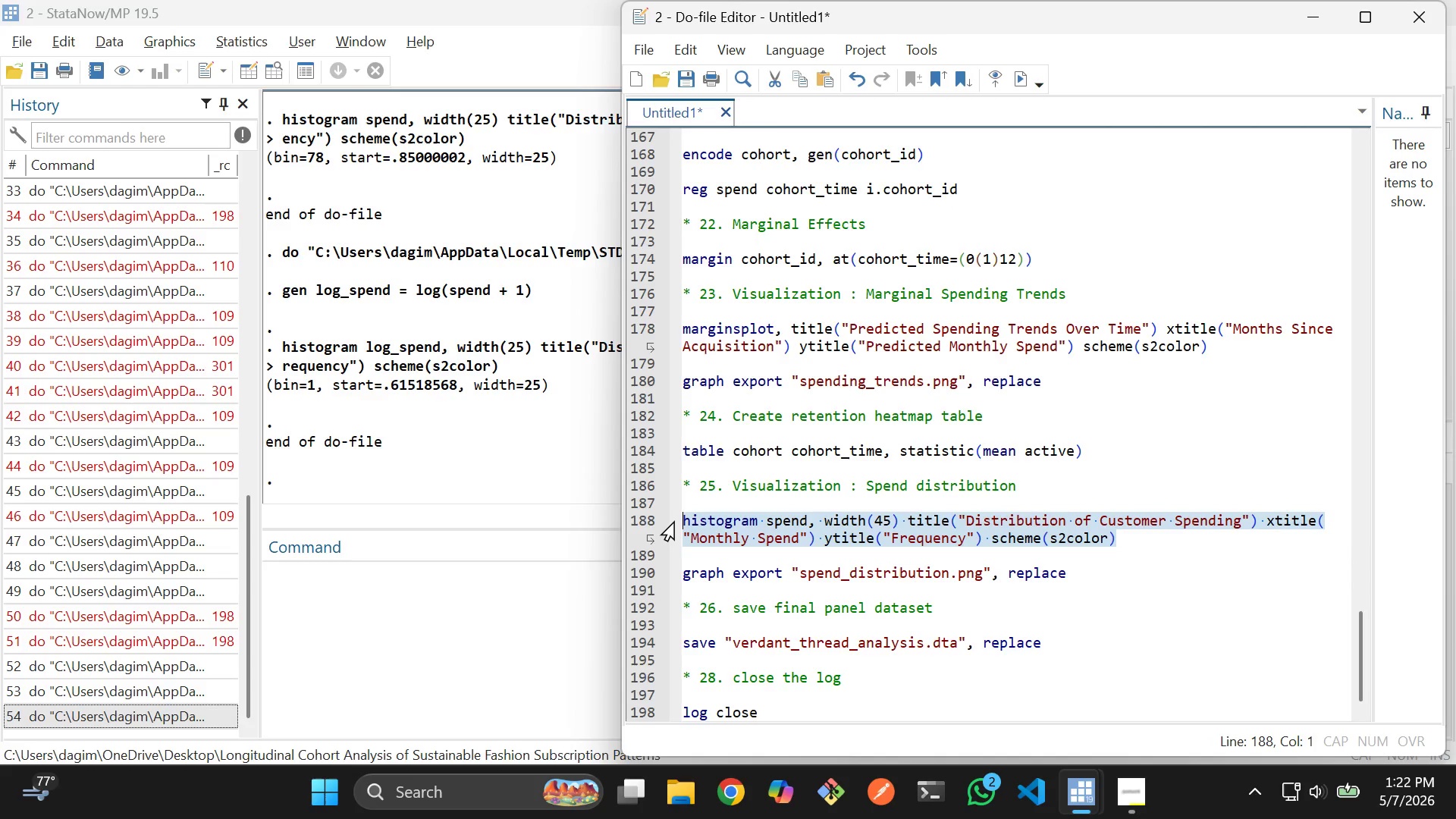 
key(Control+D)
 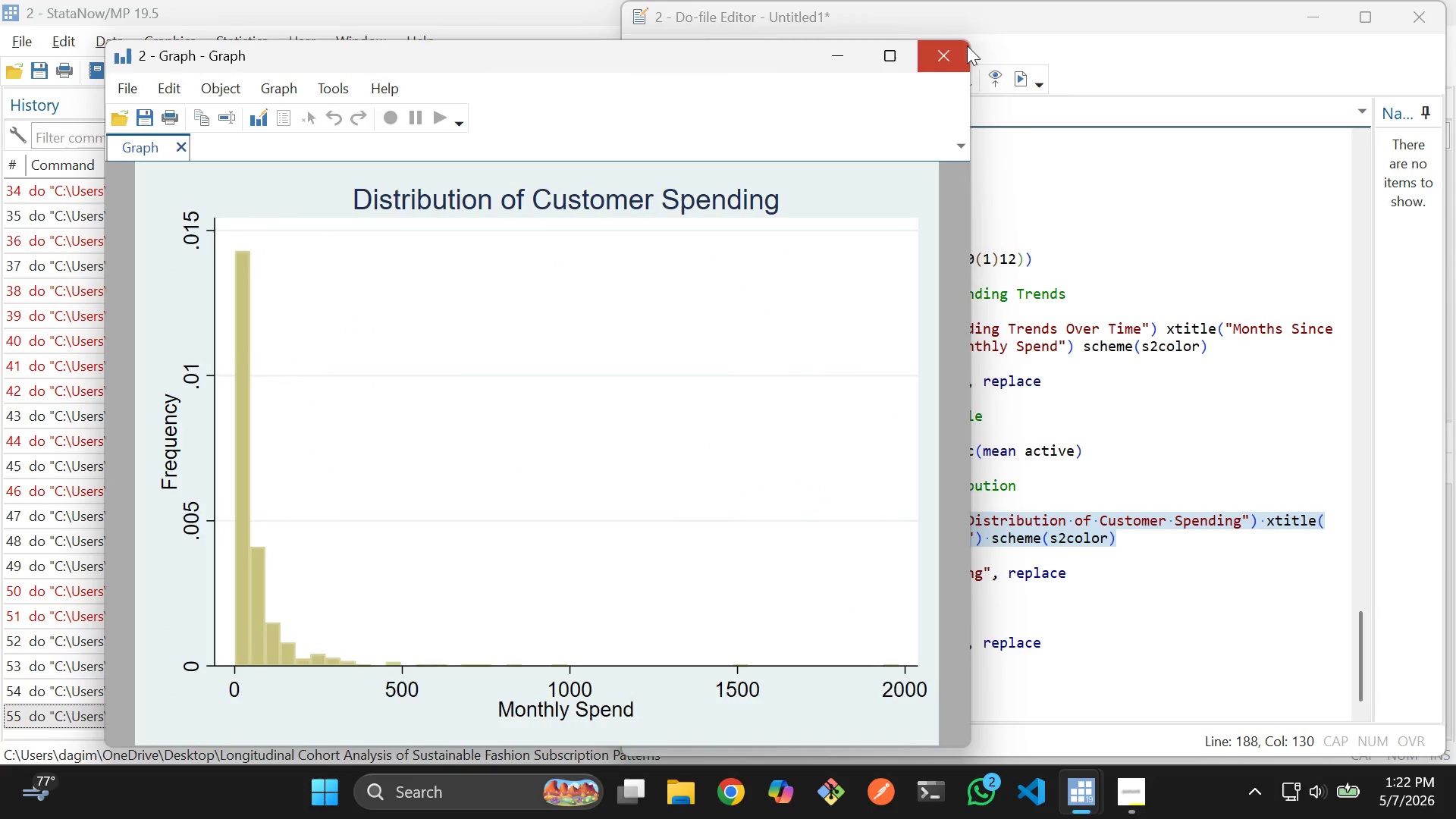 
wait(6.09)
 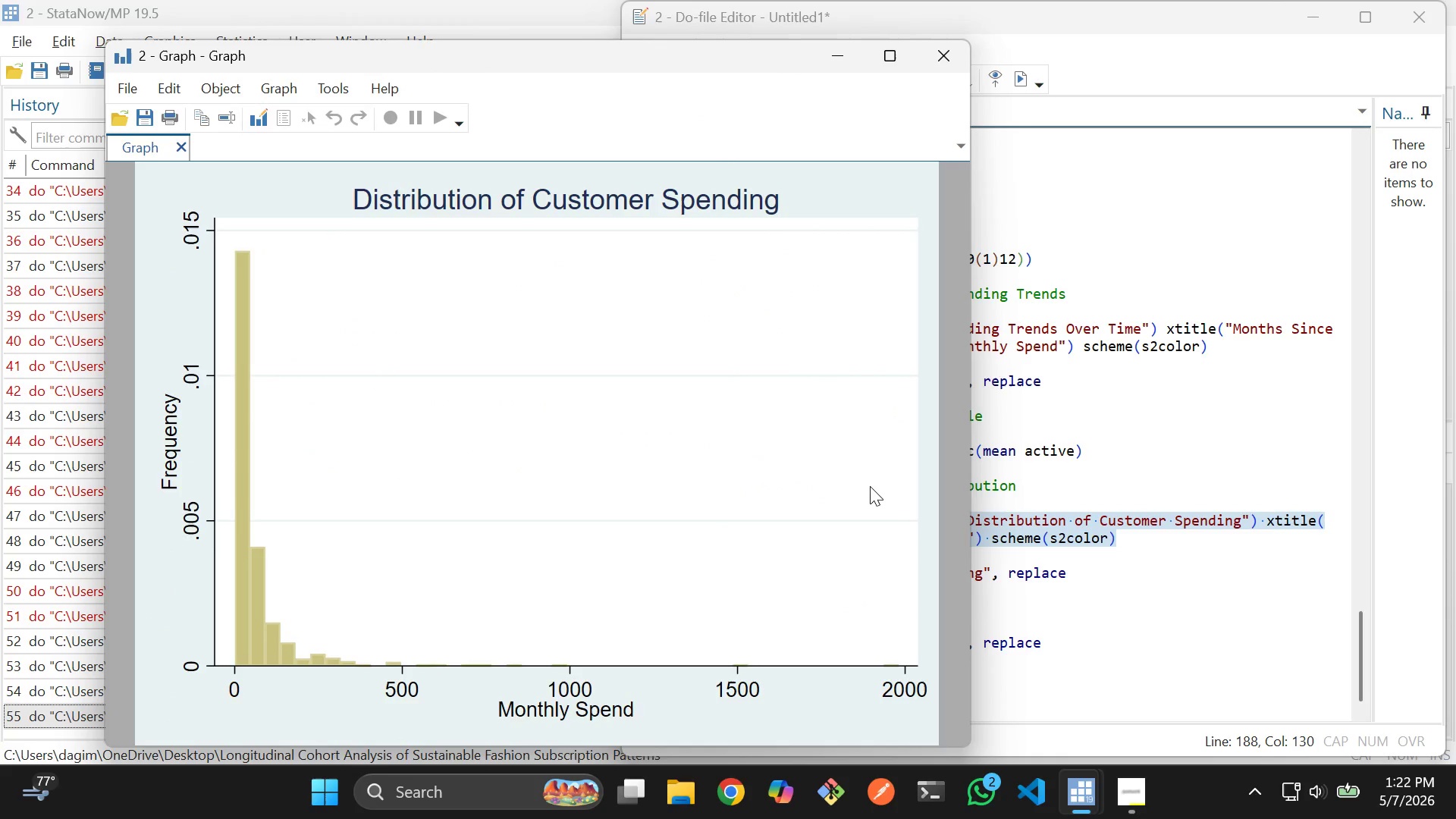 
double_click([881, 518])
 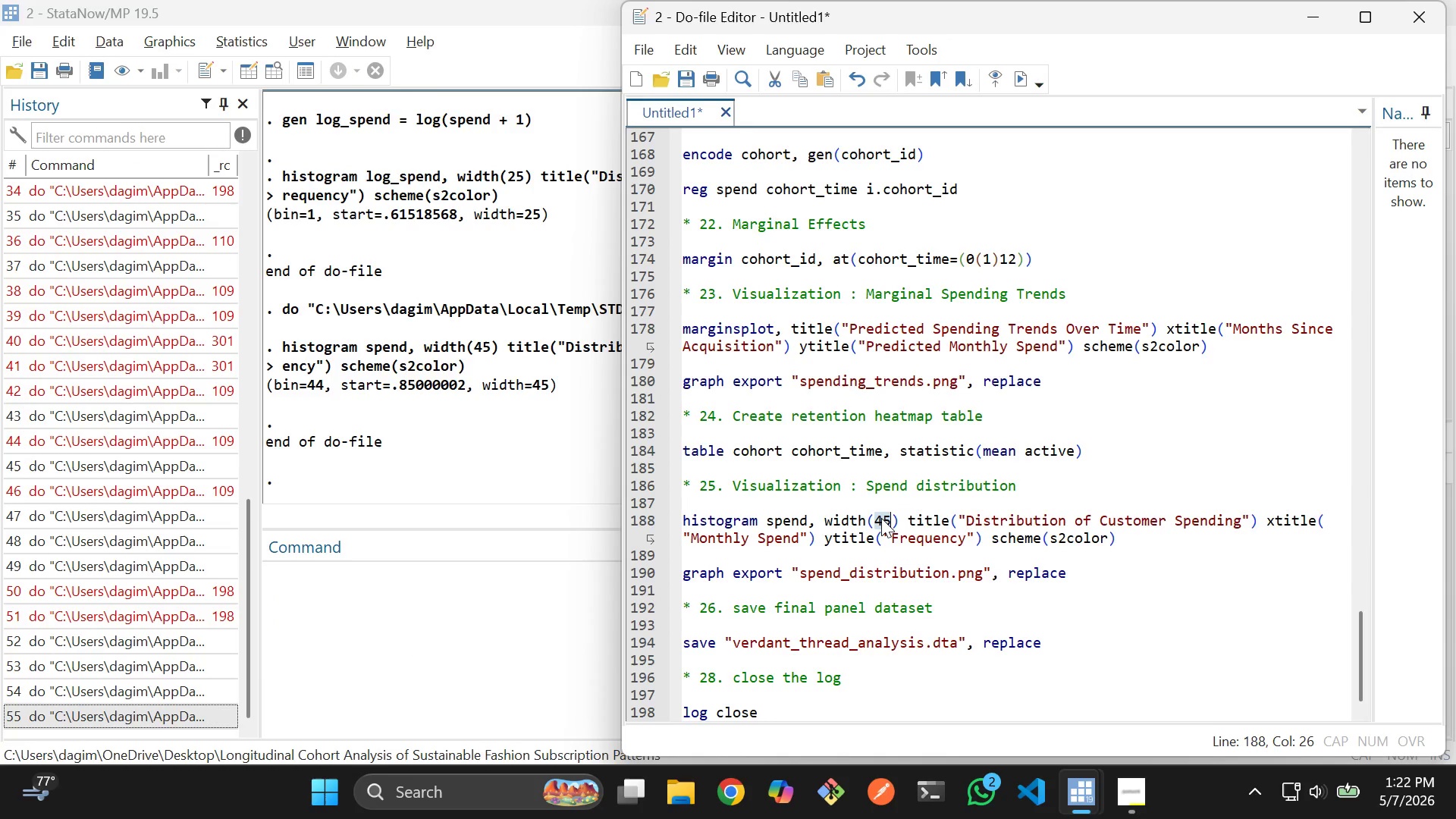 
left_click([881, 518])
 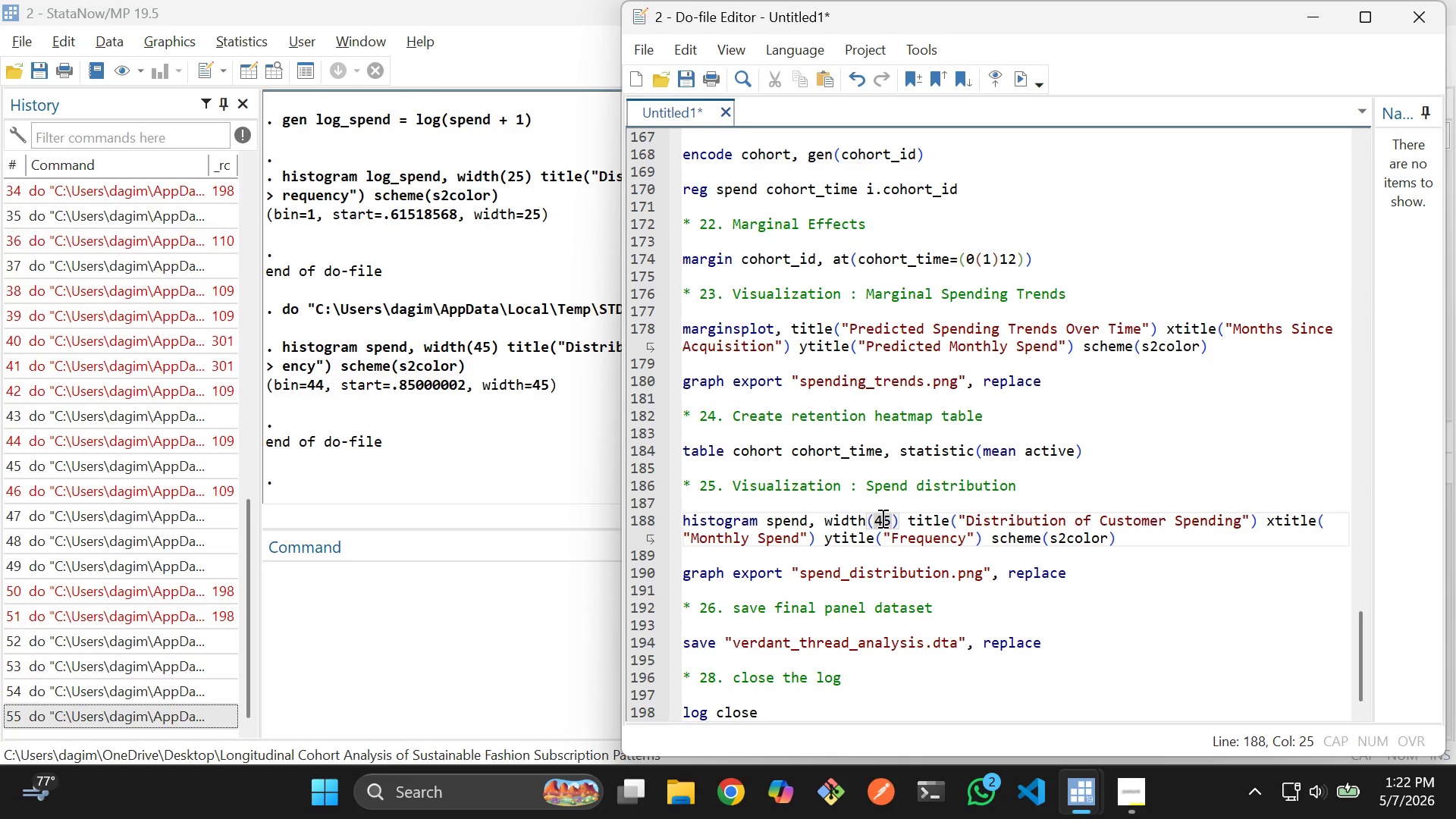 
key(Backspace)
 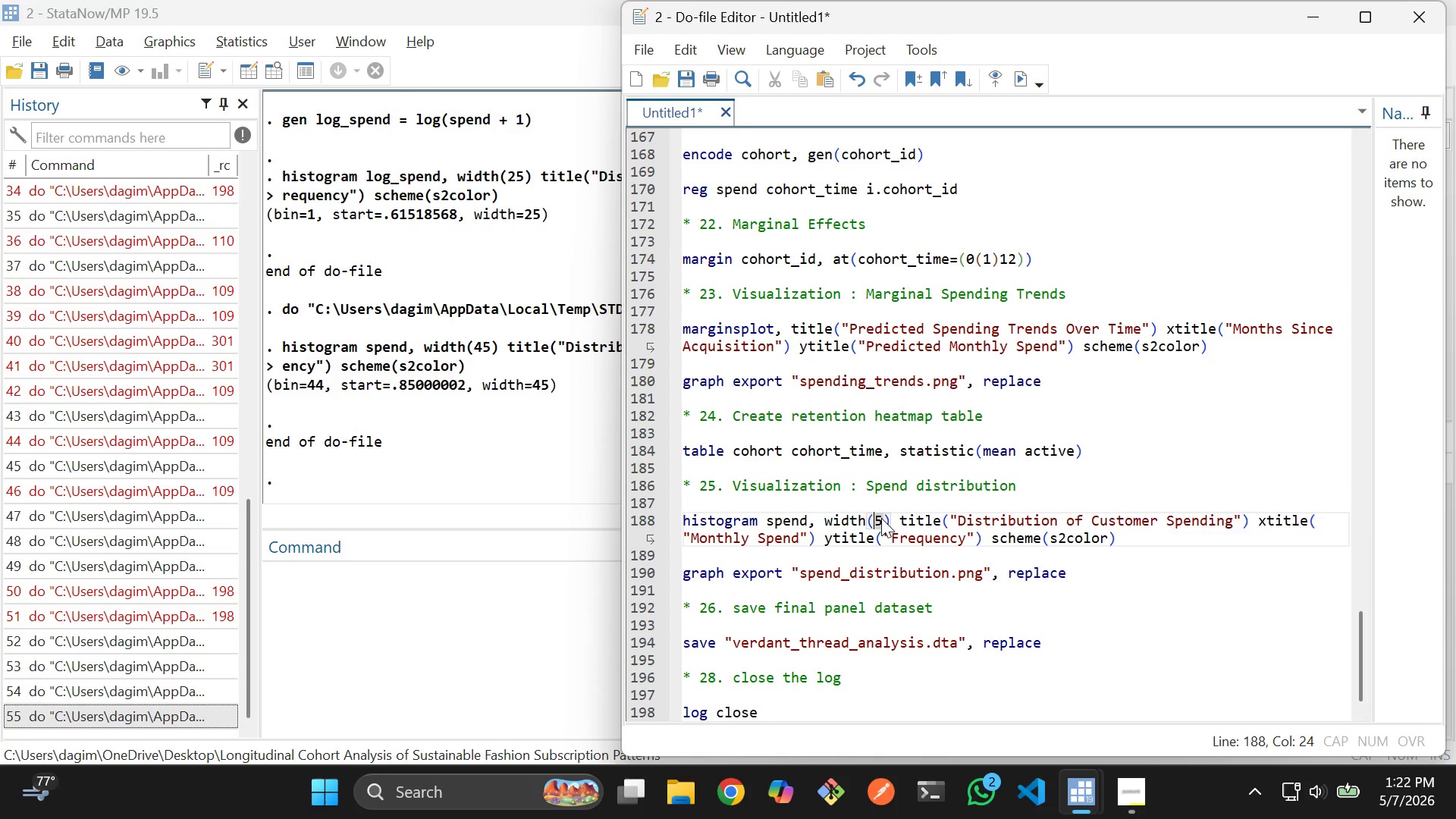 
key(8)
 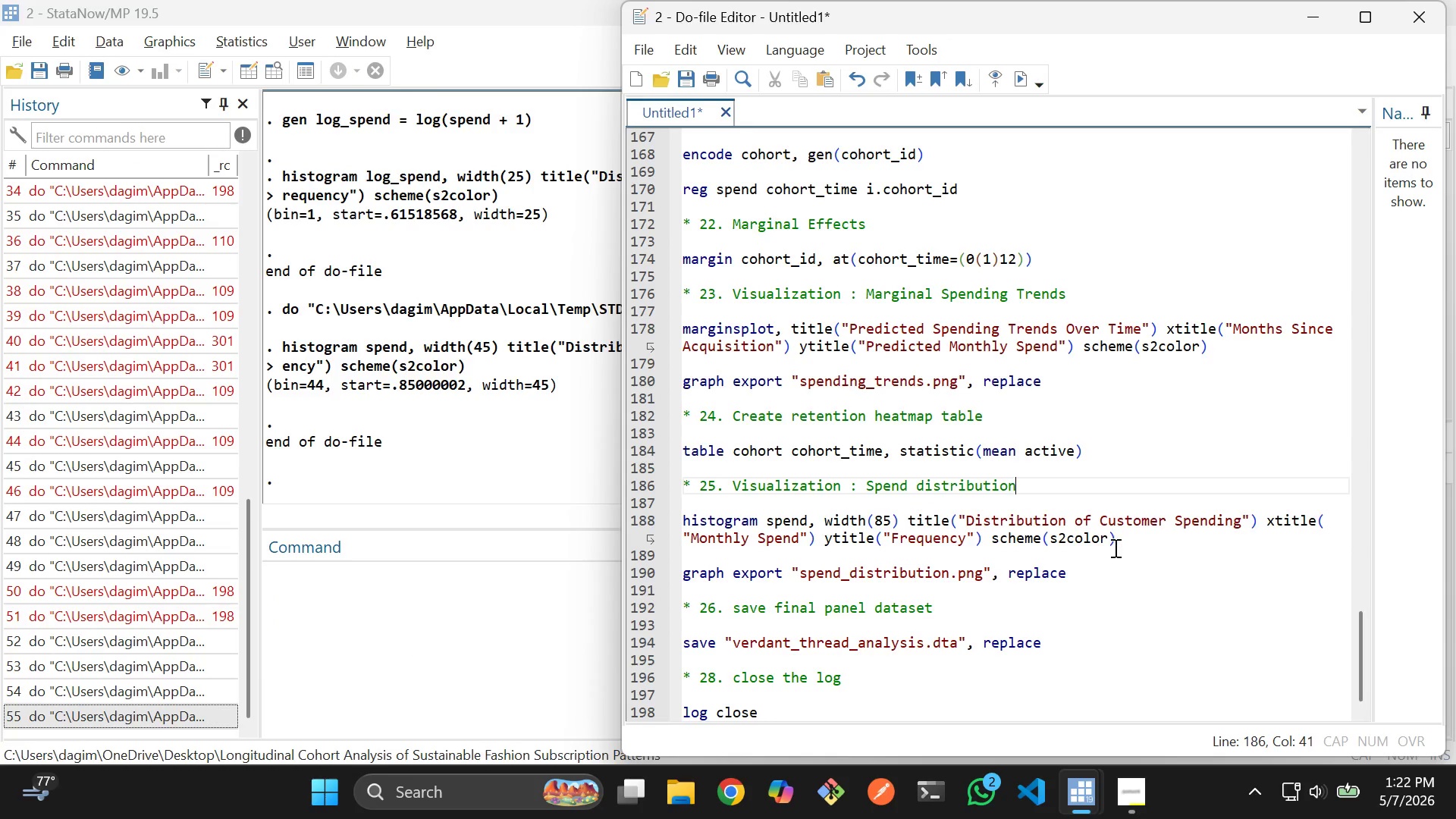 
left_click_drag(start_coordinate=[1122, 541], to_coordinate=[673, 522])
 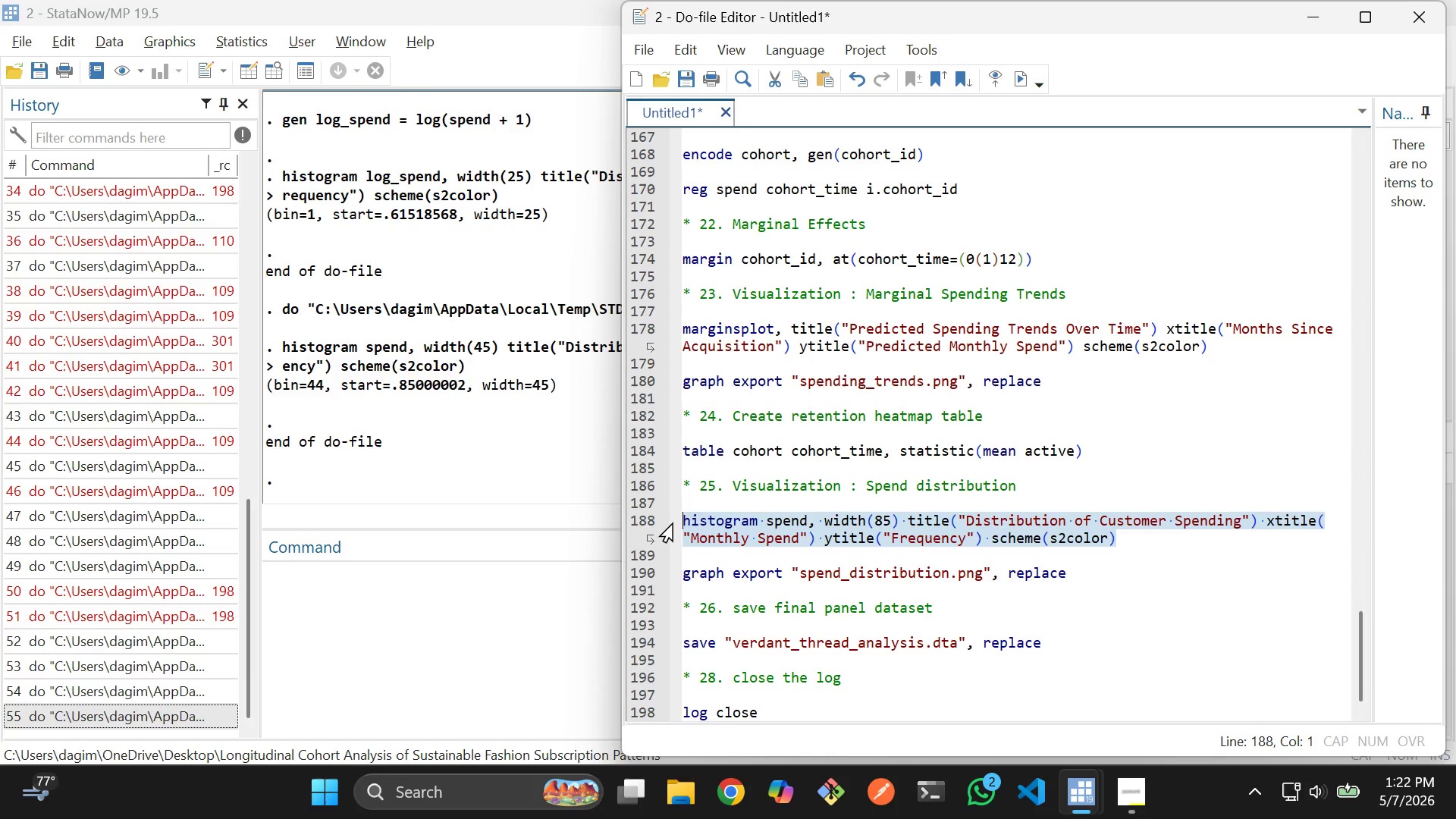 
key(Control+ControlLeft)
 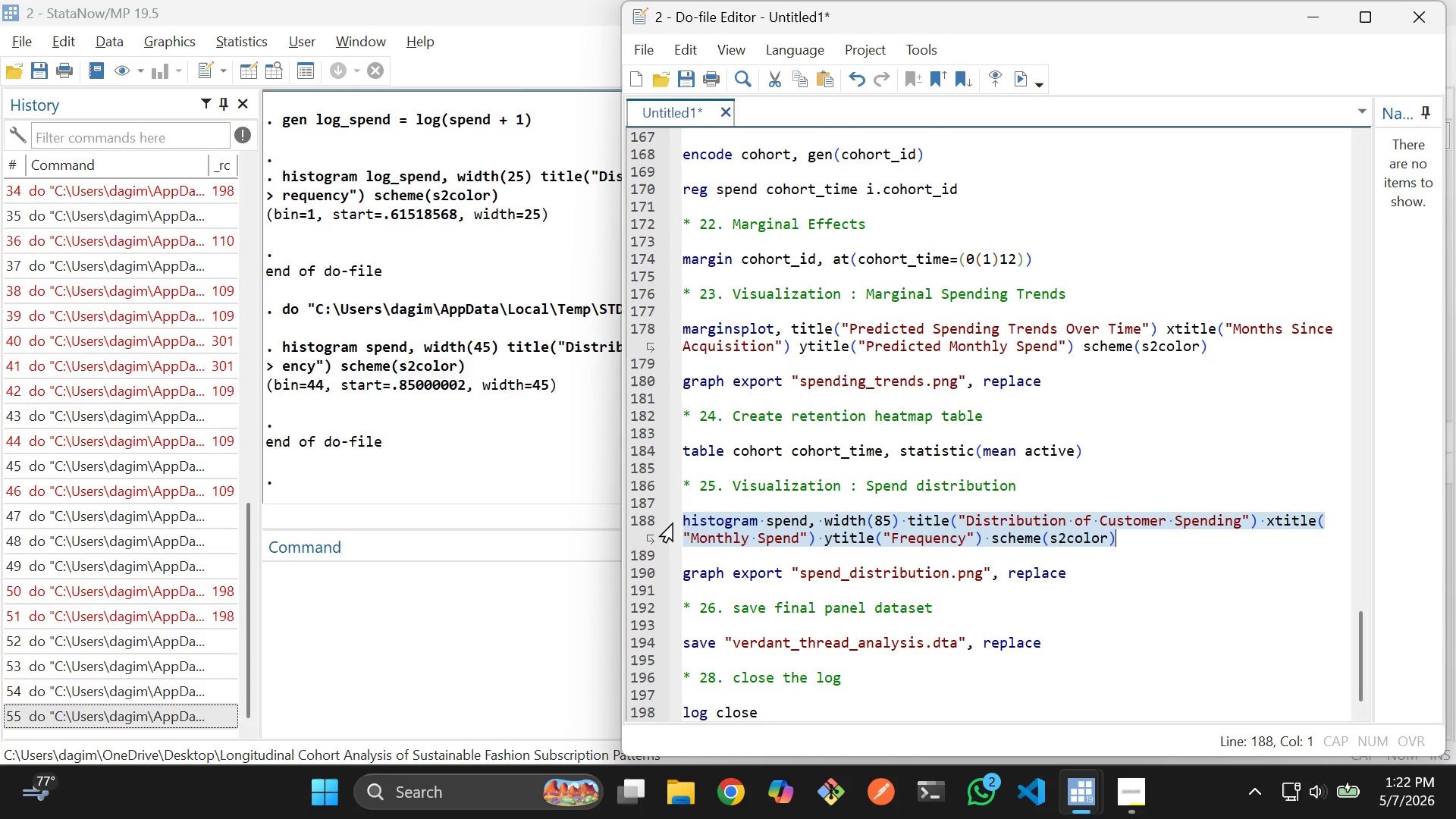 
key(Control+D)
 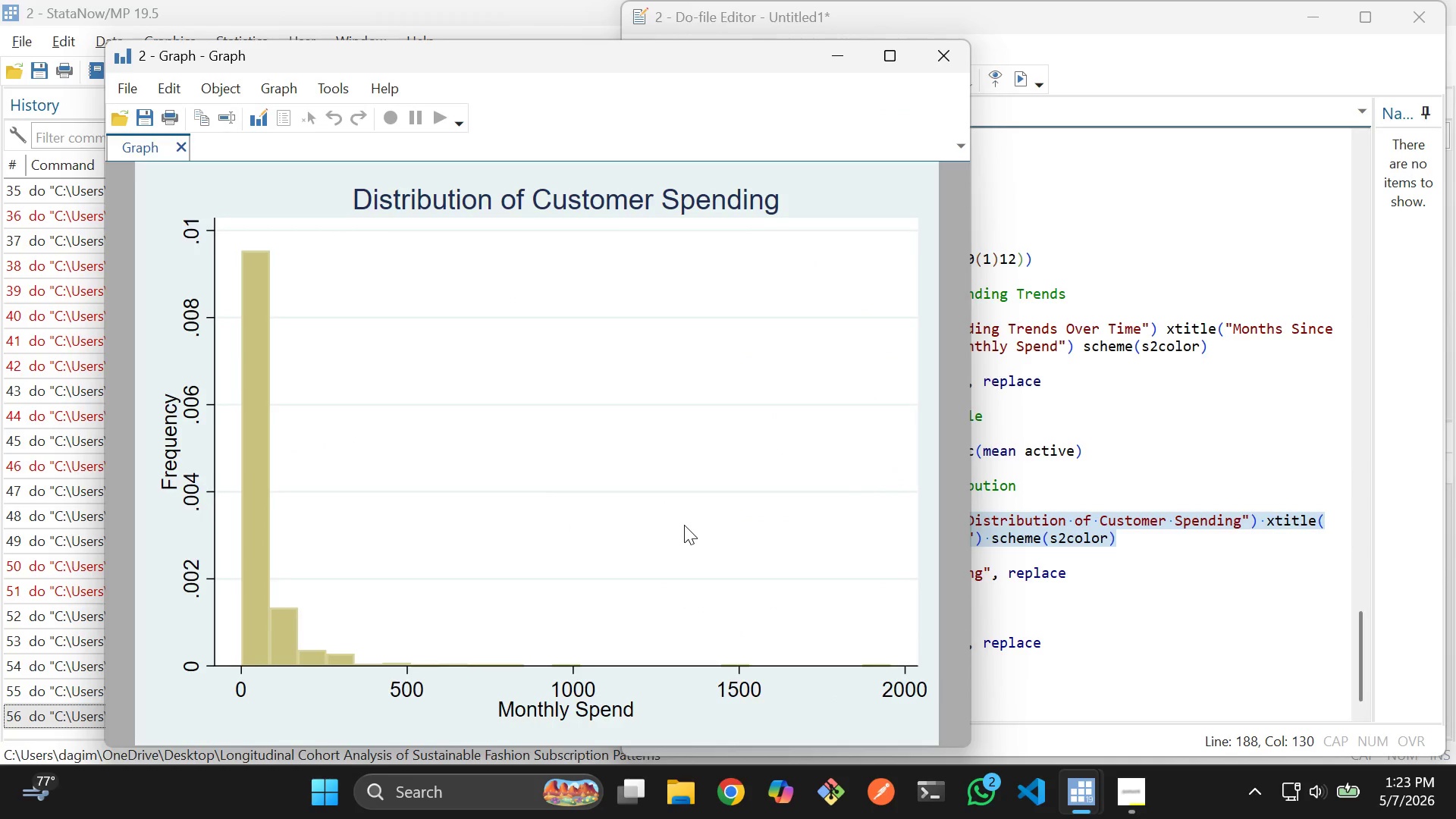 
scroll: coordinate [788, 516], scroll_direction: down, amount: 1.0
 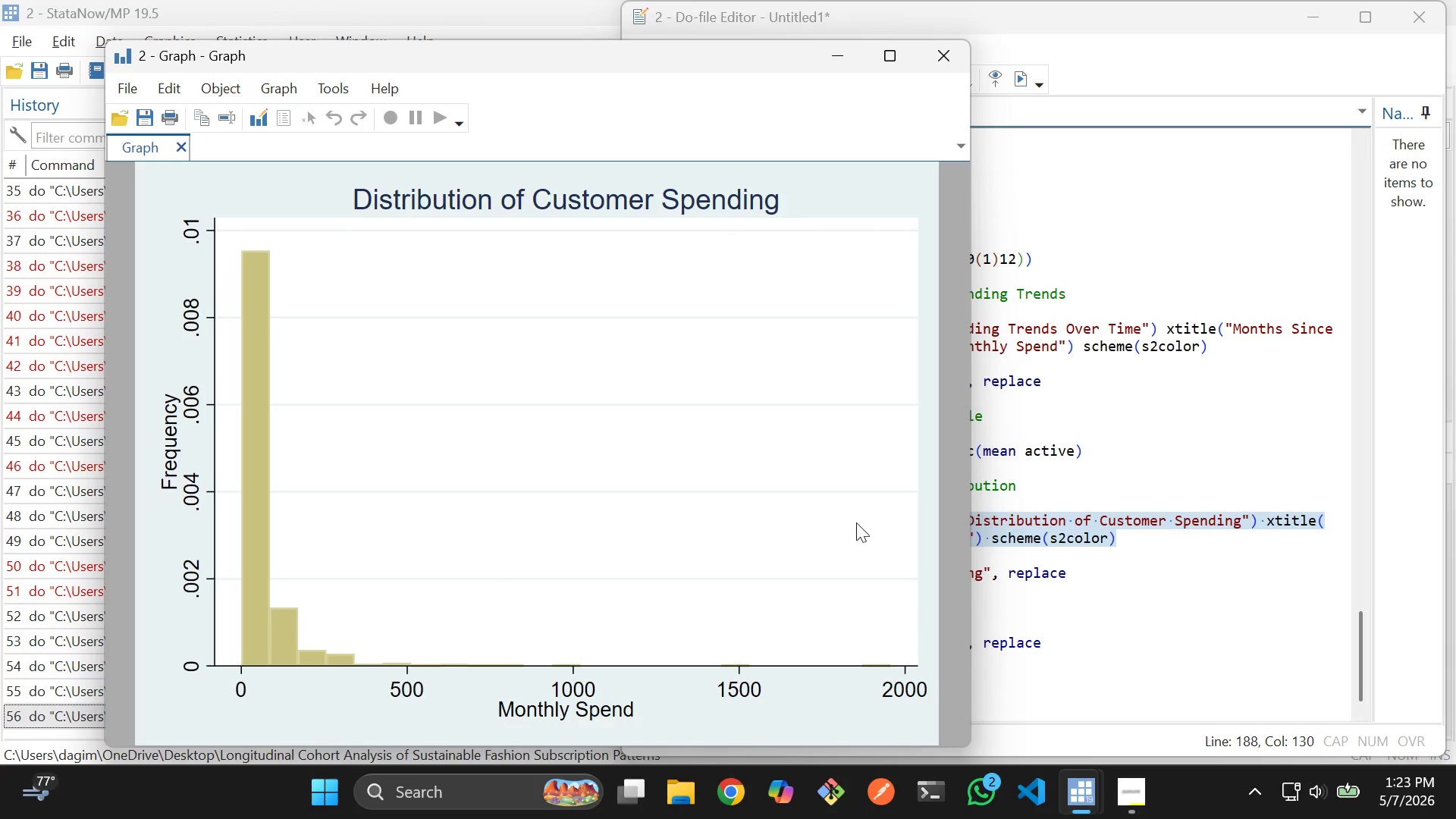 
left_click([1053, 520])
 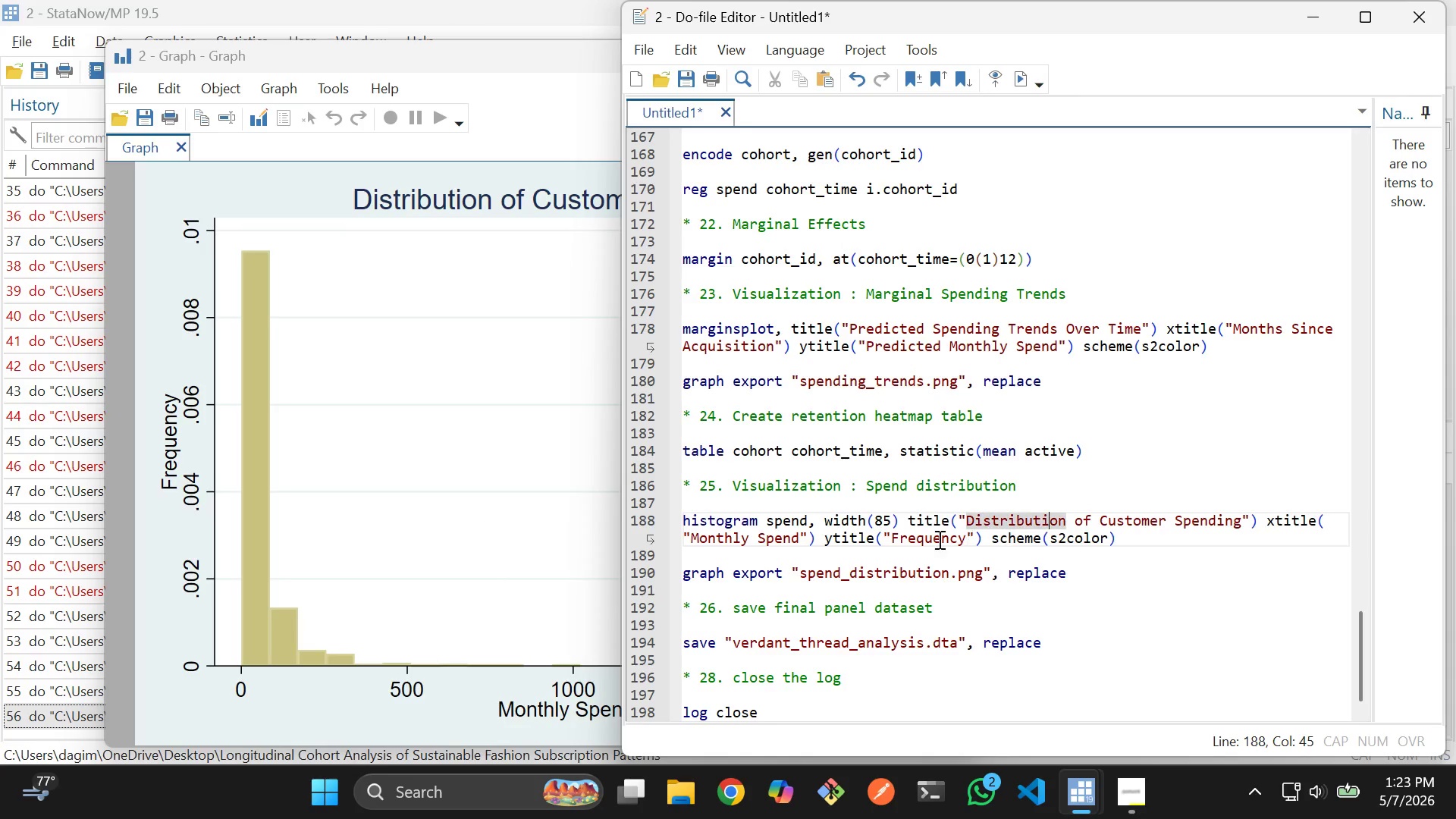 
left_click([925, 540])
 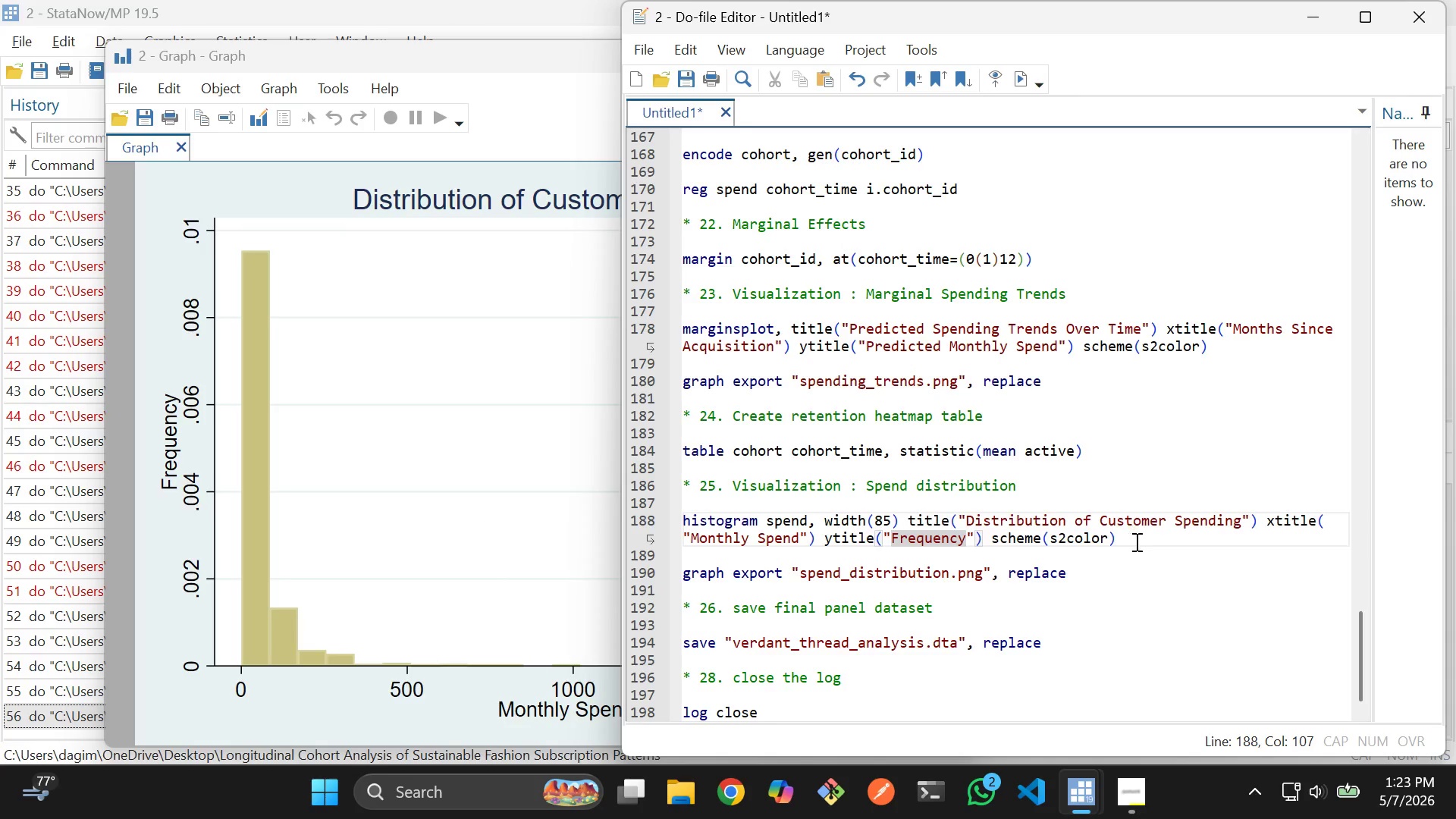 
left_click_drag(start_coordinate=[1142, 545], to_coordinate=[681, 519])
 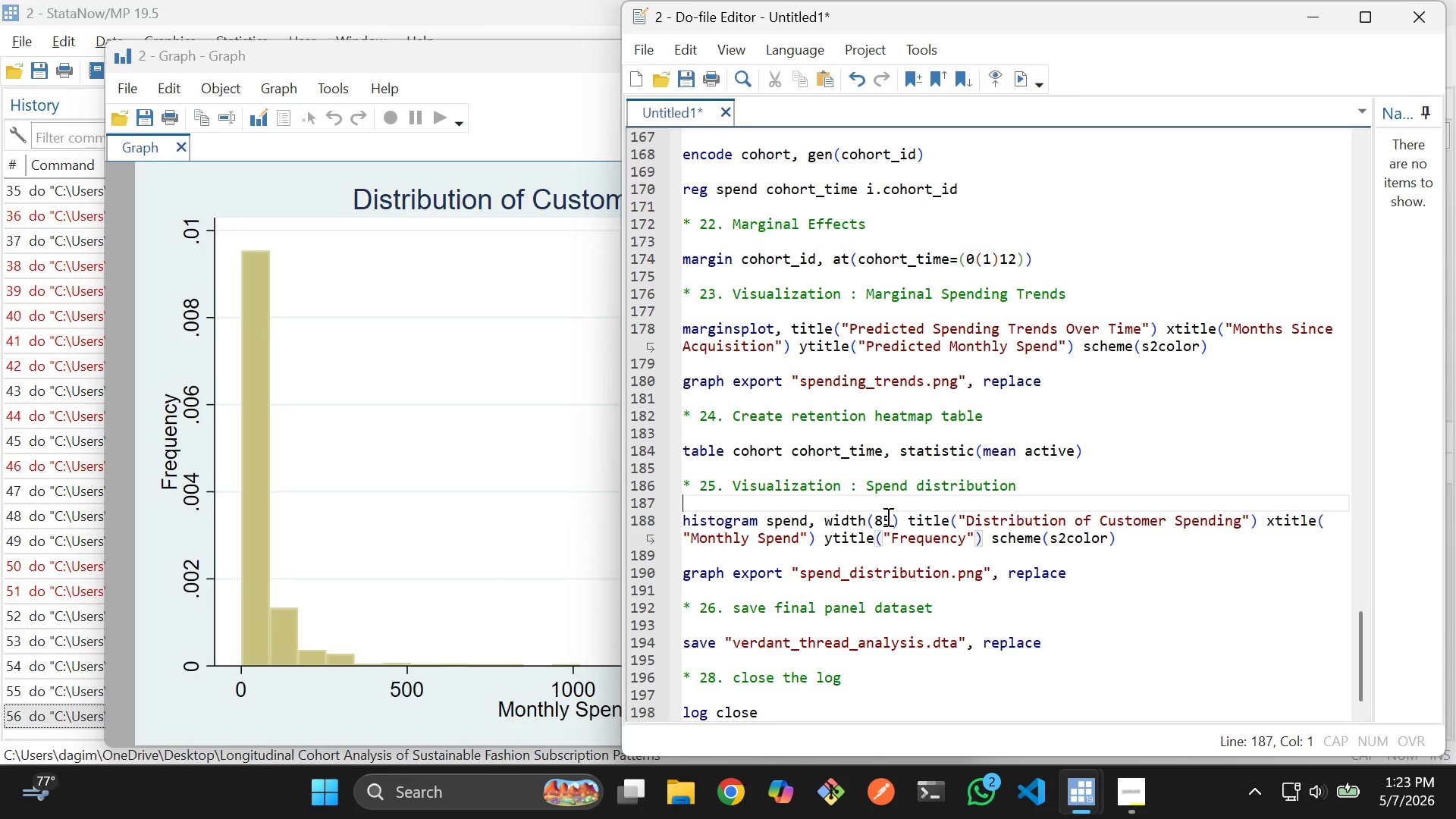 
double_click([886, 517])
 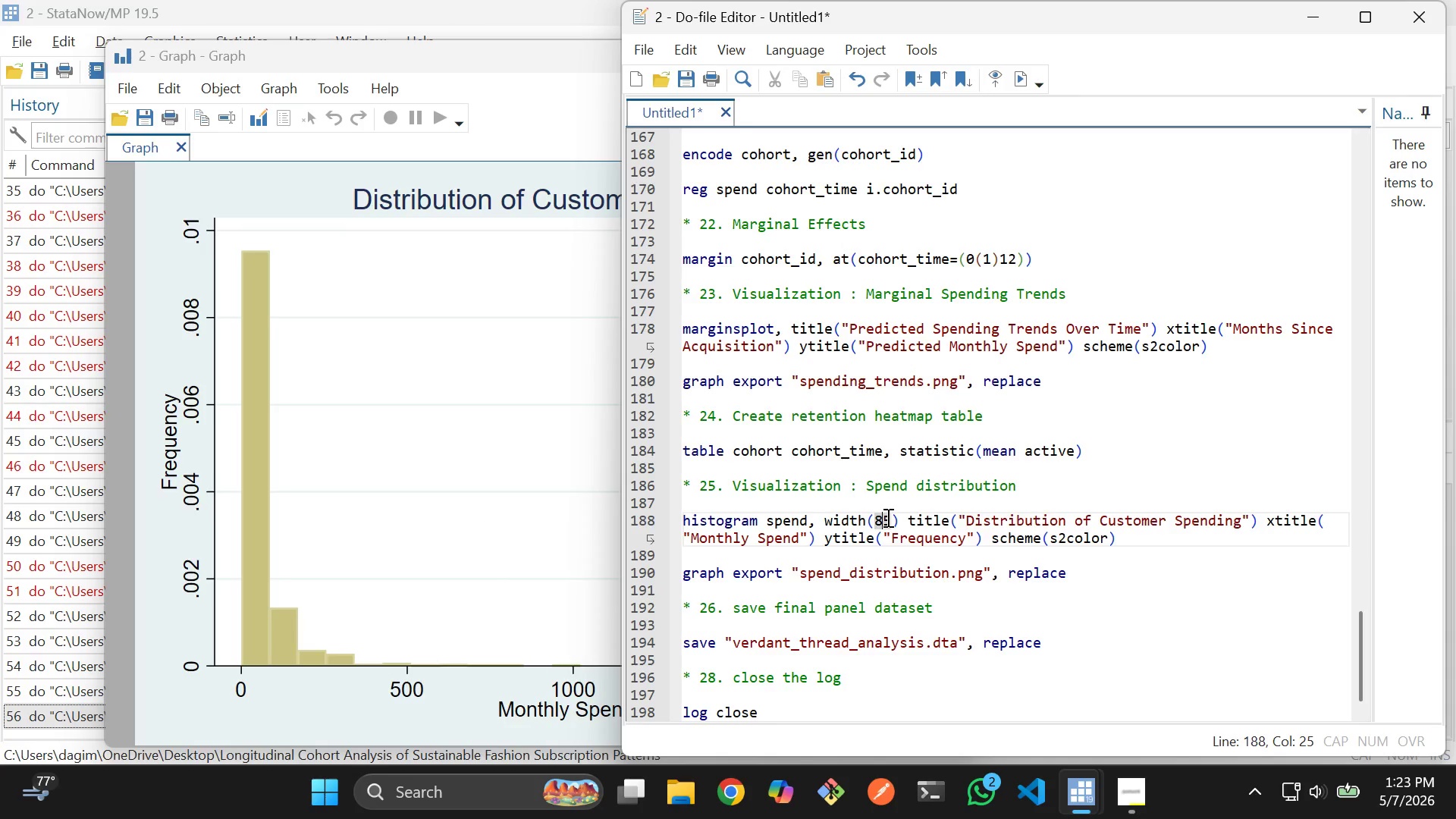 
key(Control+Z)
 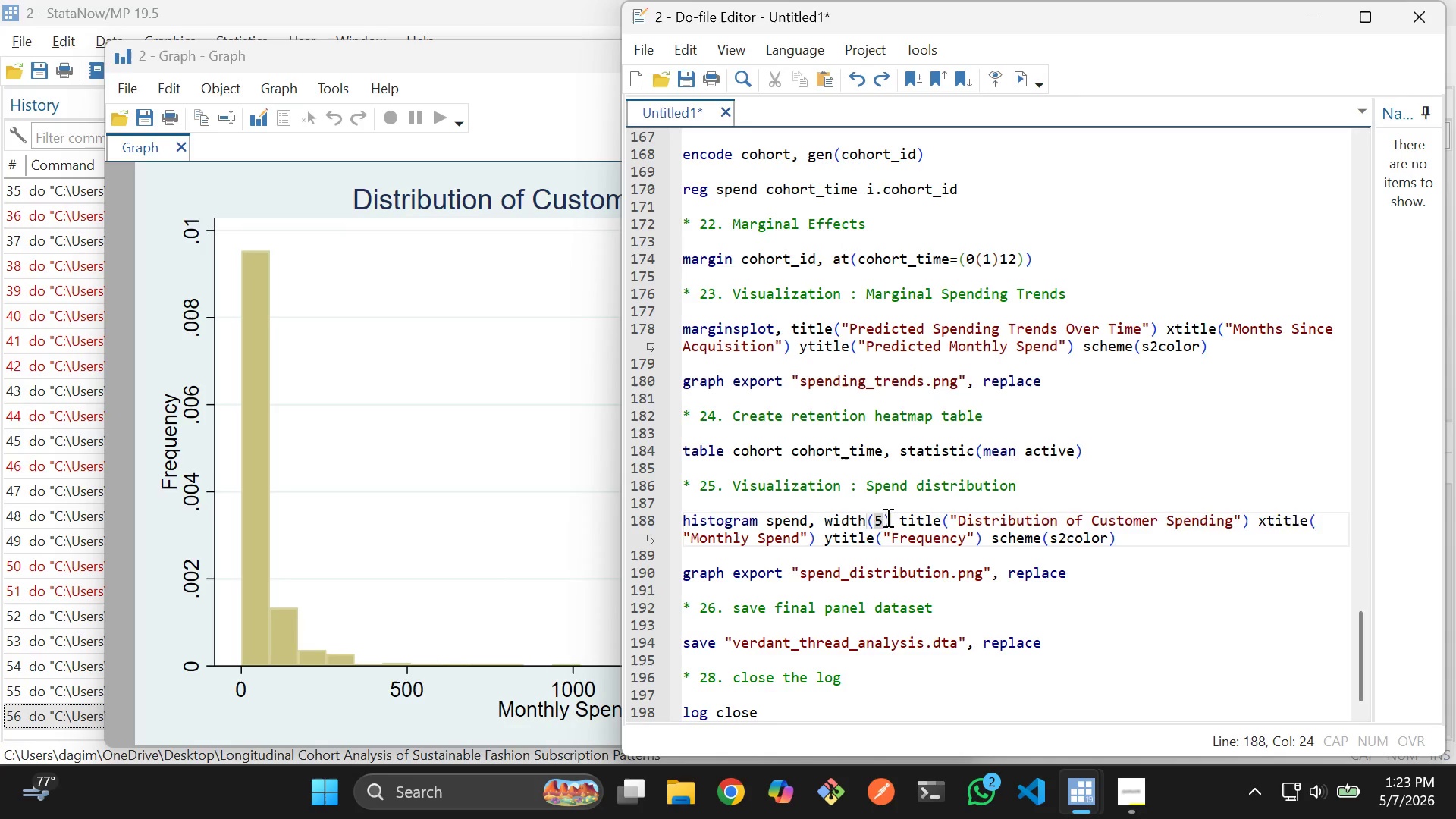 
key(Control+Z)
 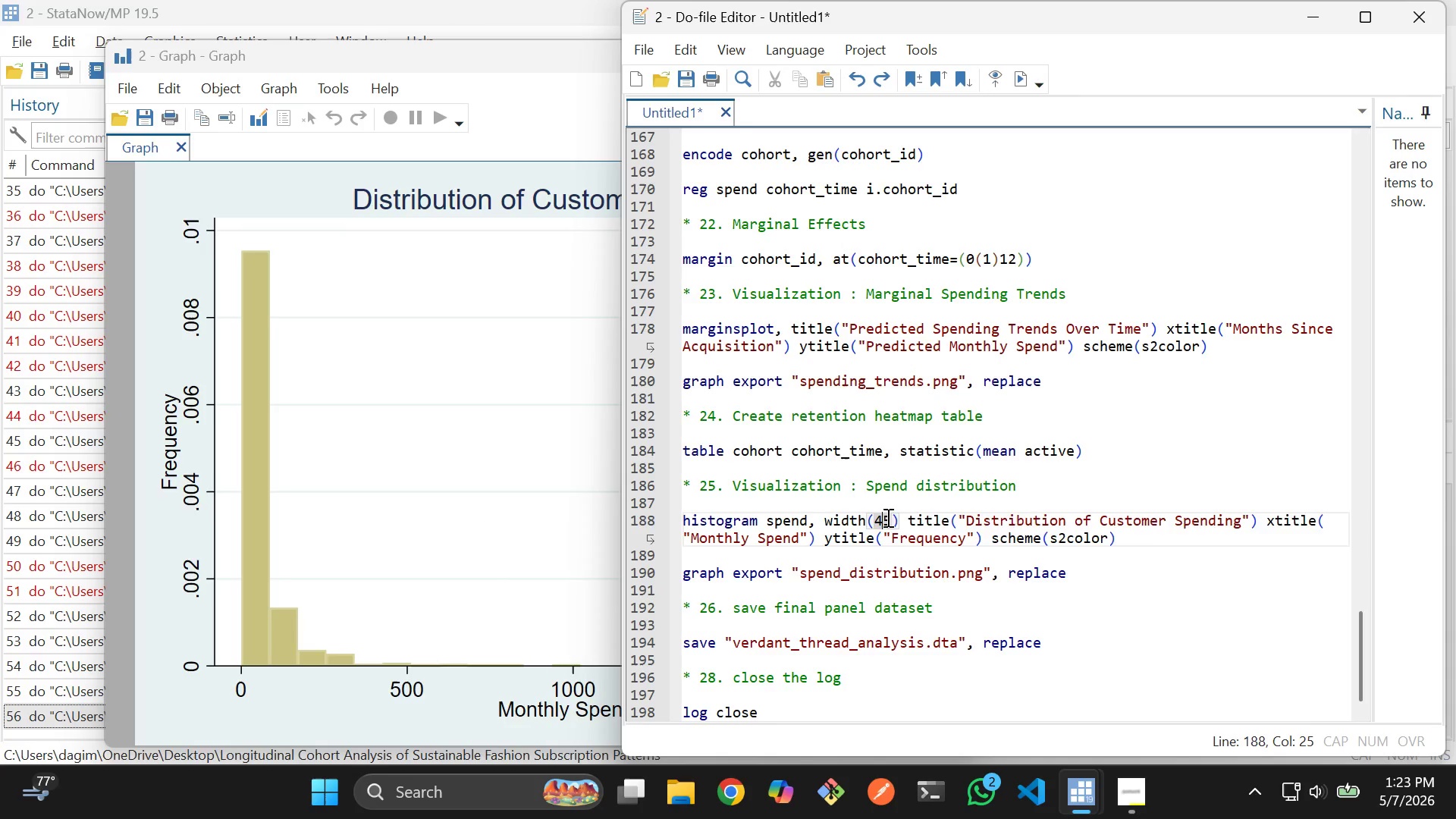 
key(Control+Z)
 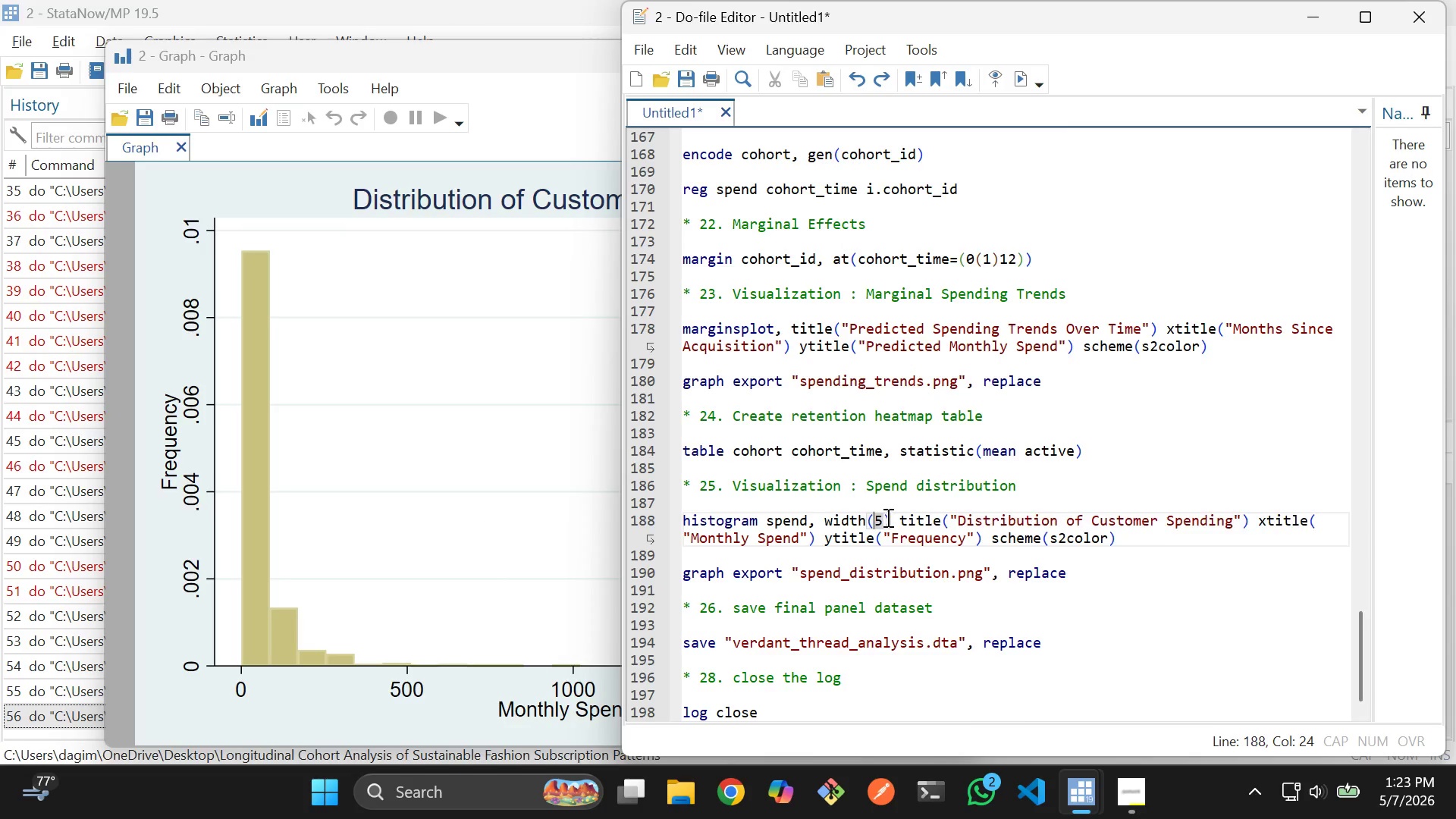 
key(Control+Z)
 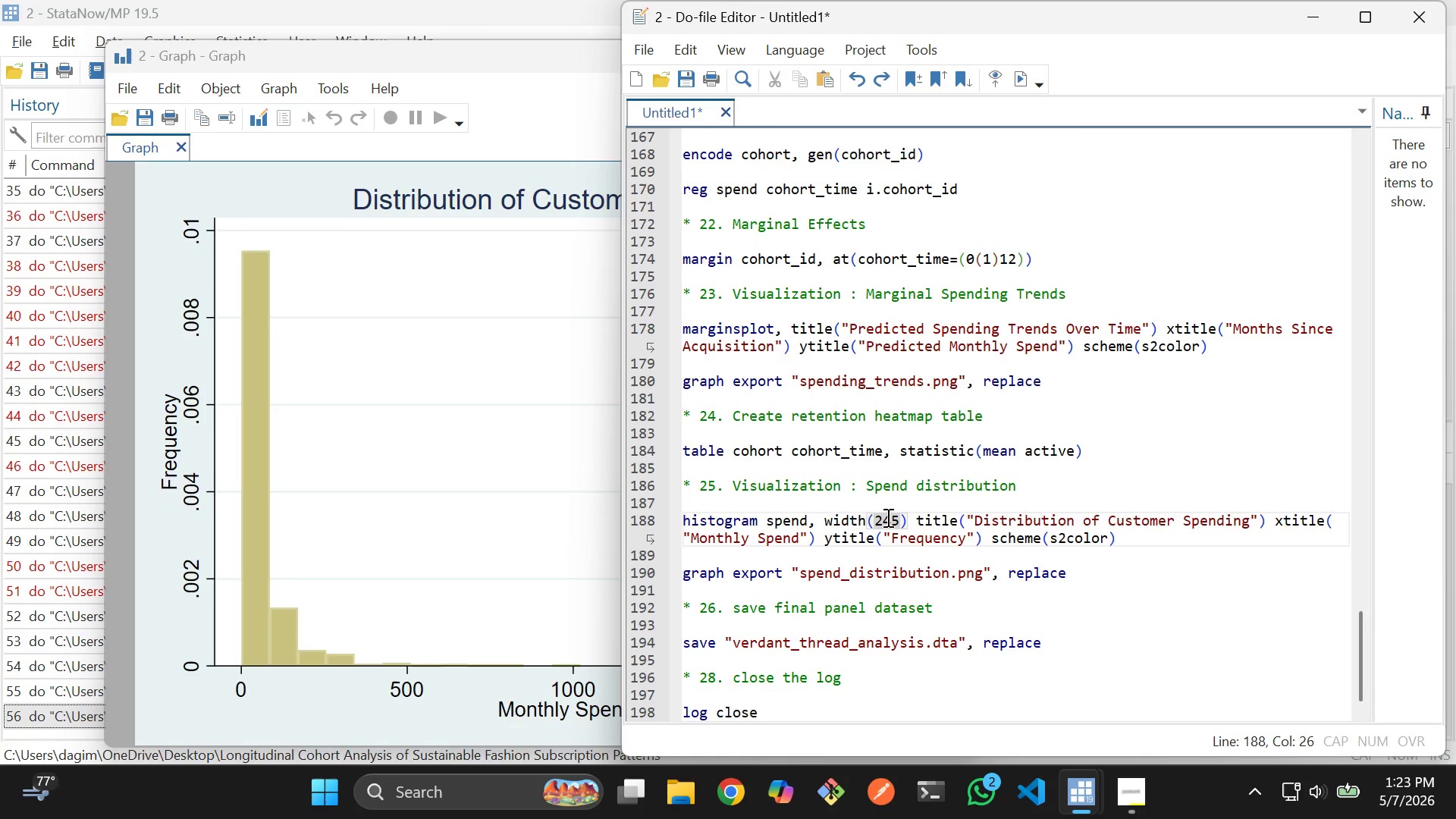 
key(Control+Z)
 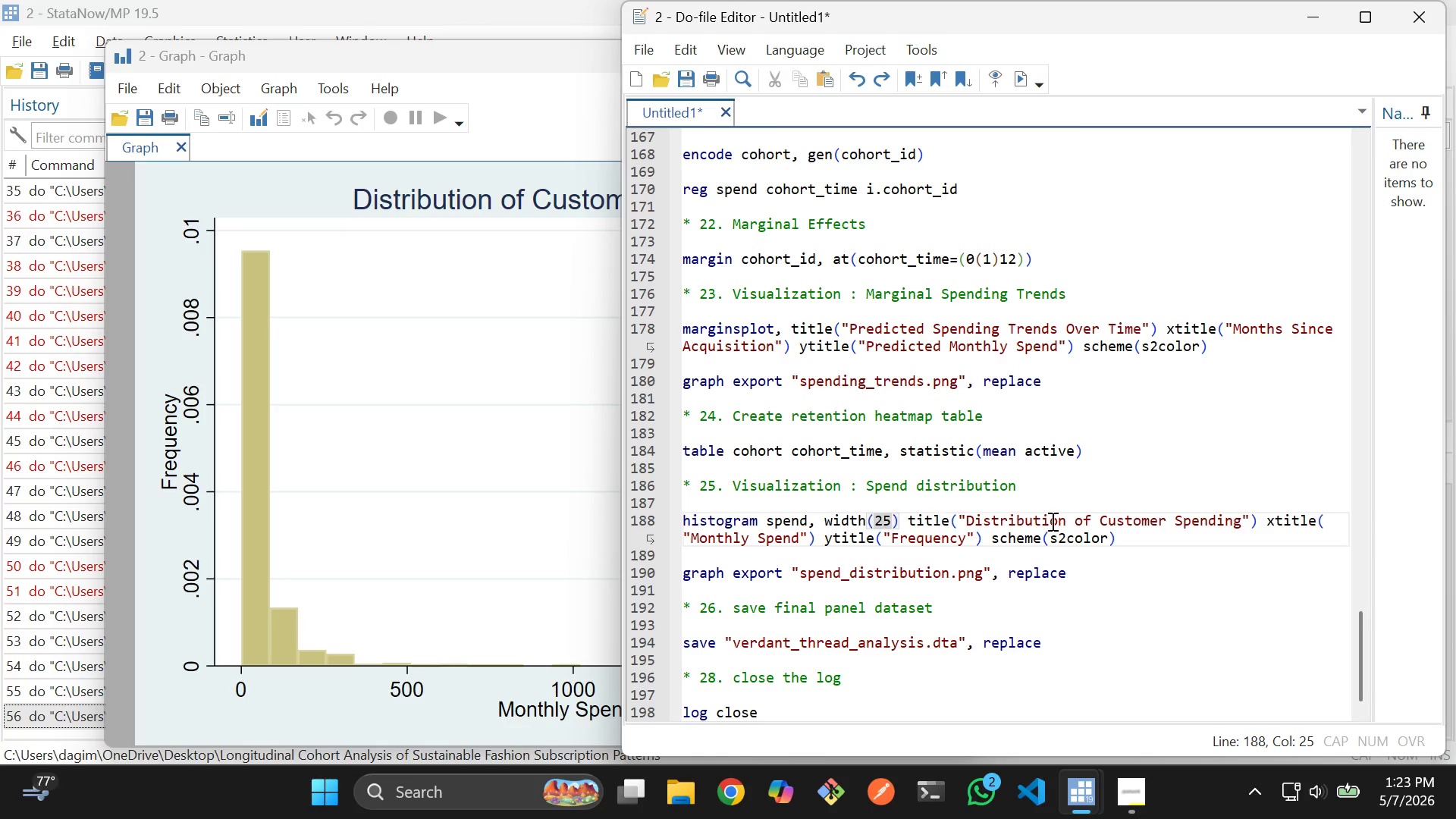 
left_click([1081, 521])
 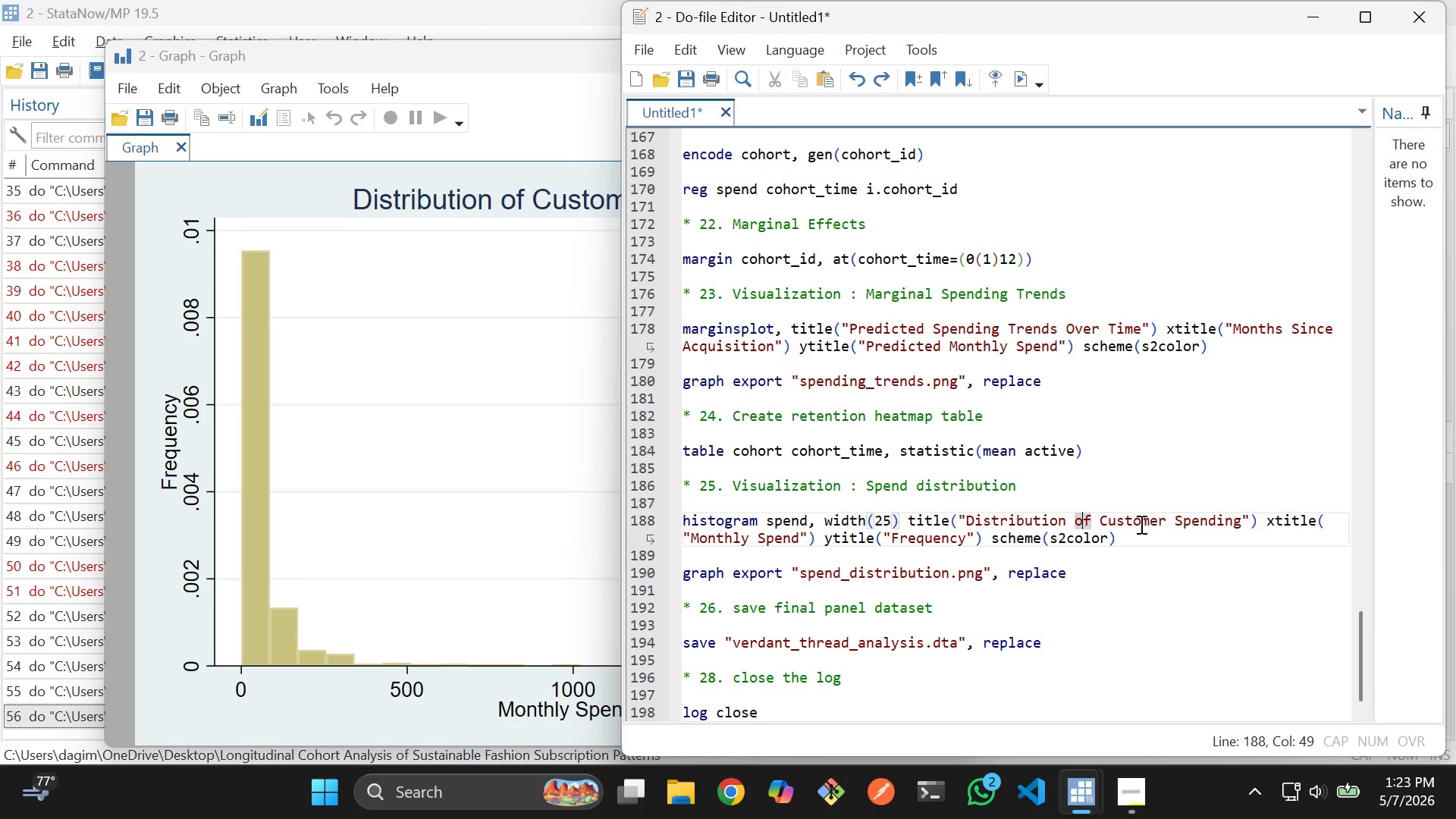 
left_click_drag(start_coordinate=[1145, 526], to_coordinate=[1145, 531])
 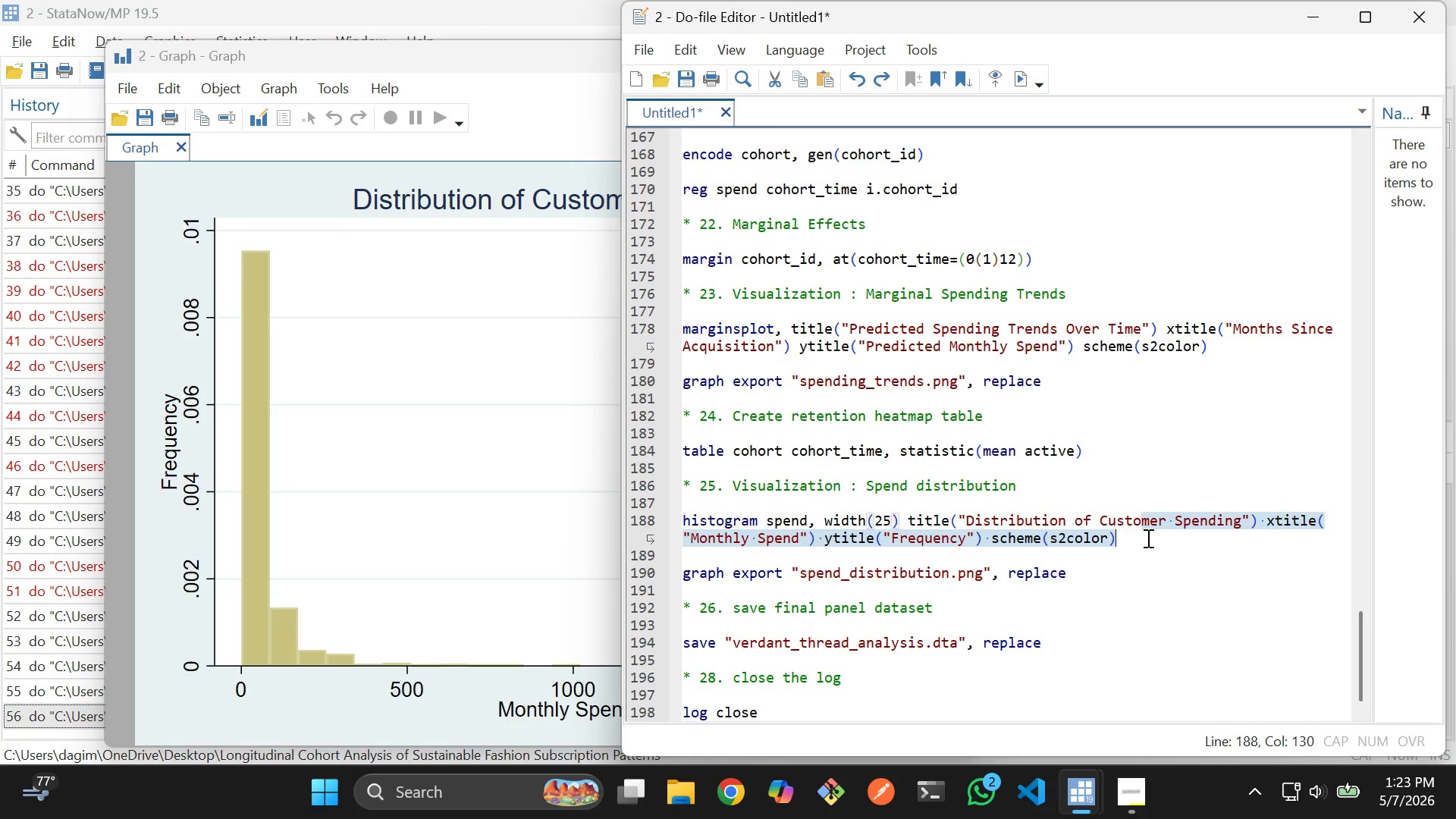 
left_click_drag(start_coordinate=[1147, 538], to_coordinate=[685, 522])
 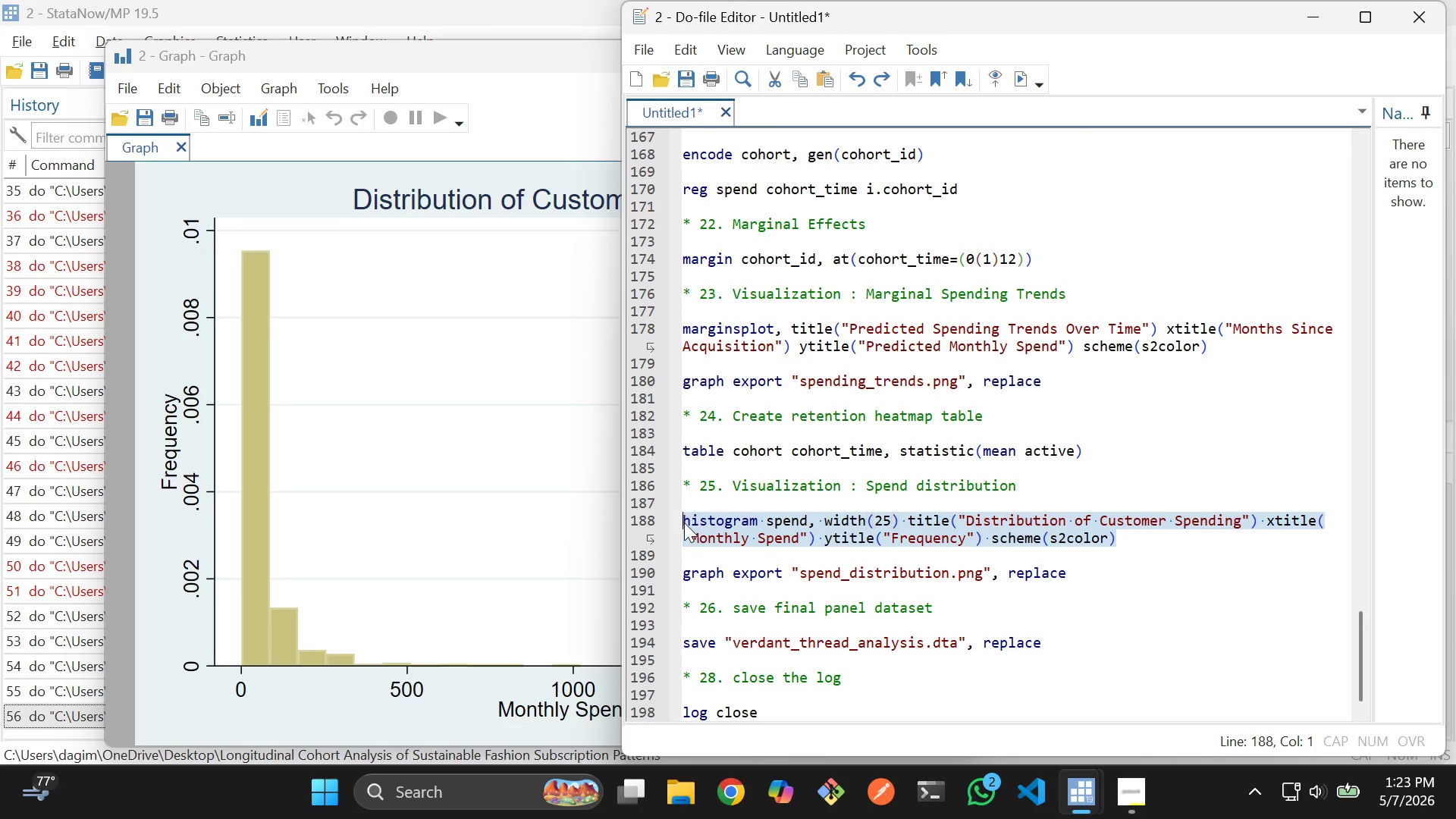 
key(Control+D)
 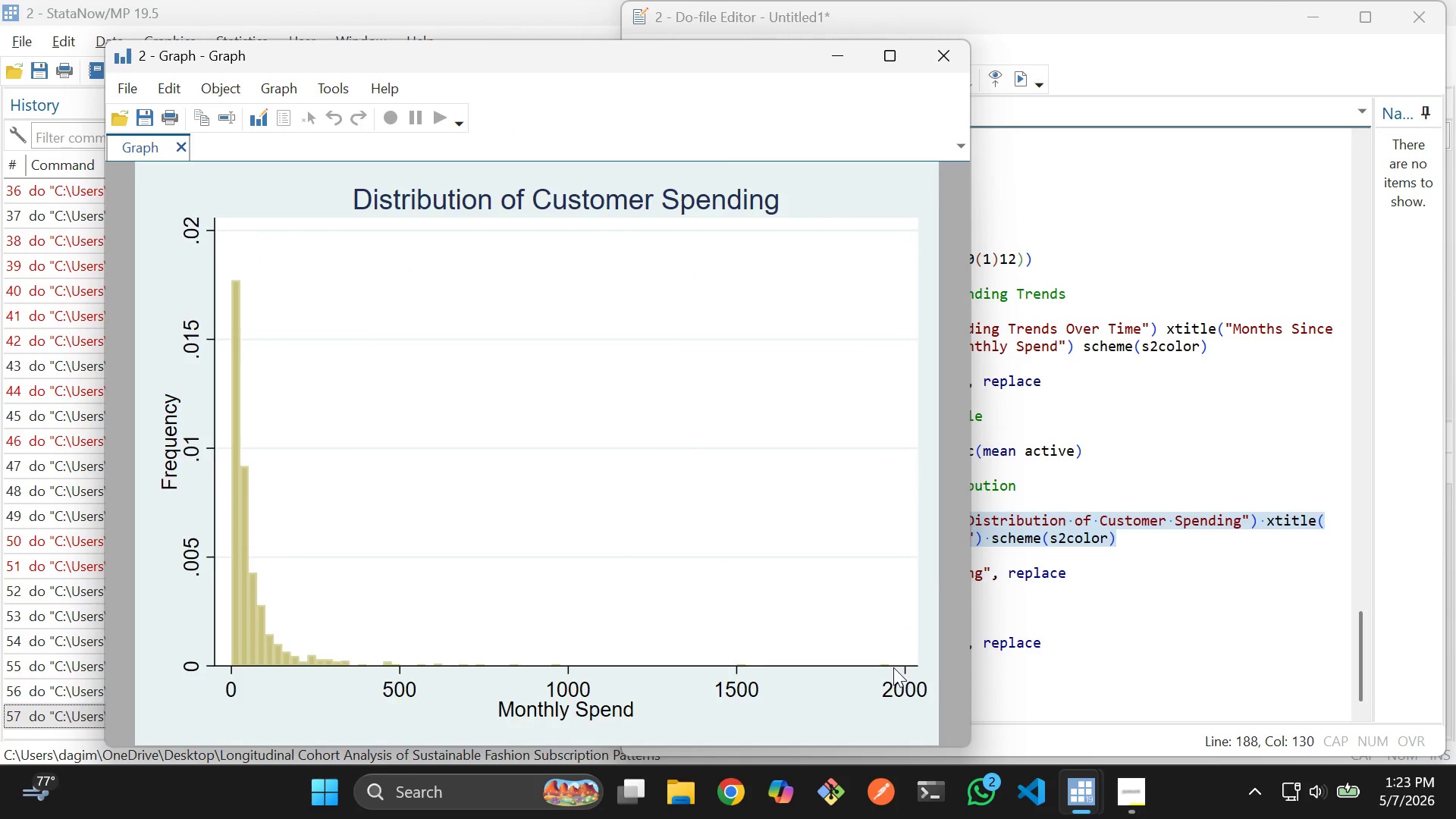 
wait(10.25)
 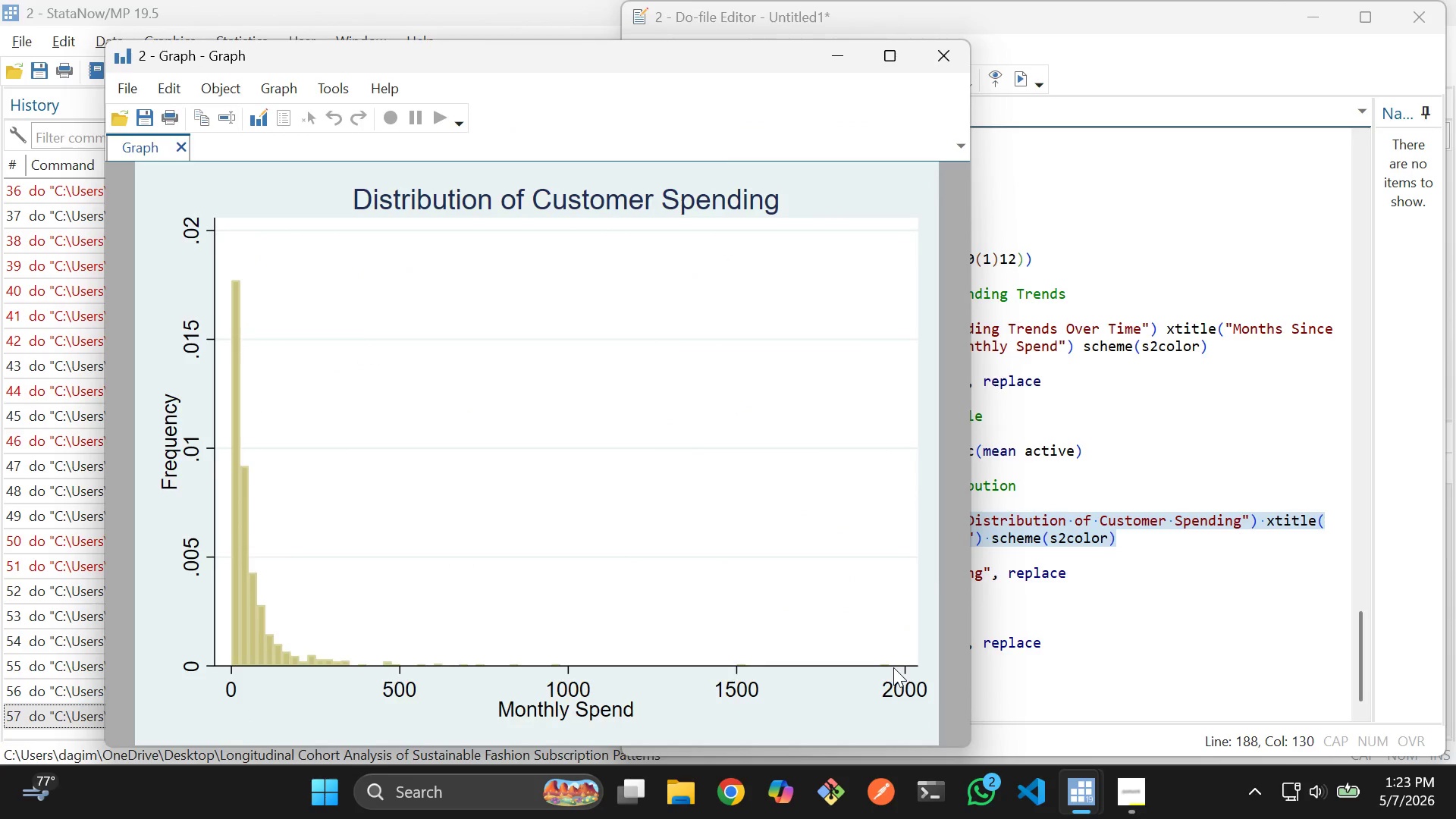 
key(Alt+AltLeft)
 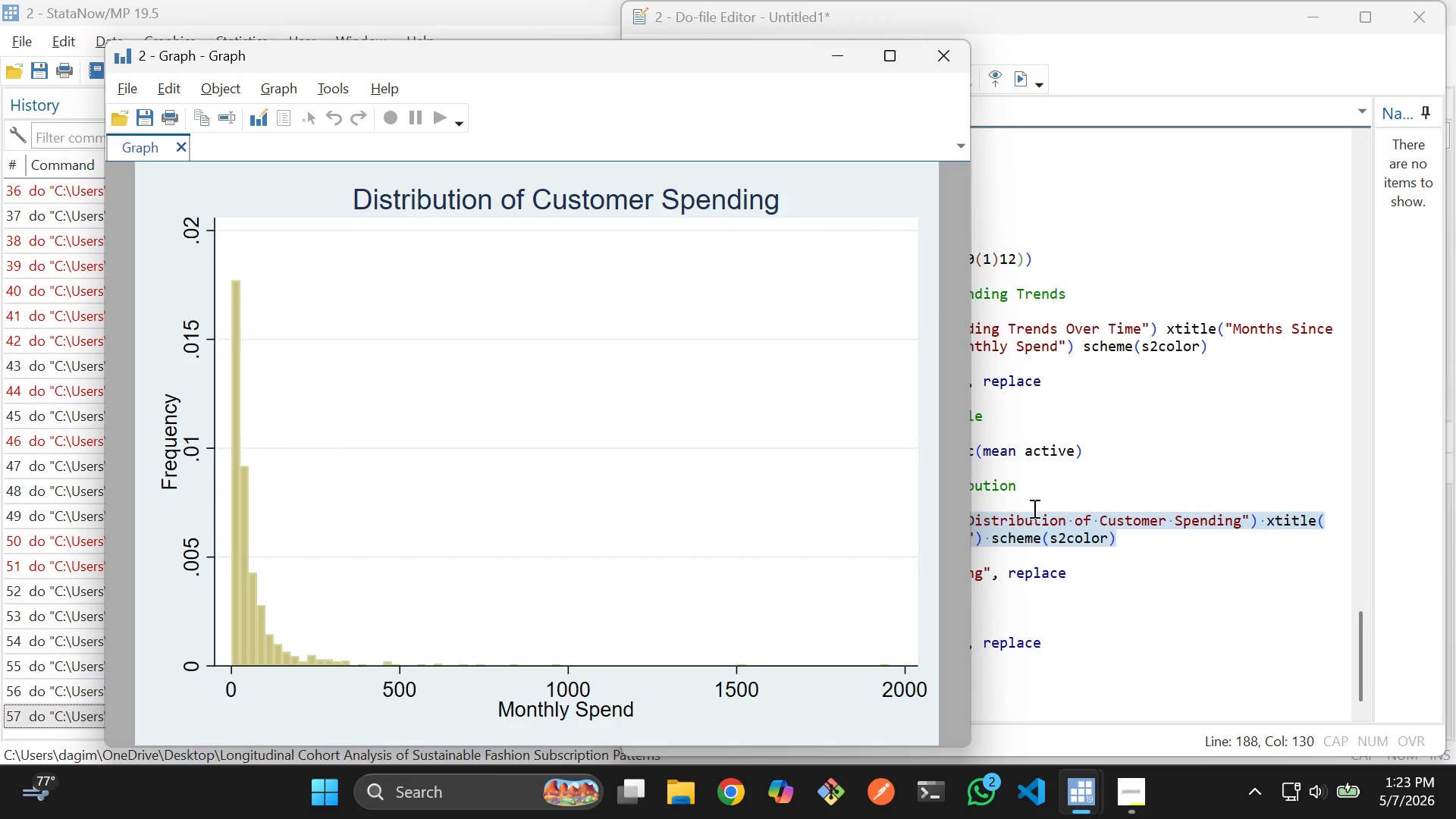 
key(Alt+Tab)
 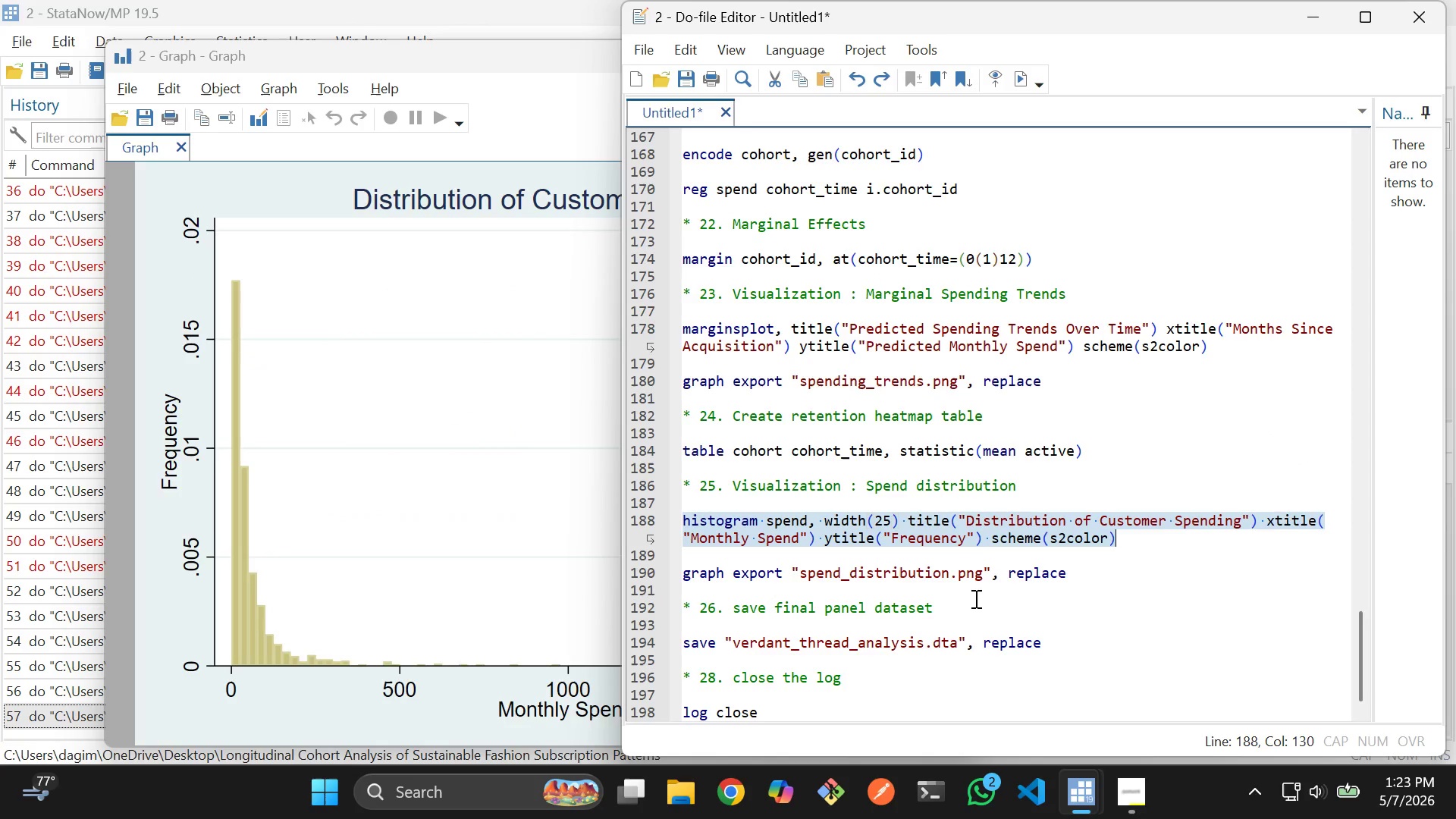 
left_click([974, 599])
 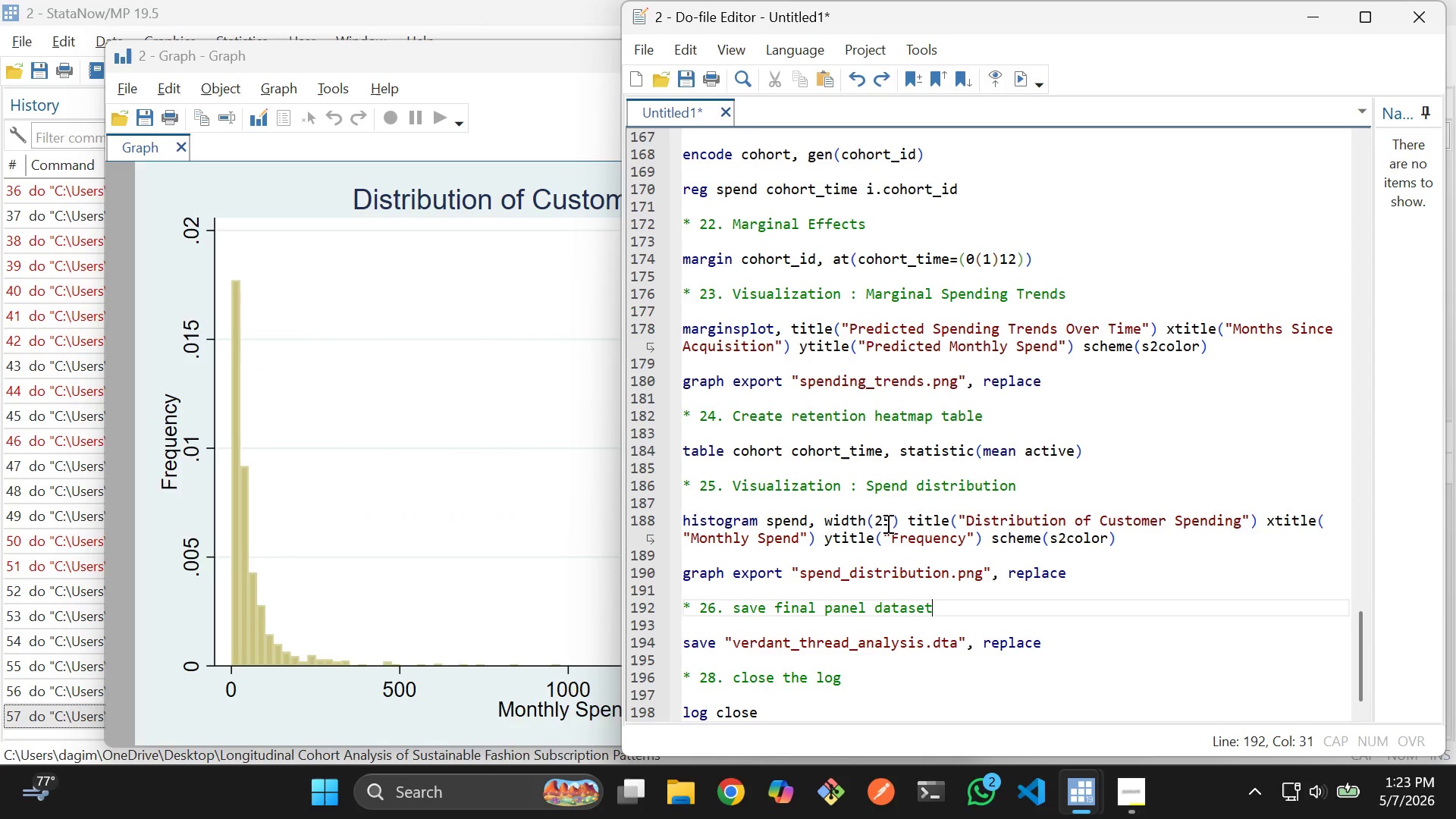 
left_click([886, 523])
 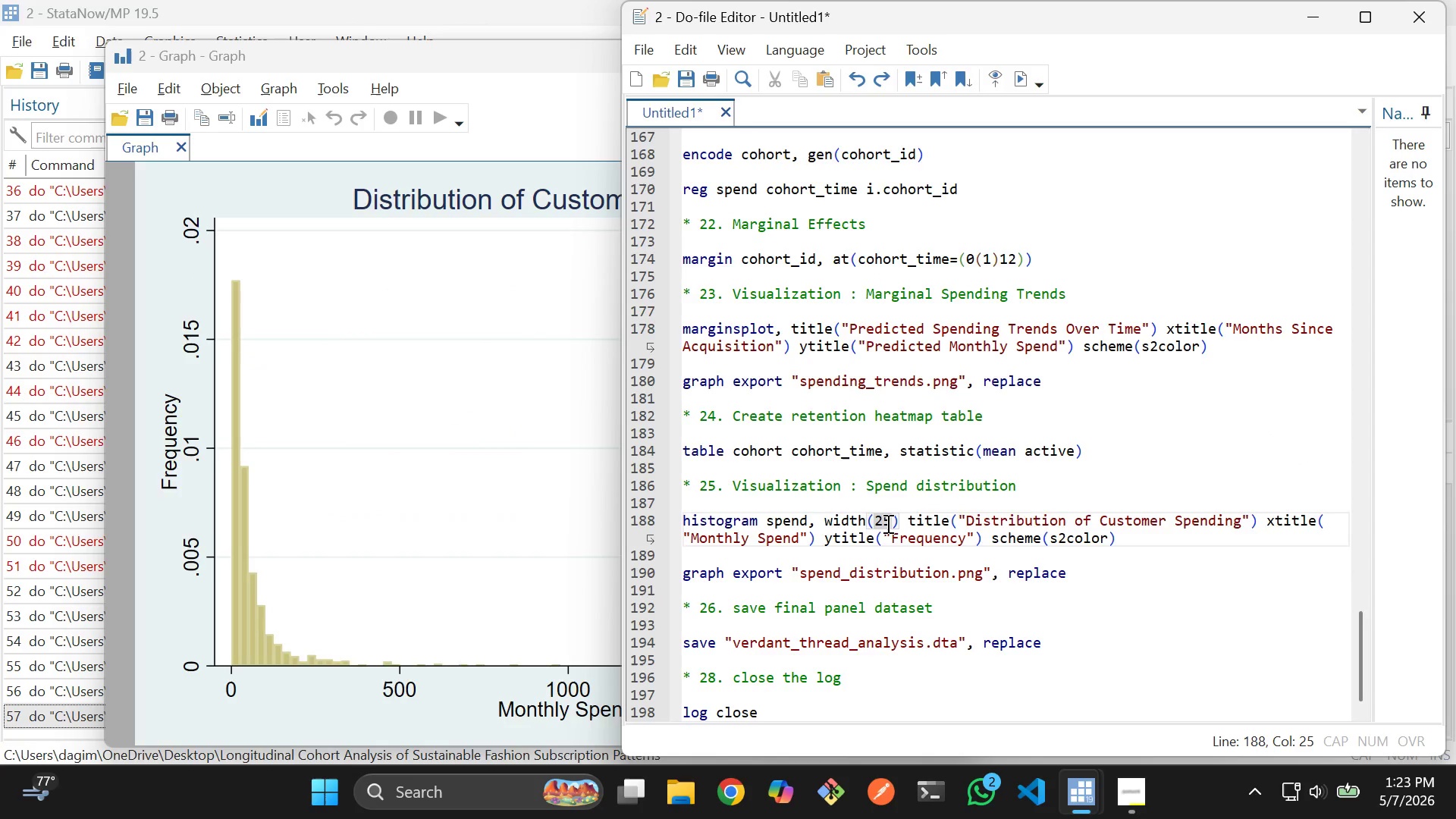 
key(Backspace)
 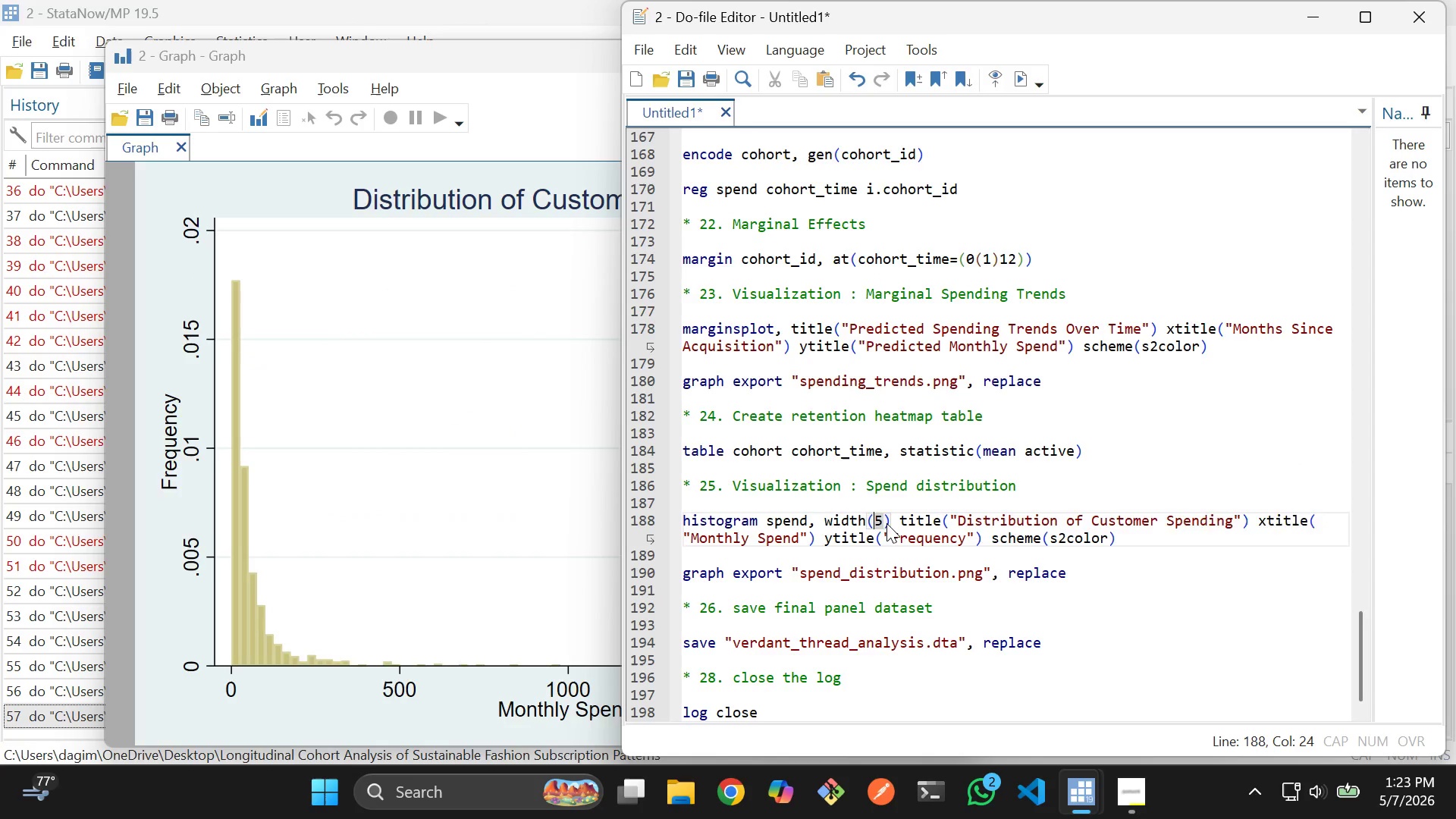 
key(1)
 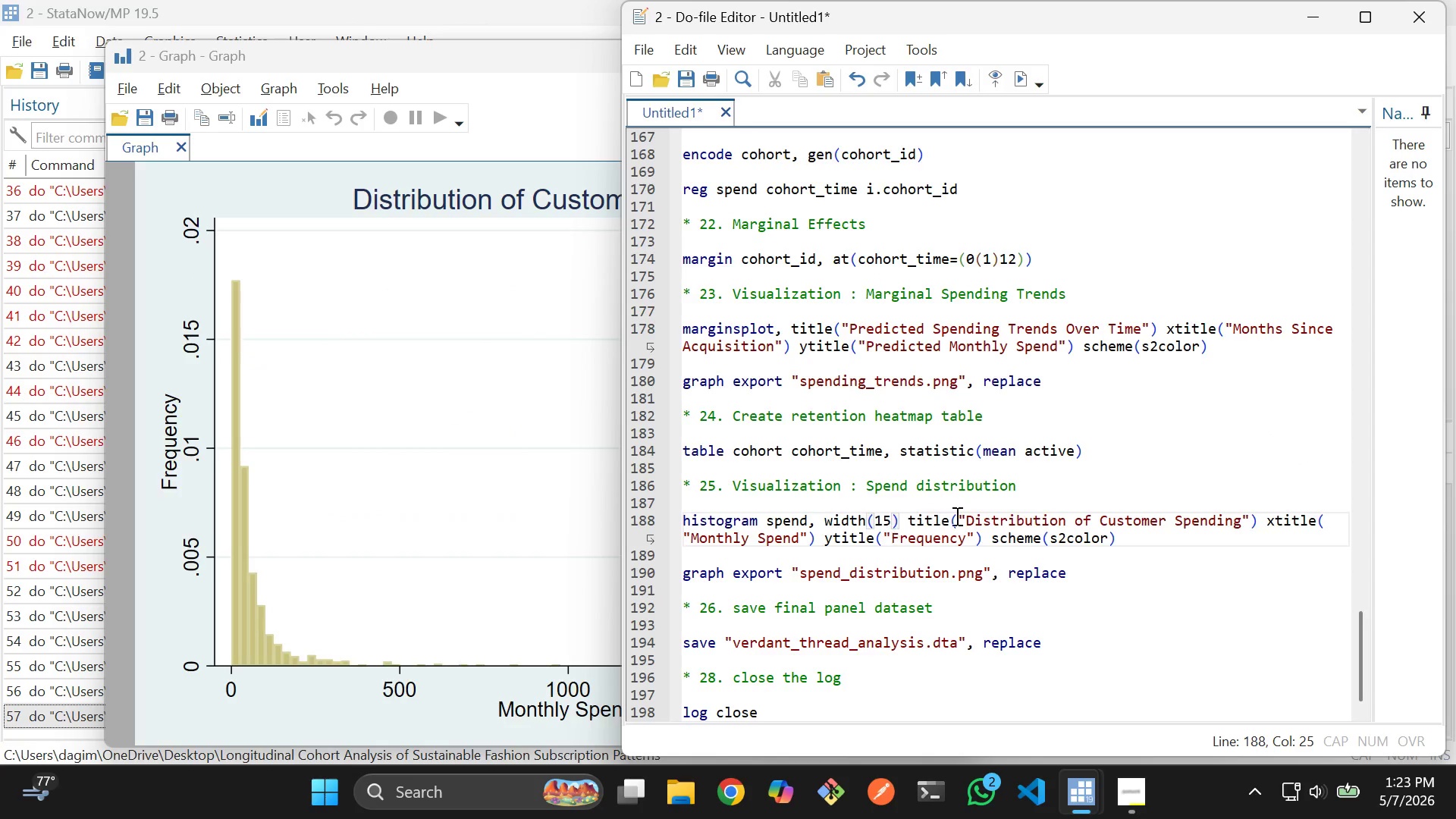 
left_click([981, 527])
 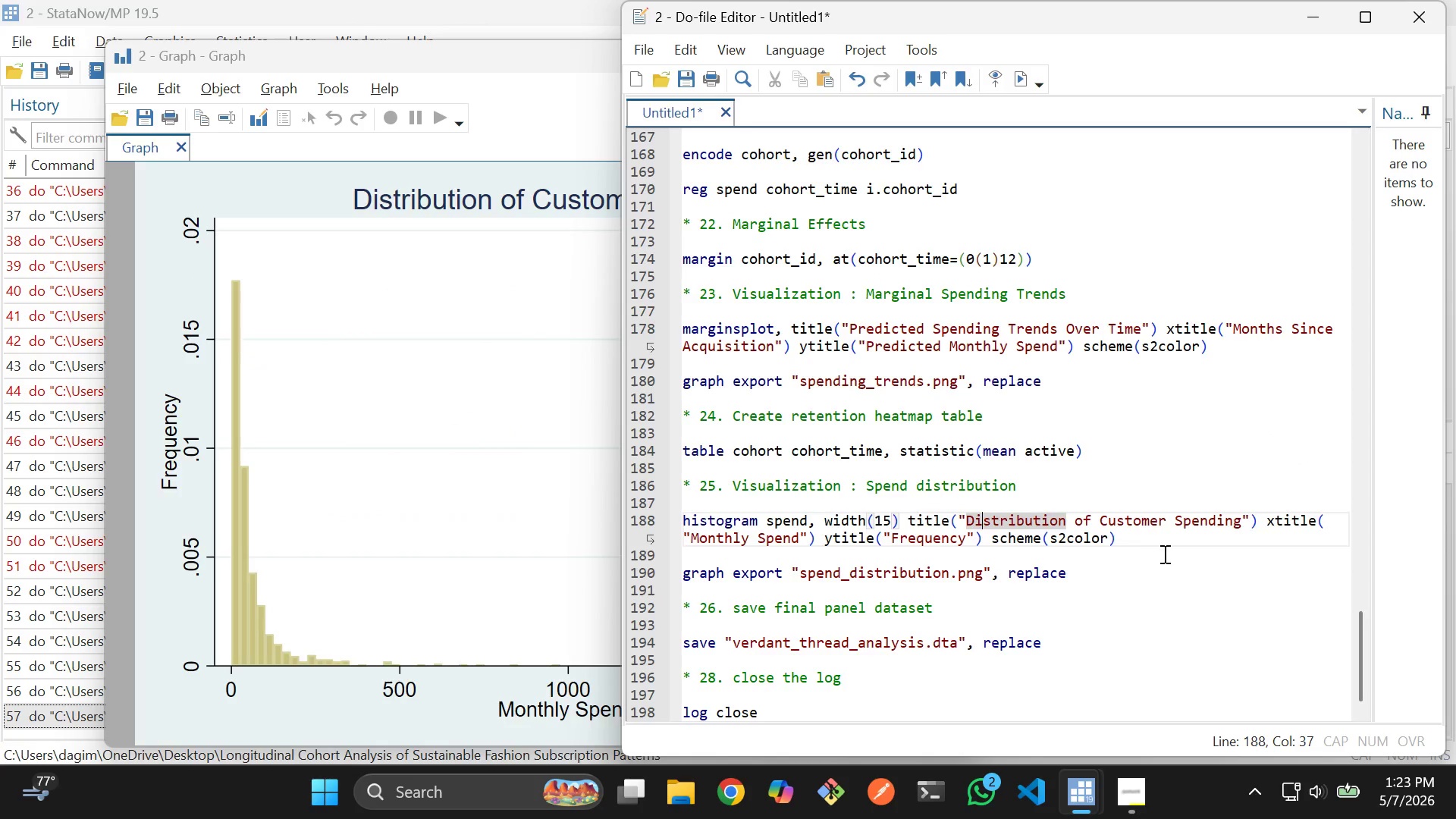 
left_click_drag(start_coordinate=[1169, 547], to_coordinate=[666, 522])
 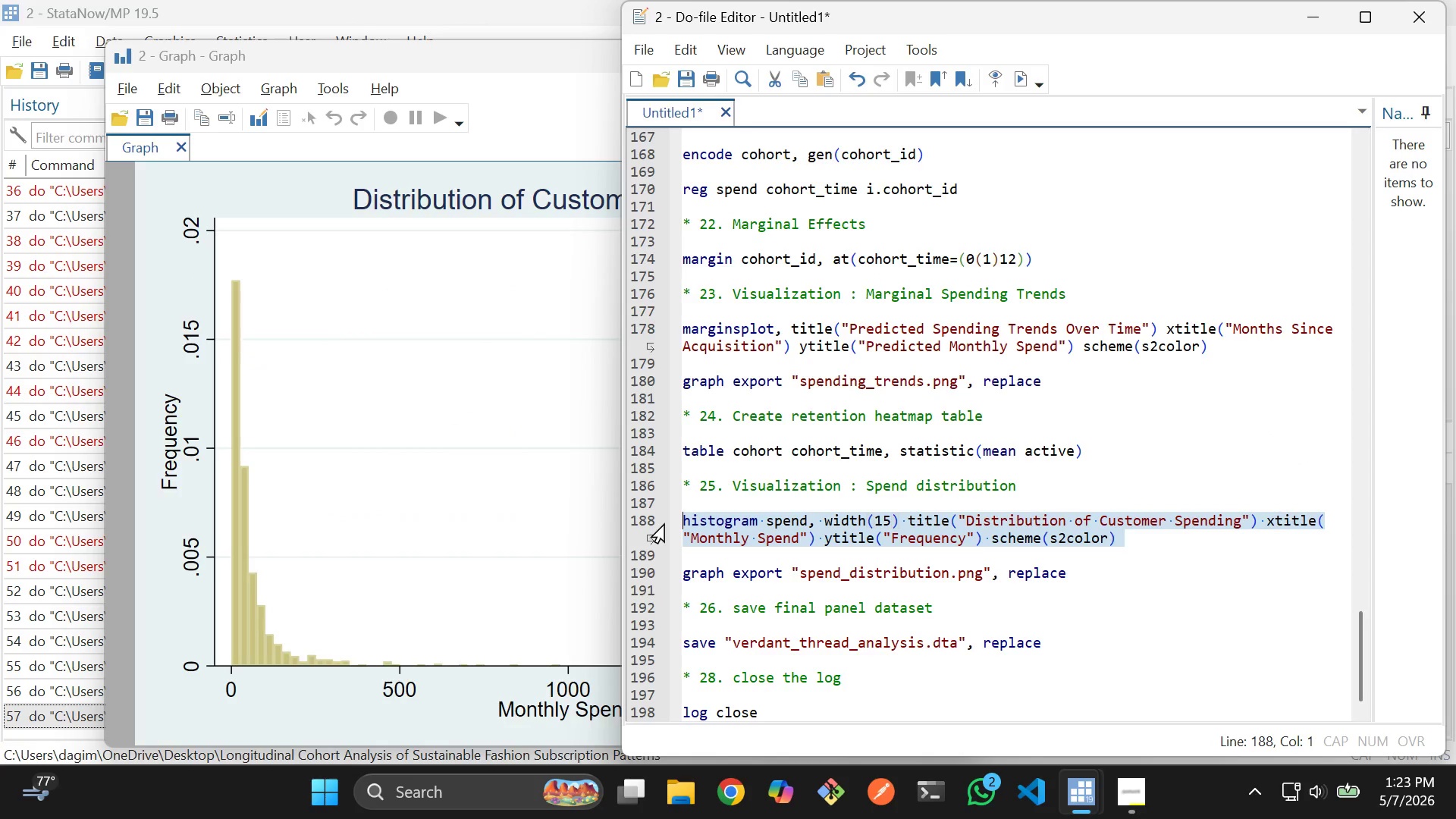 
key(Control+D)
 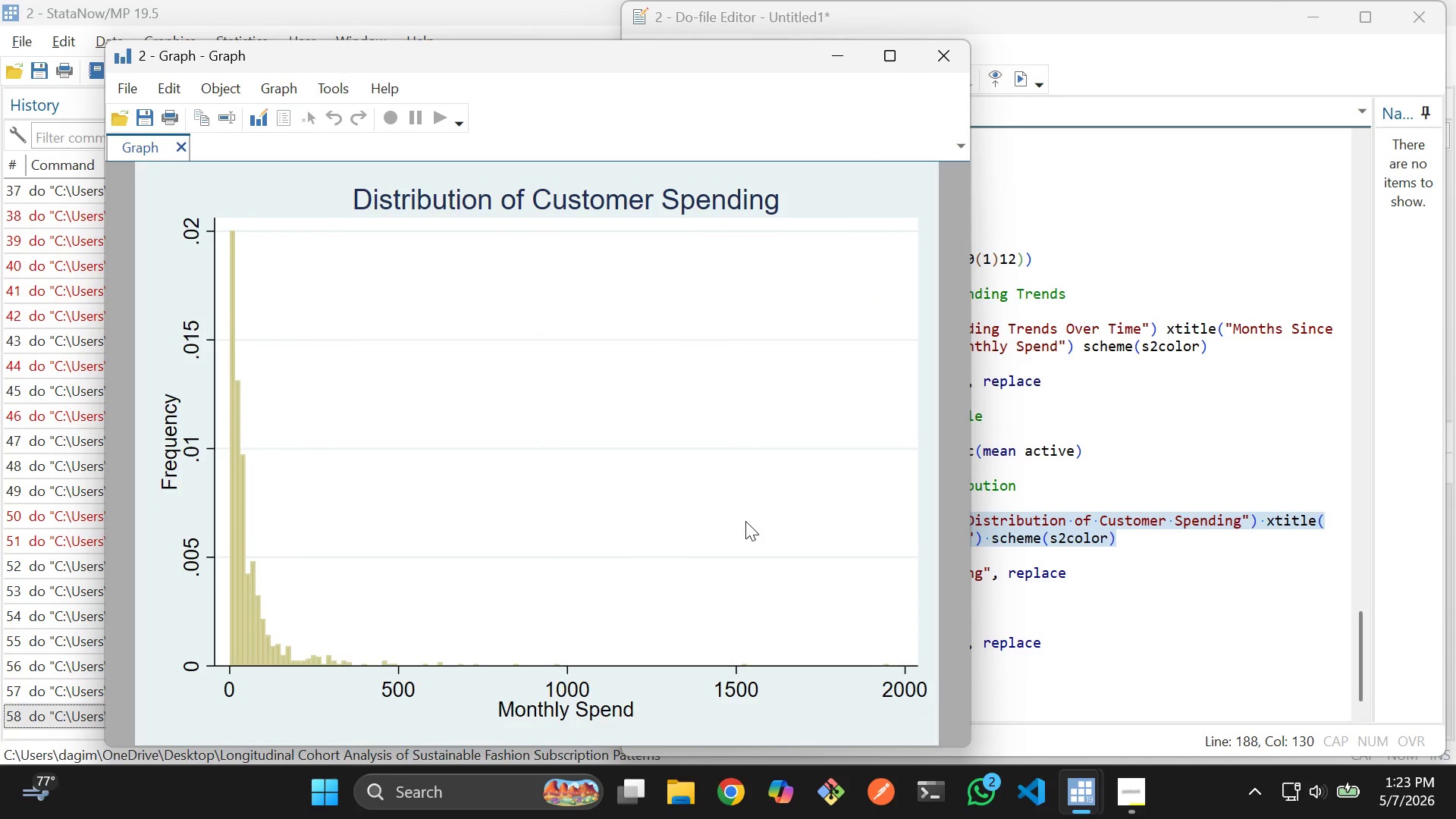 
wait(9.59)
 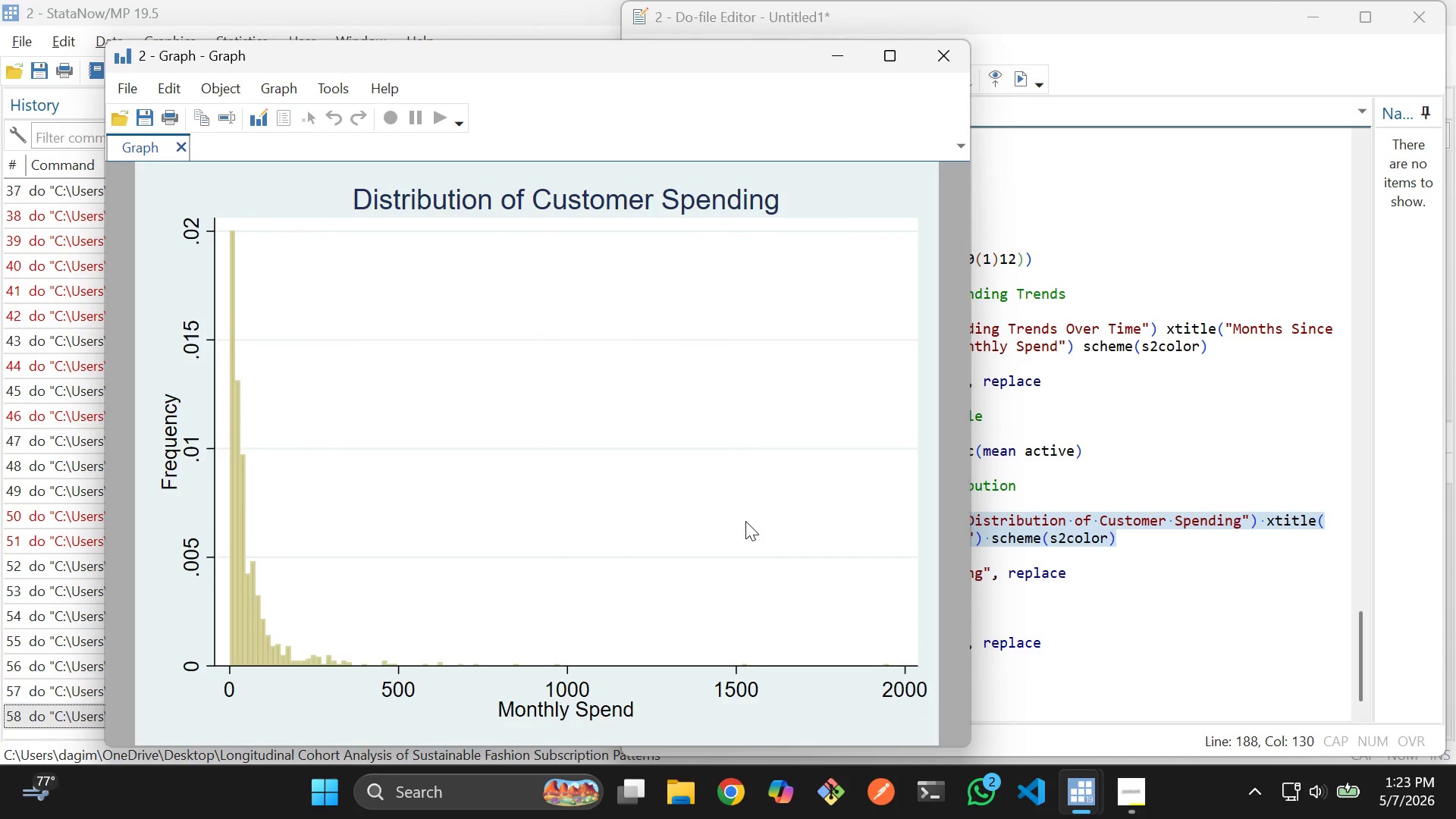 
key(Alt+AltLeft)
 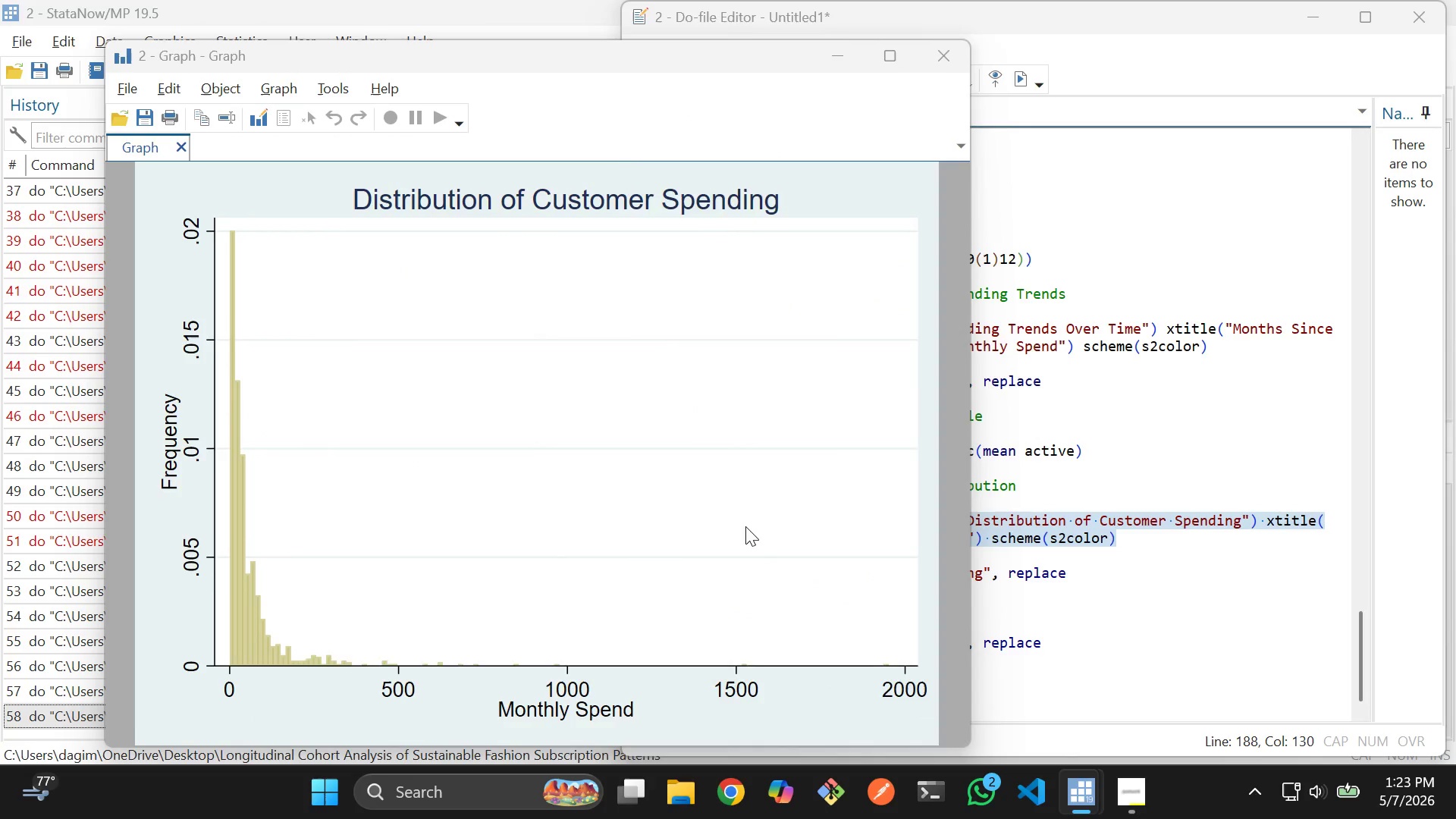 
key(Alt+Tab)
 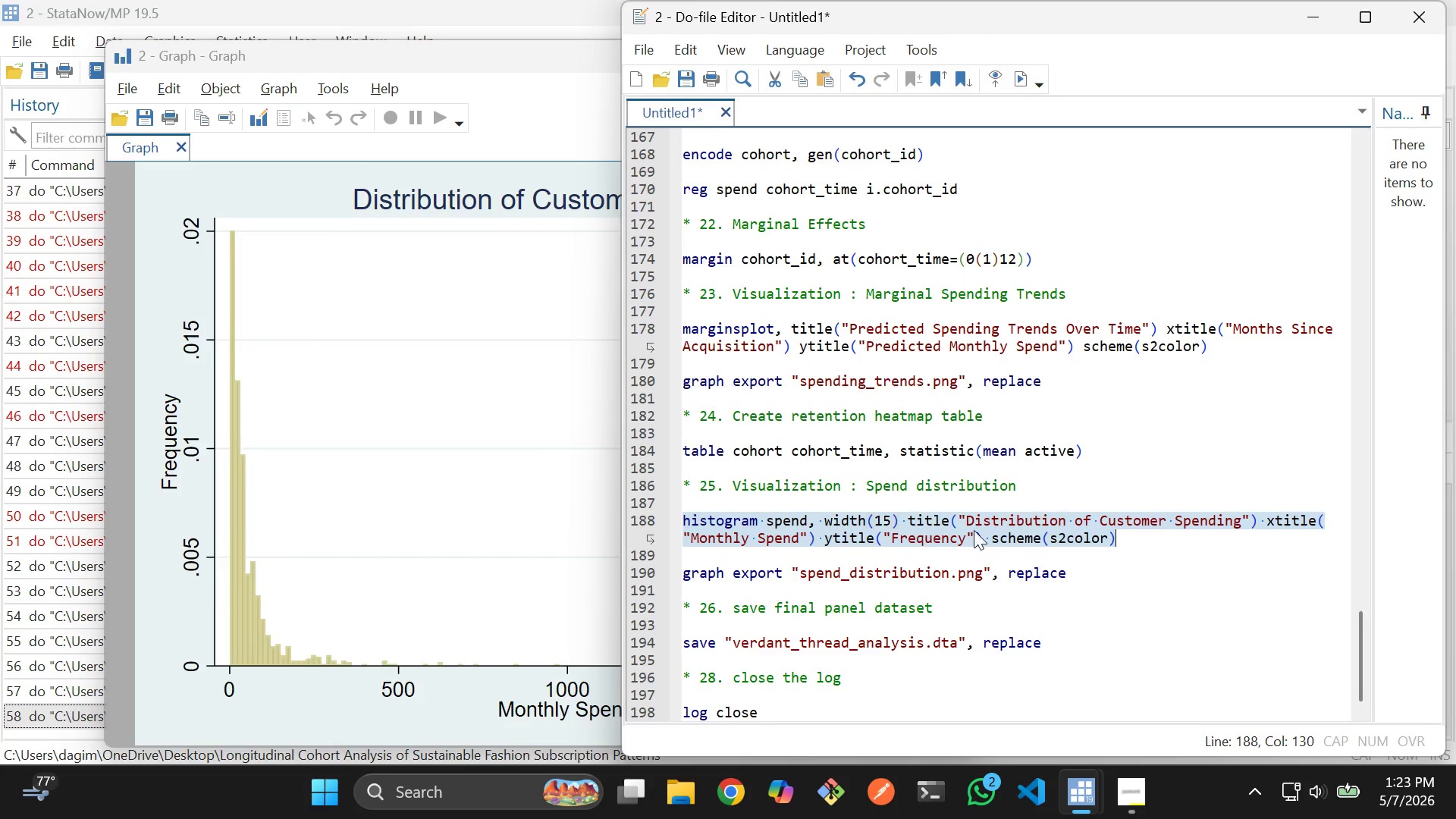 
left_click([977, 530])
 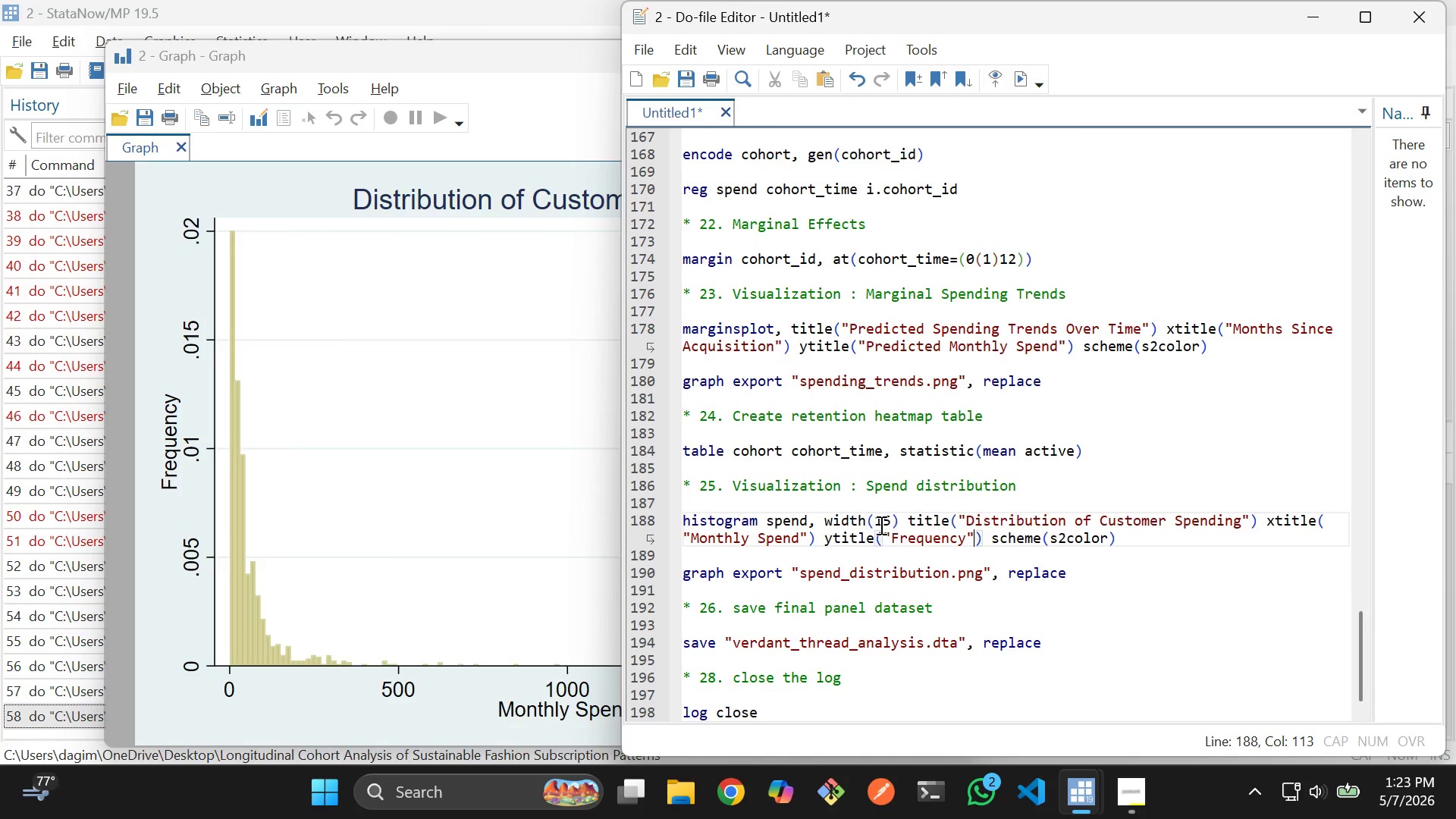 
left_click([880, 525])
 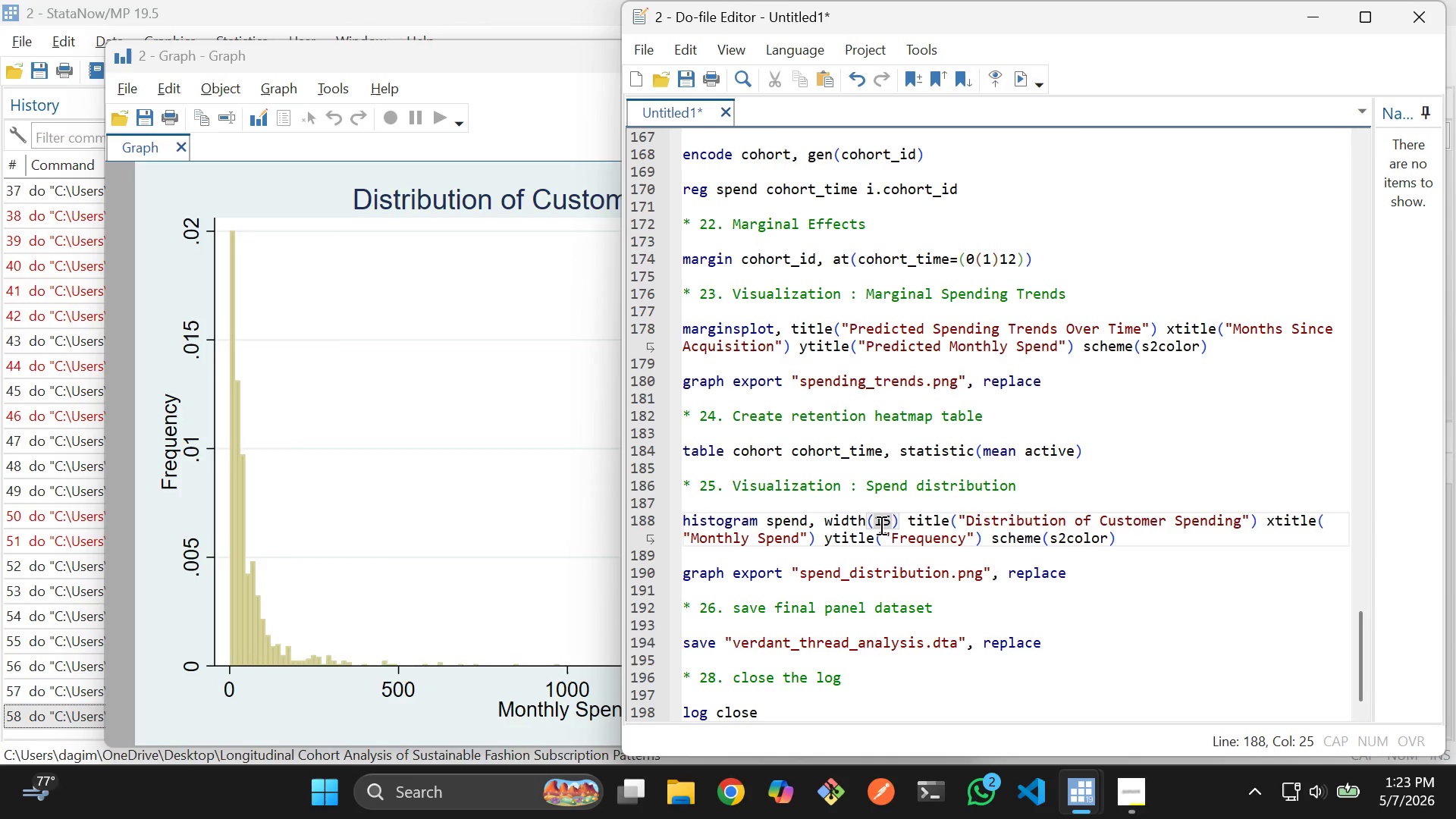 
key(0)
 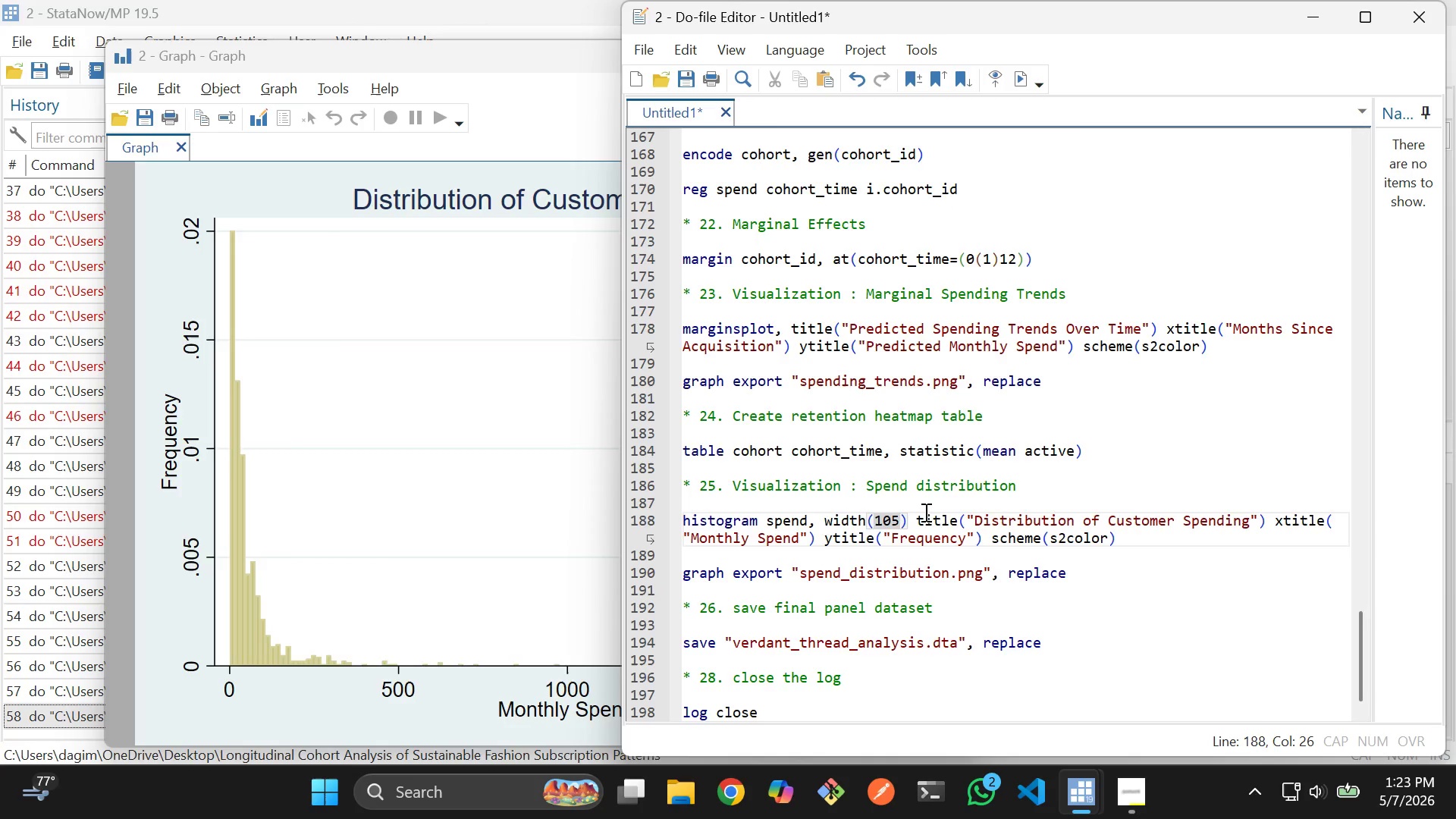 
left_click_drag(start_coordinate=[1025, 491], to_coordinate=[1031, 494])
 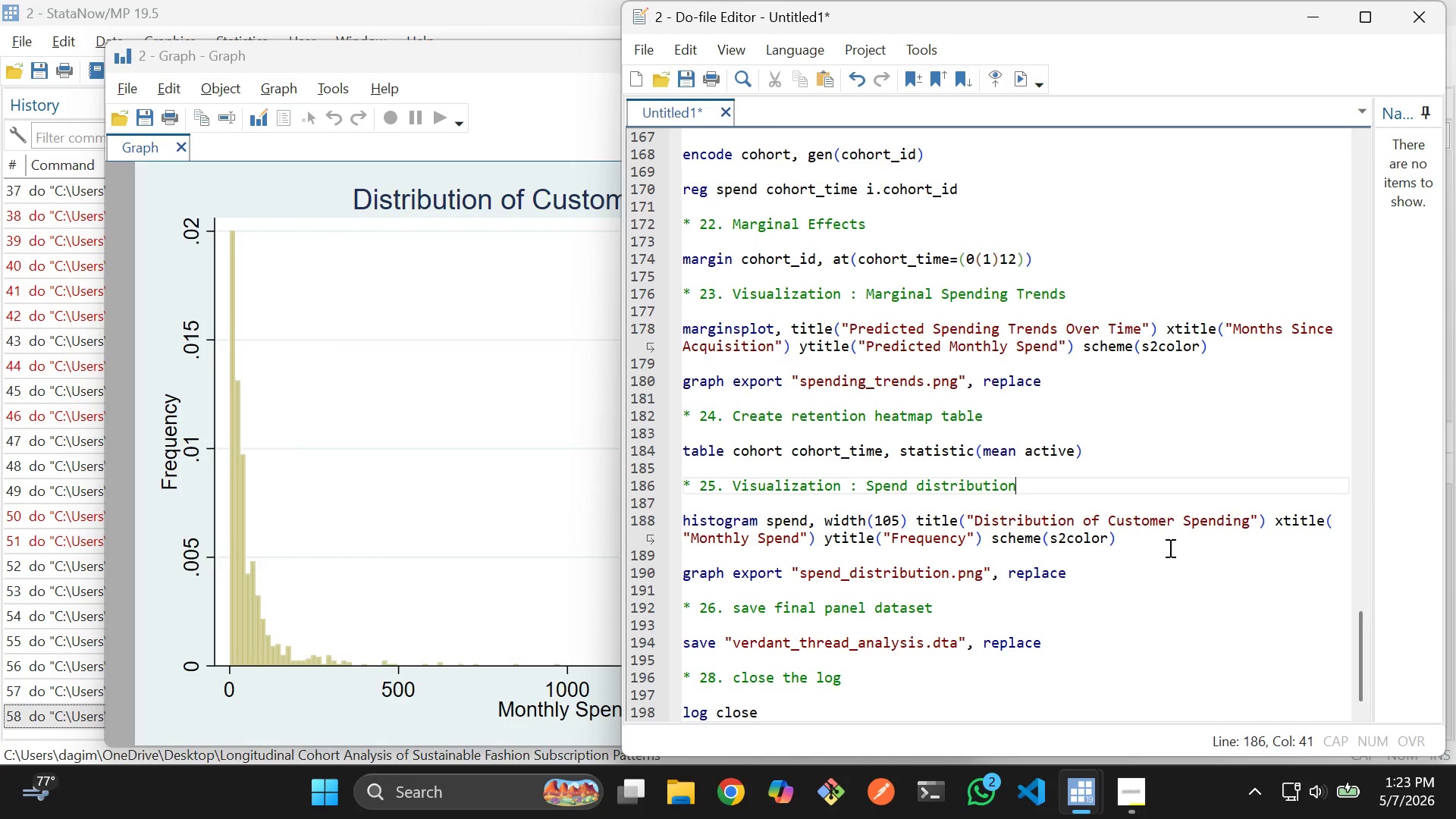 
left_click_drag(start_coordinate=[1171, 548], to_coordinate=[651, 522])
 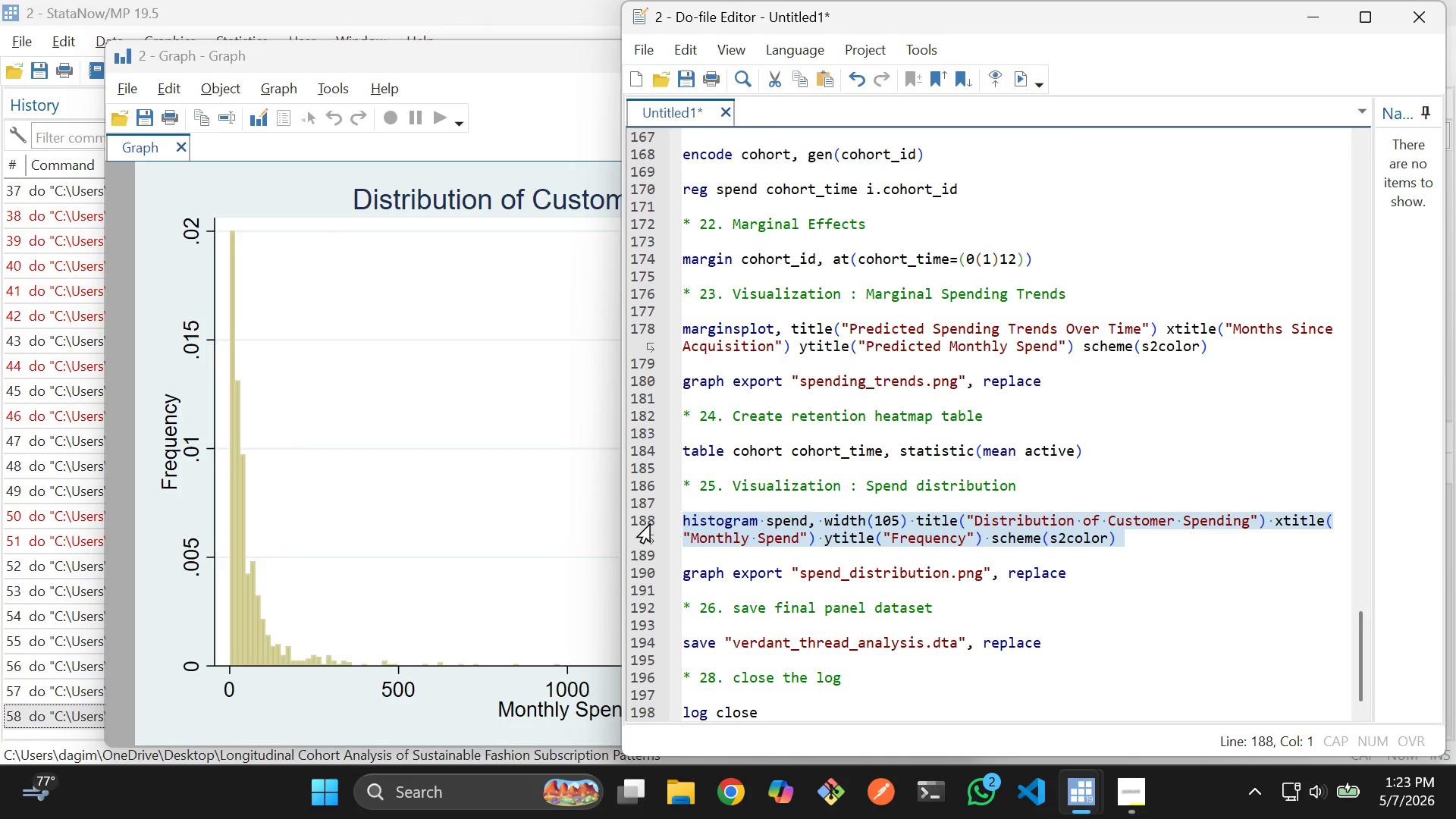 
key(Control+D)
 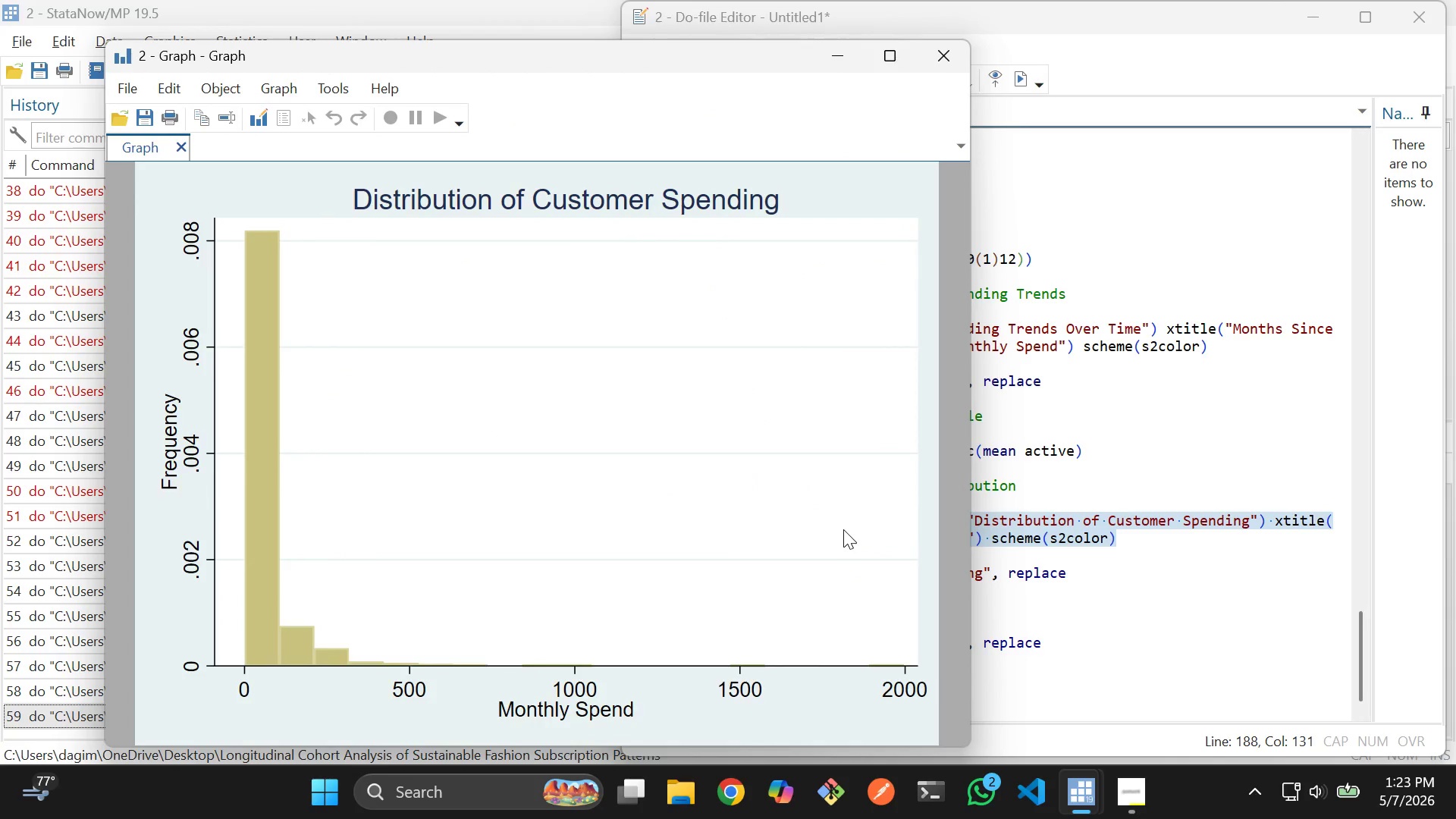 
wait(8.05)
 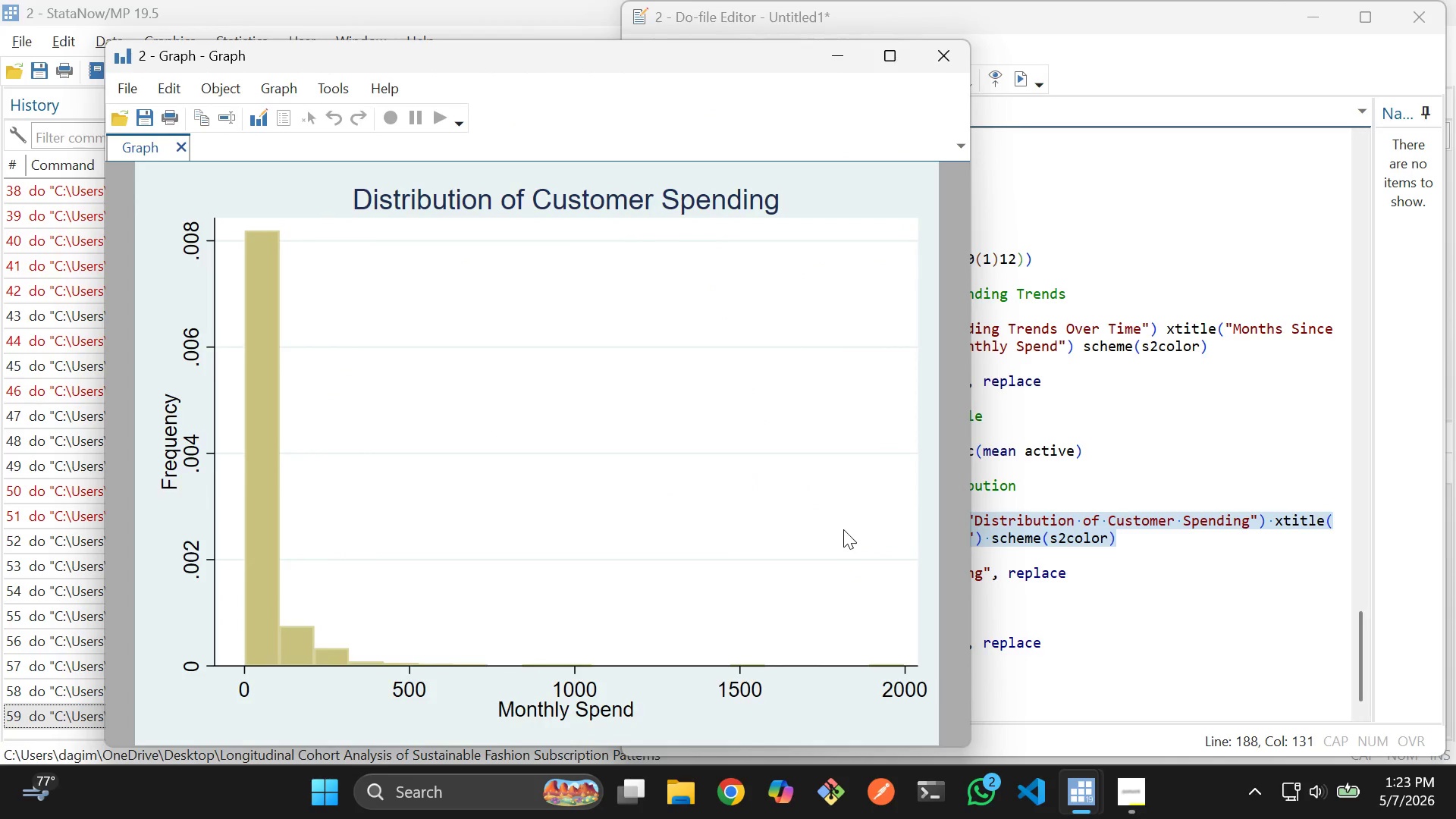 
key(Alt+AltLeft)
 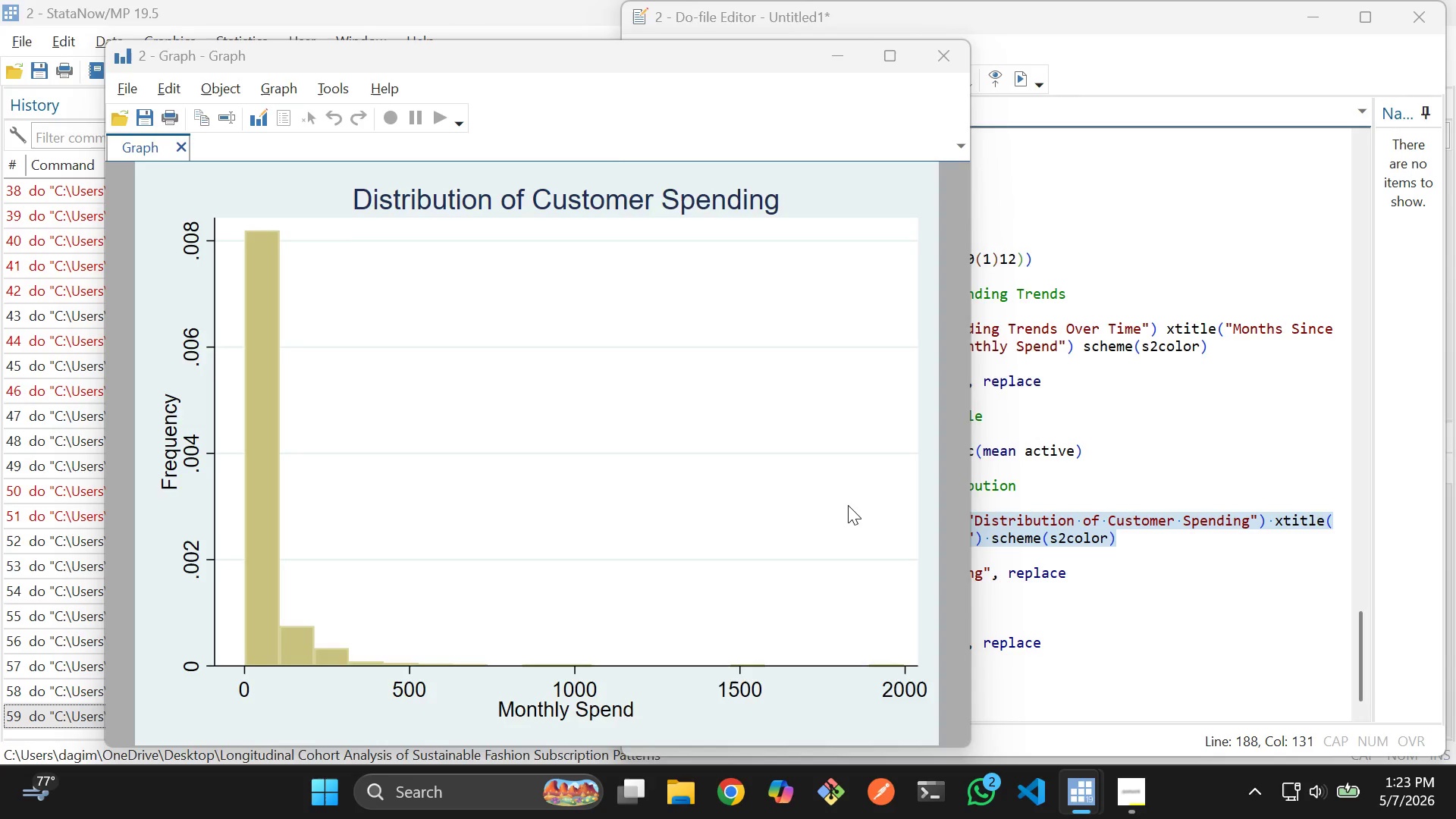 
key(Alt+Tab)
 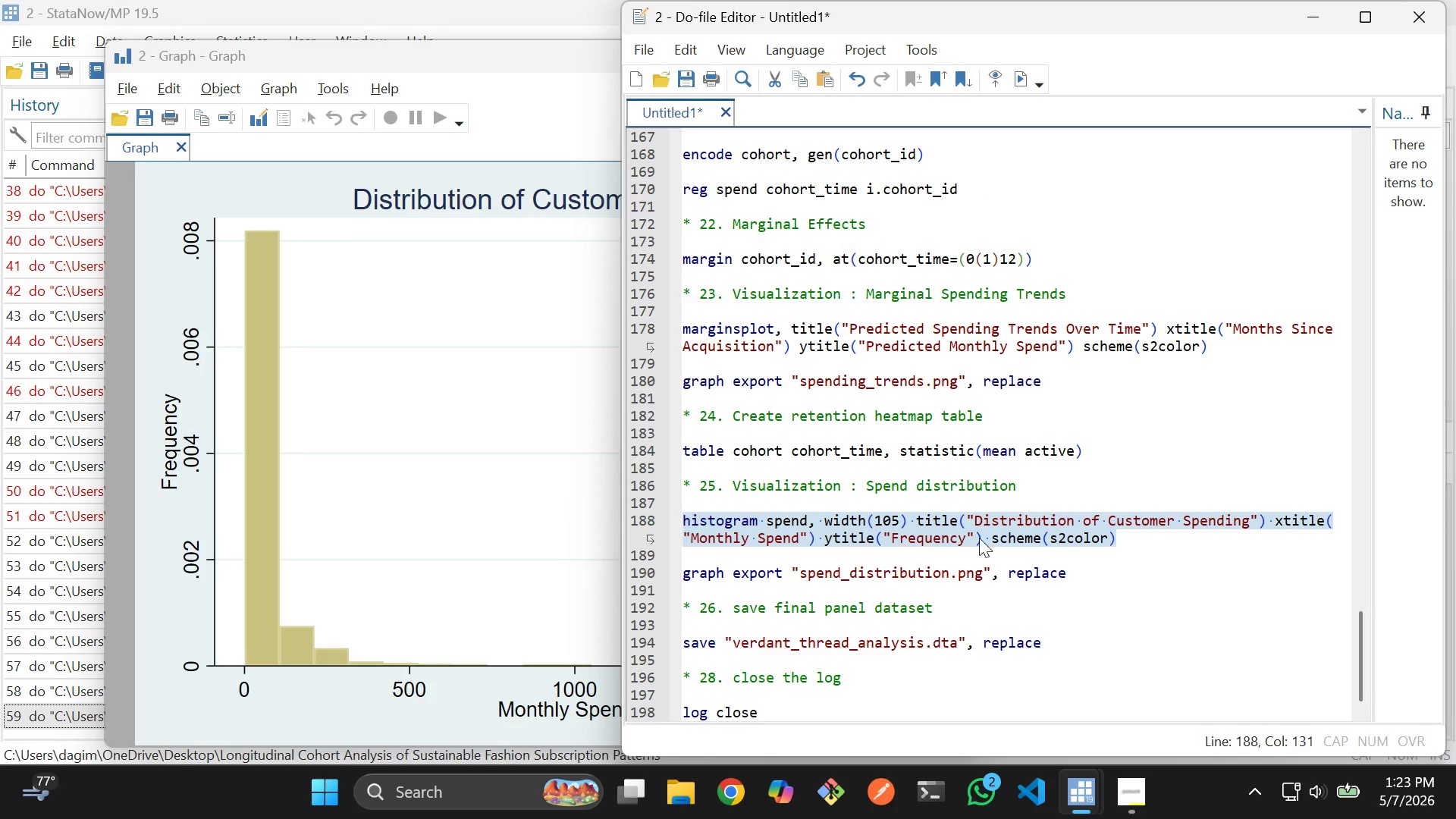 
left_click([1013, 535])
 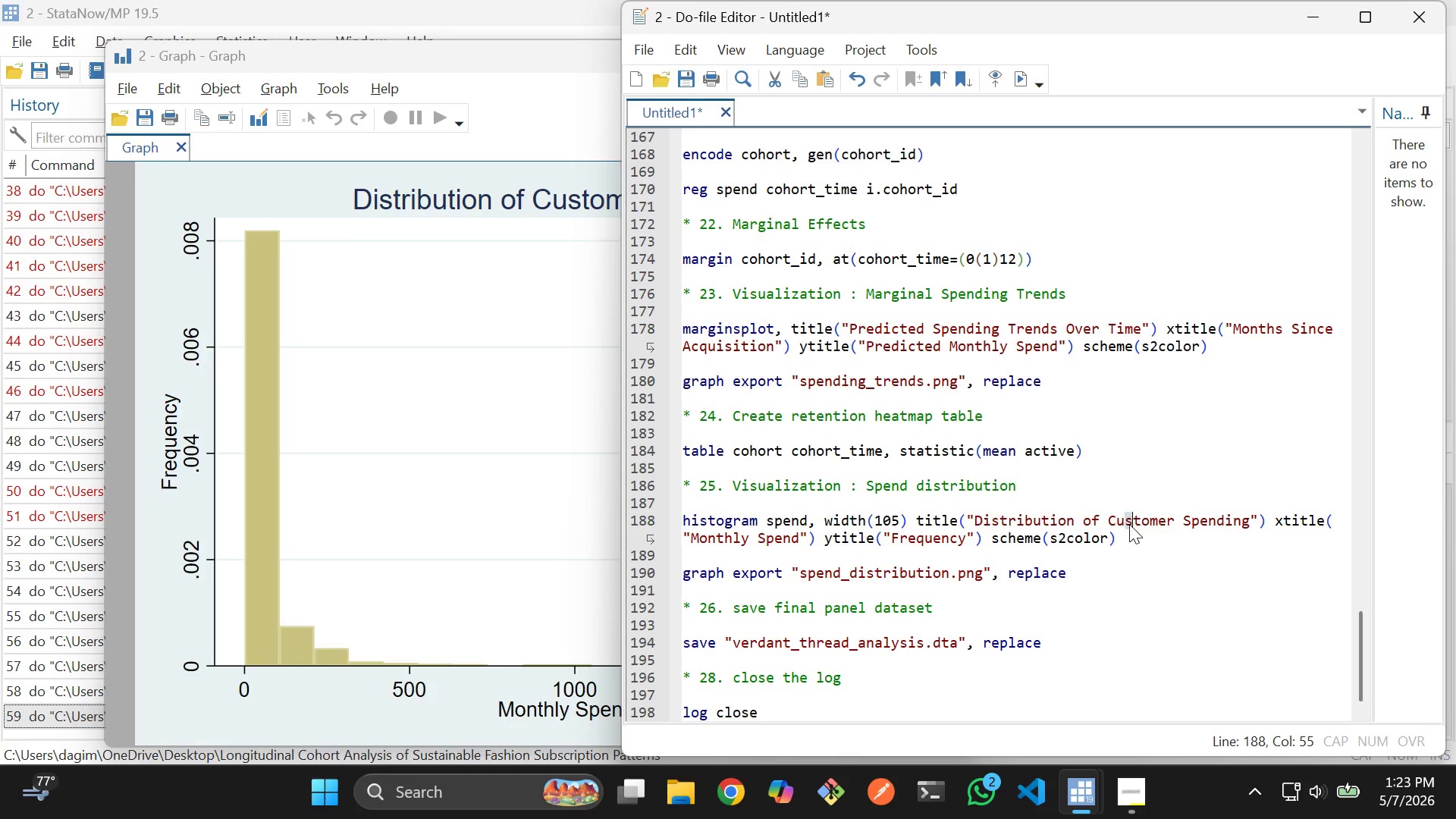 
key(Control+Z)
 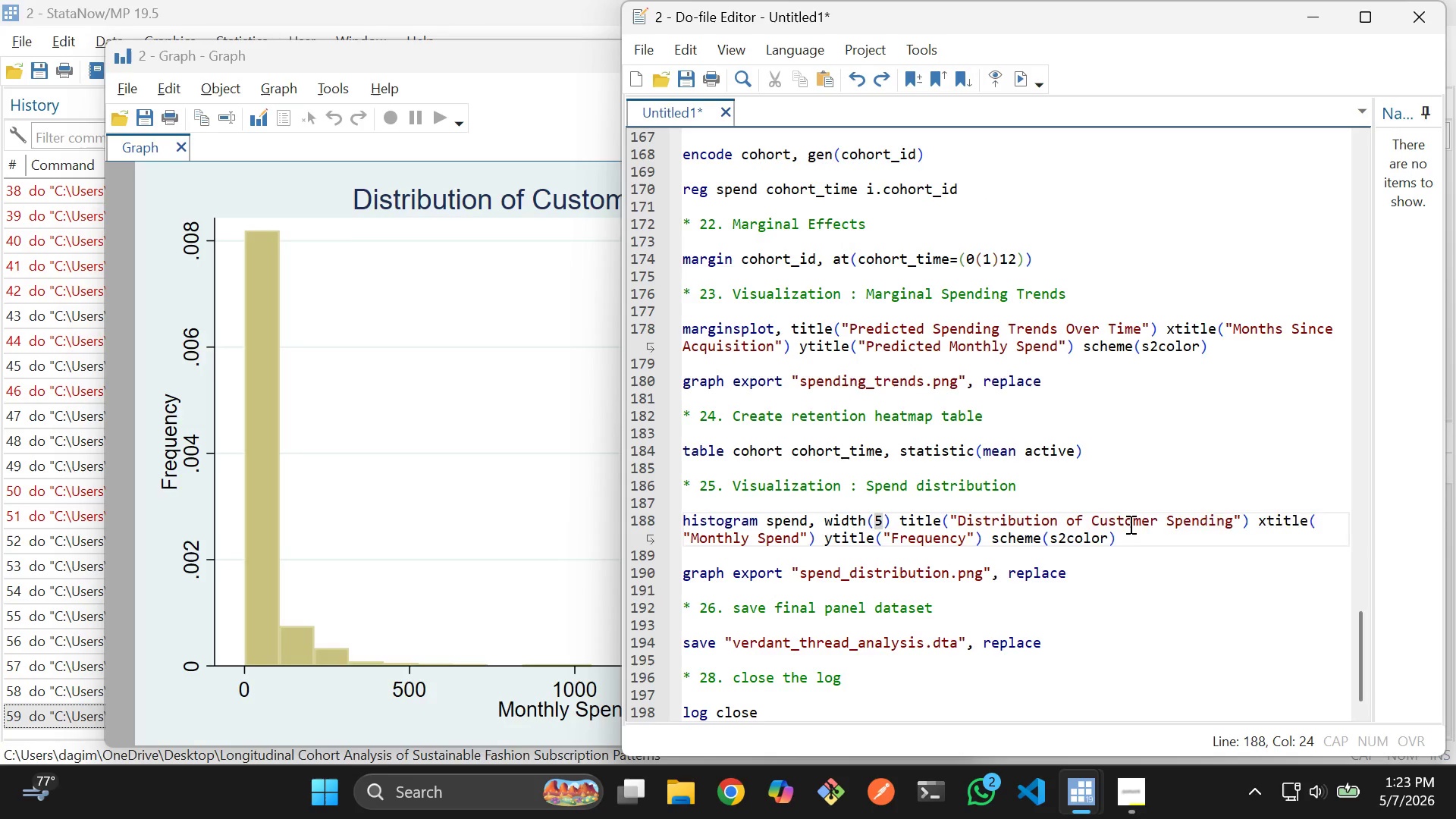 
key(Control+Z)
 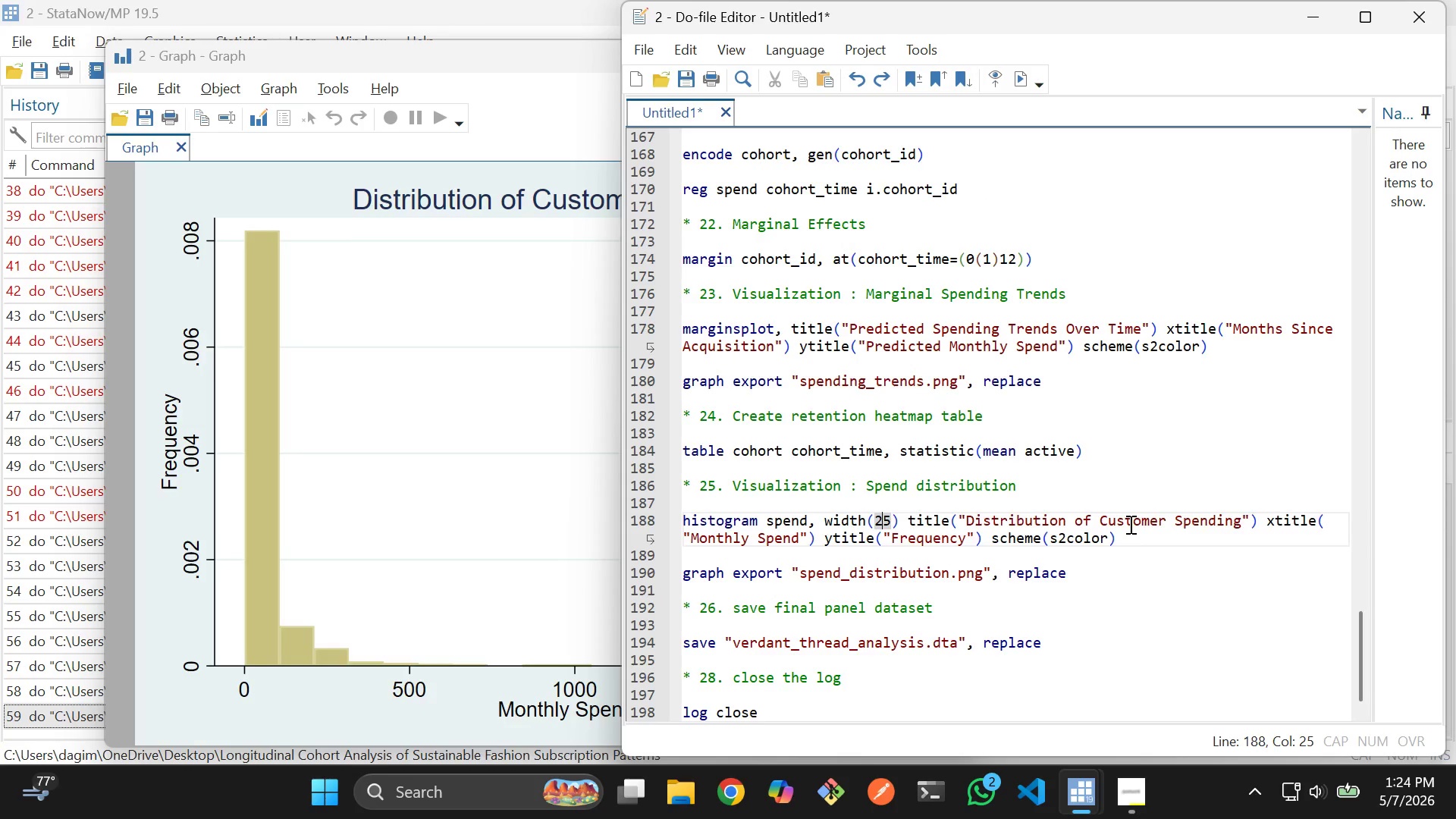 
key(Control+Z)
 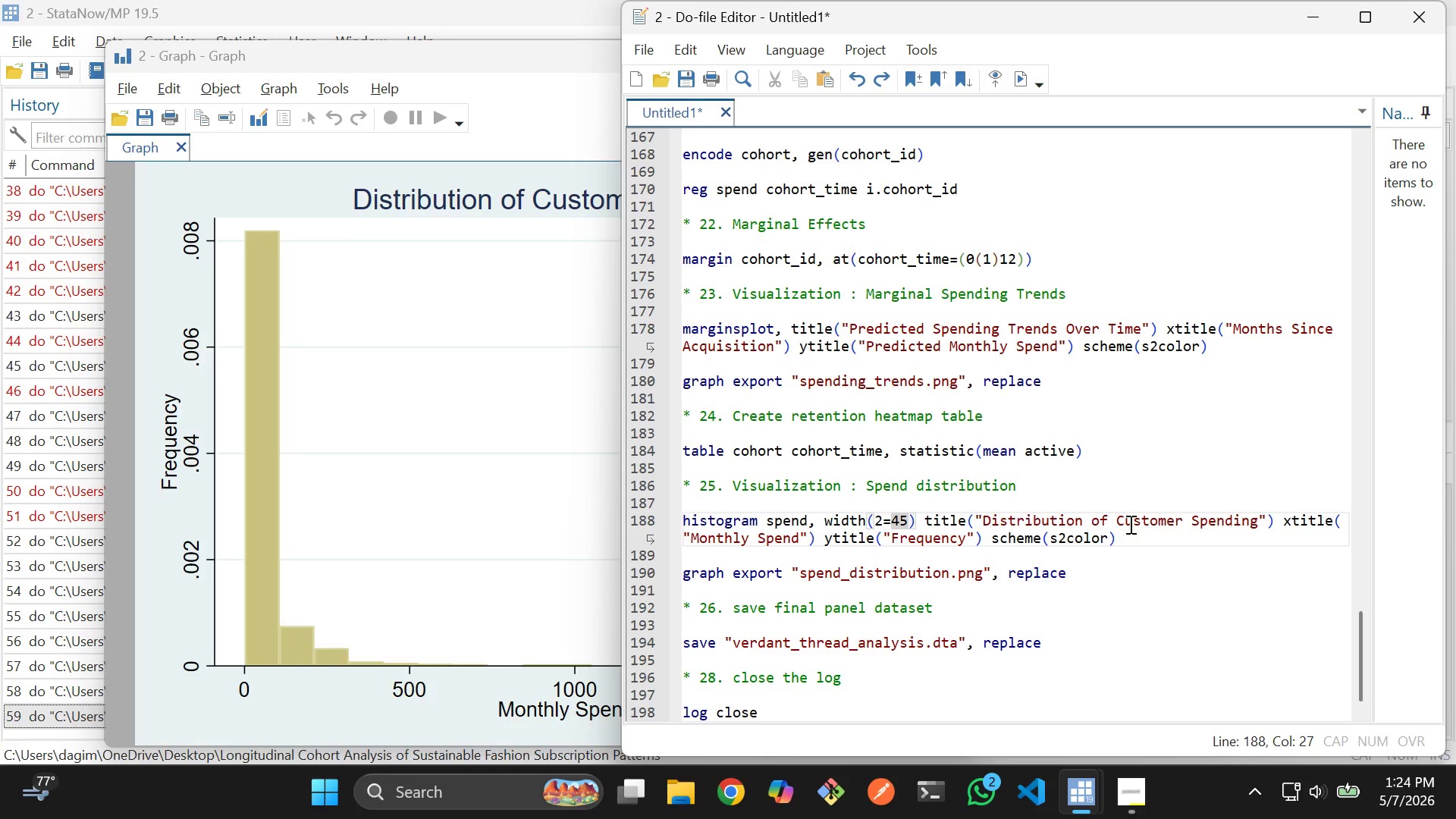 
key(Backspace)
 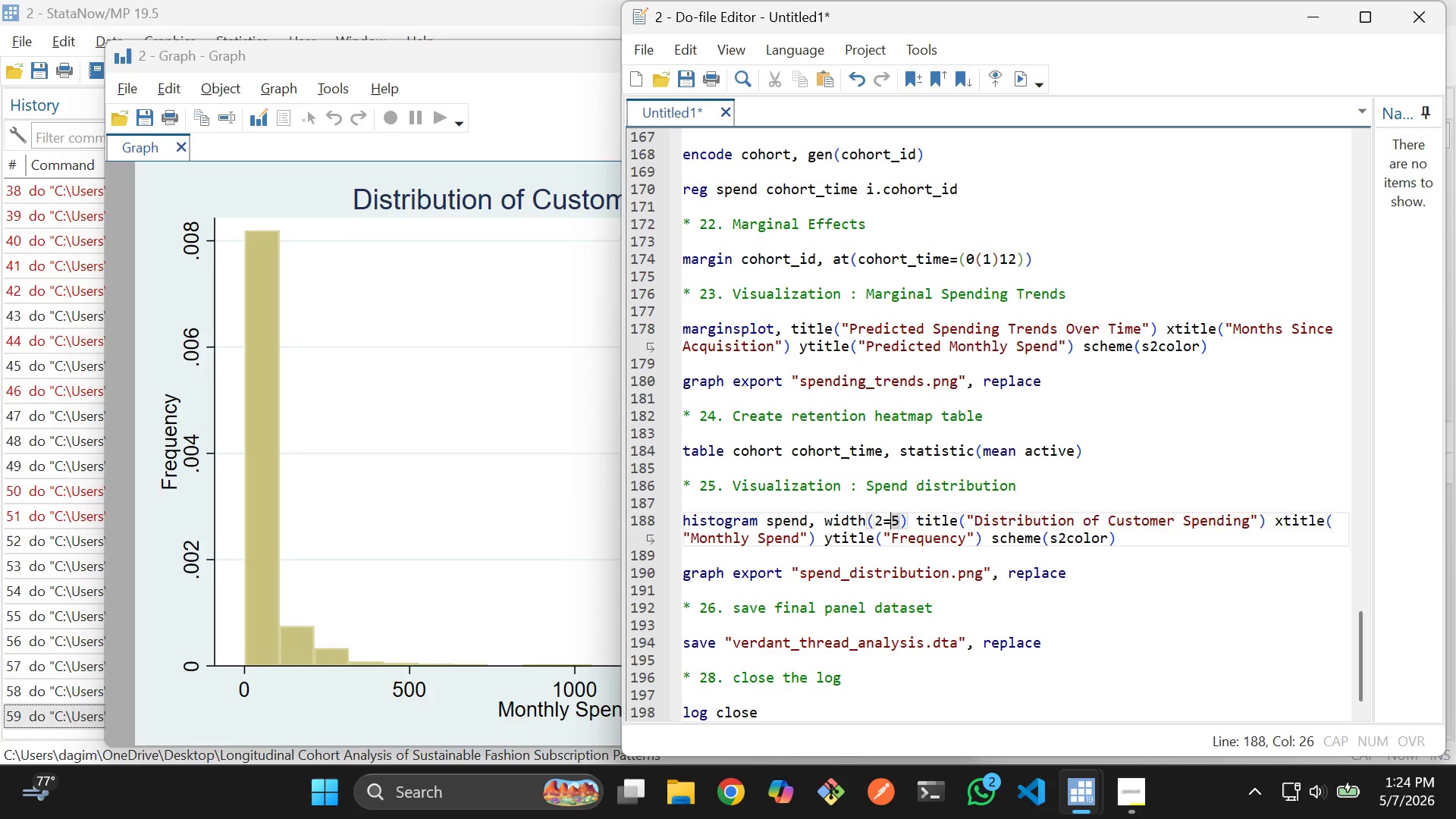 
key(Backspace)
 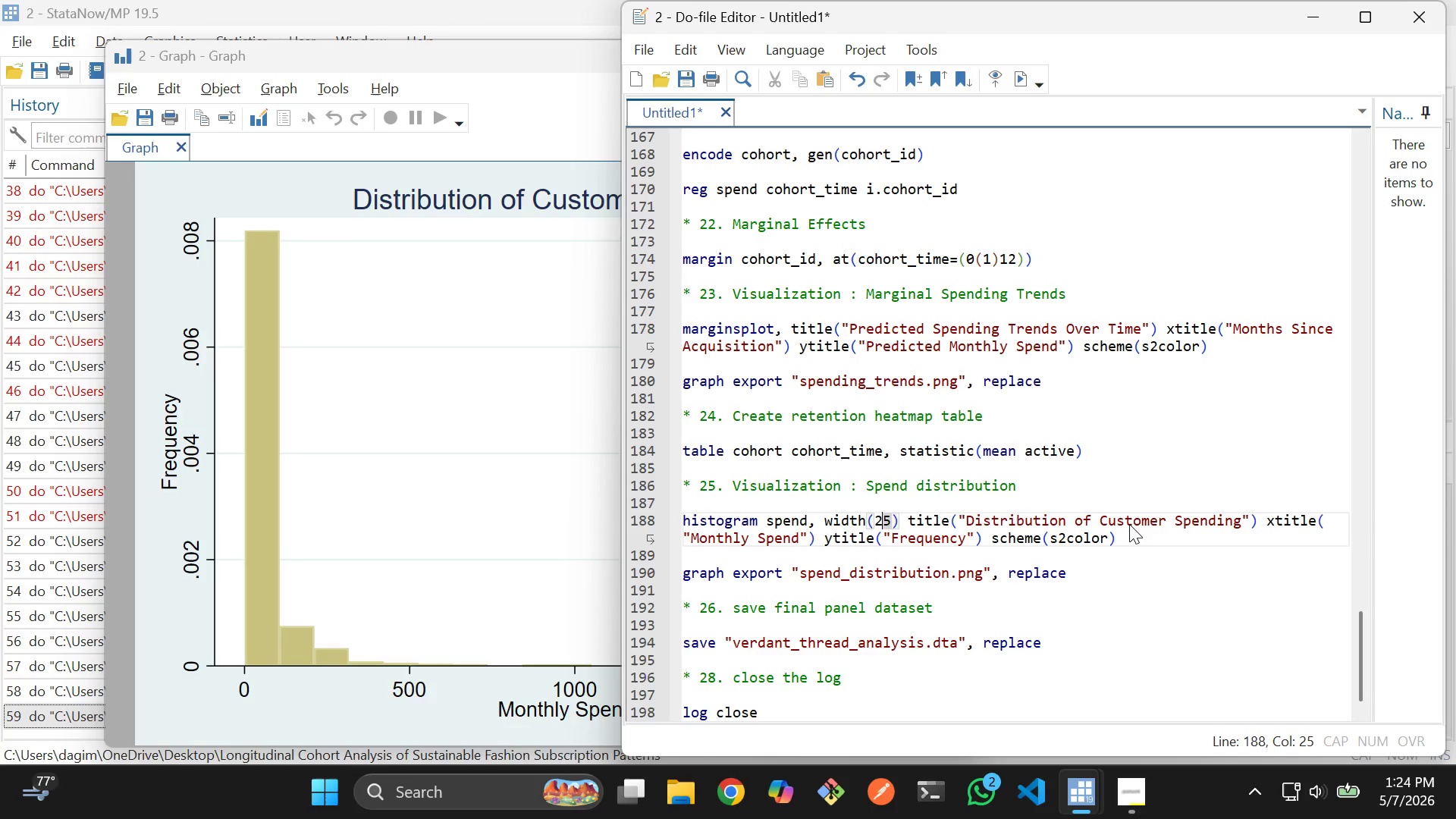 
key(Control+S)
 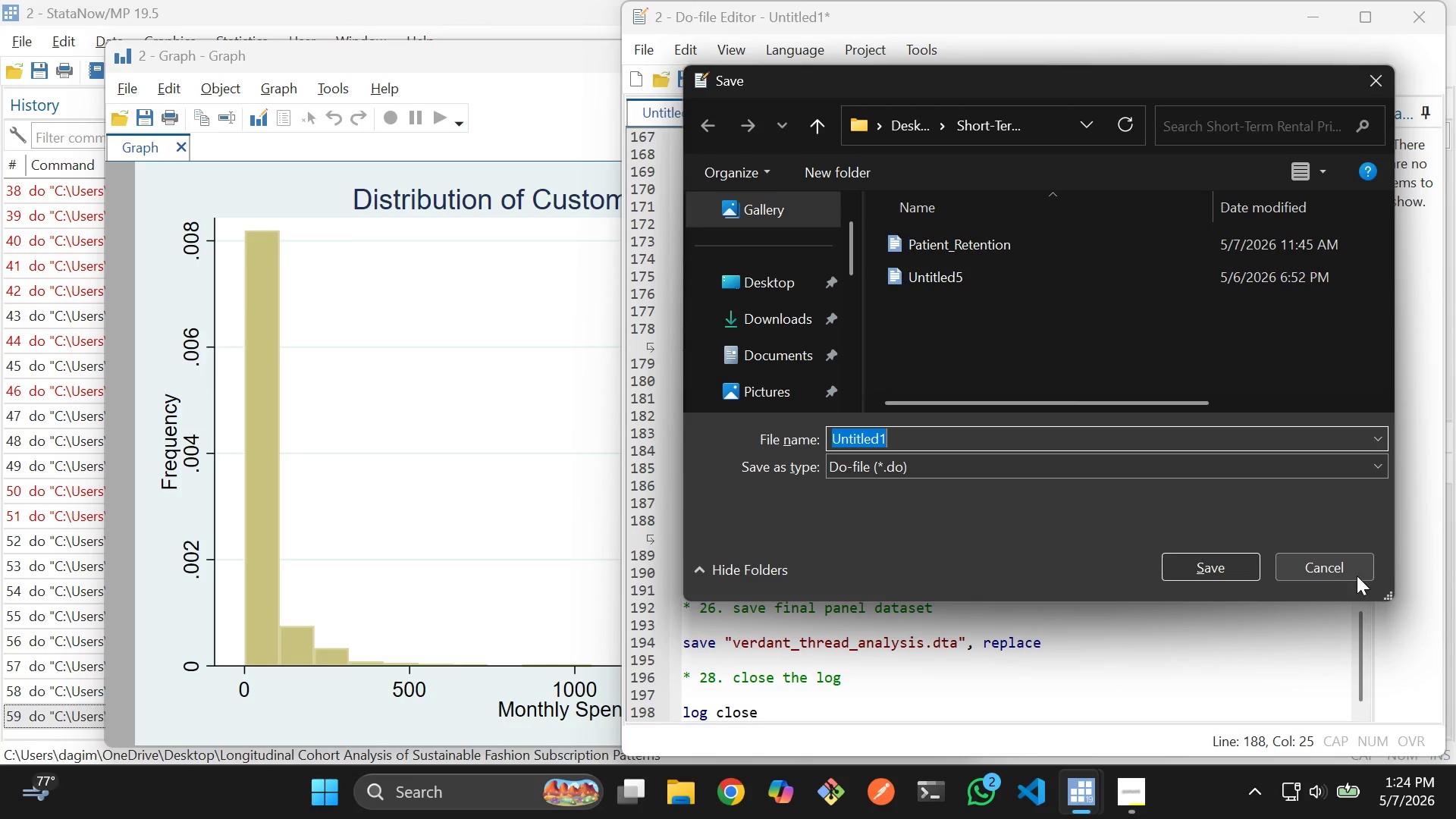 
double_click([1144, 555])
 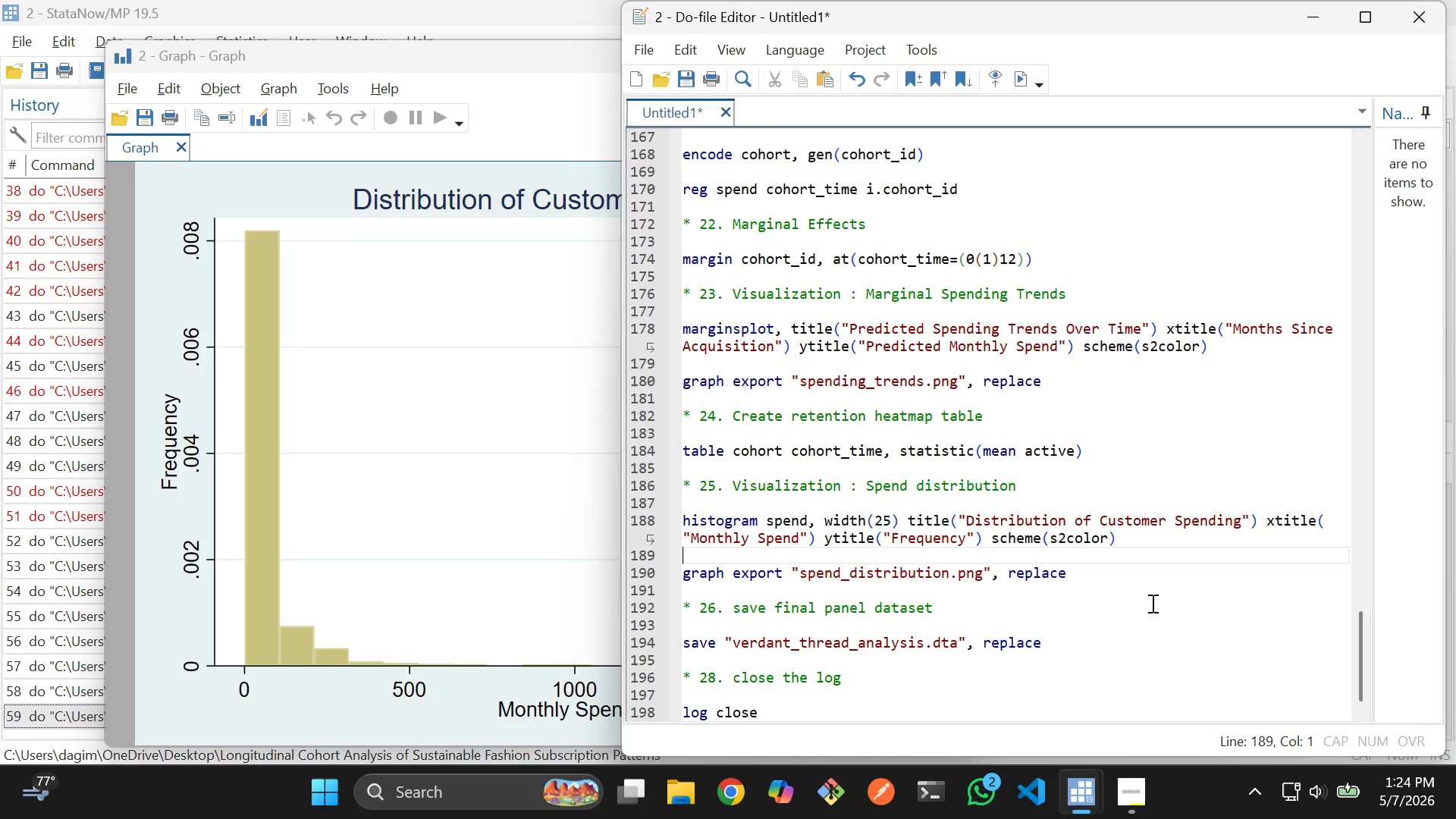 
wait(24.47)
 